 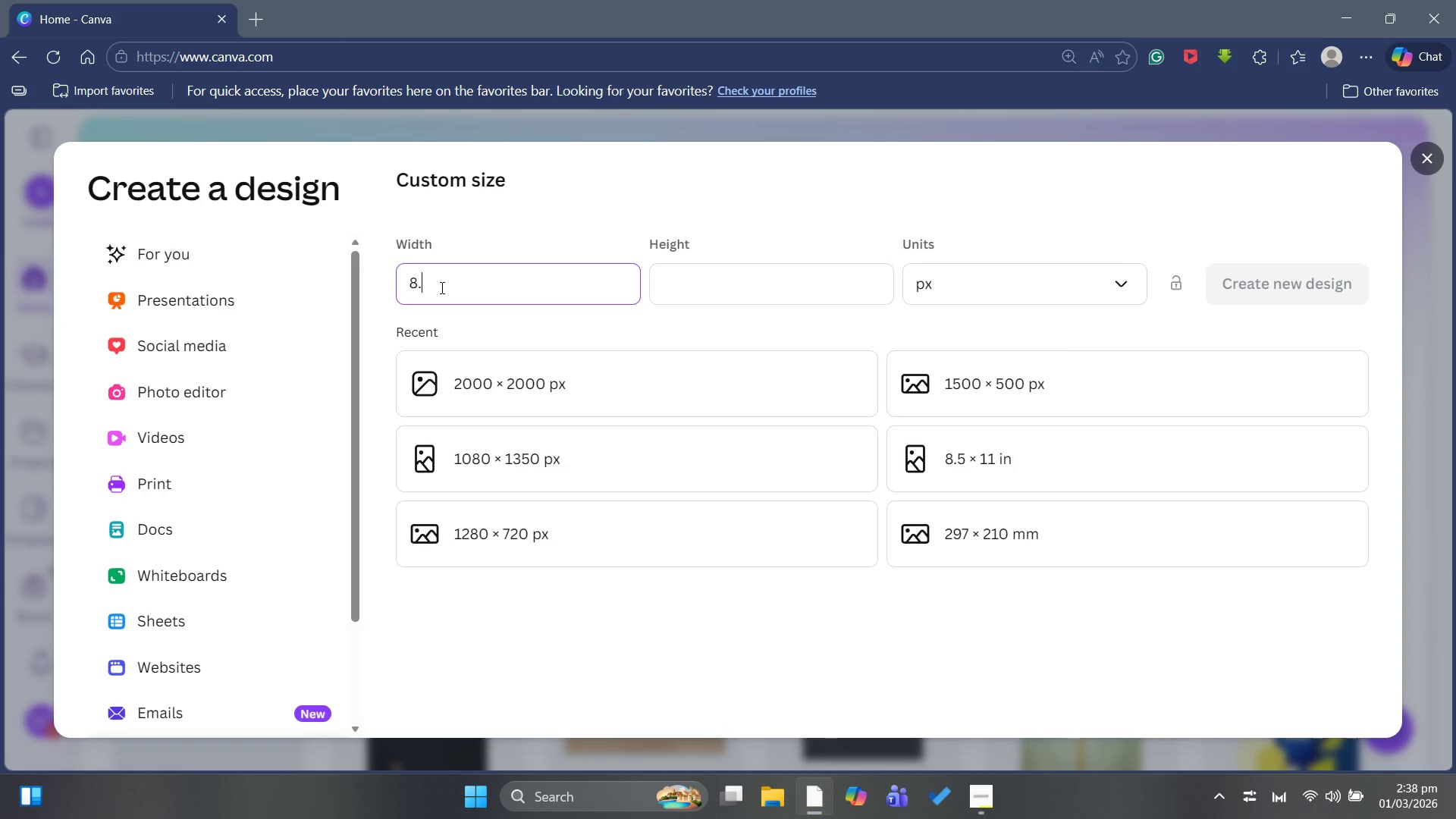 
key(5)
 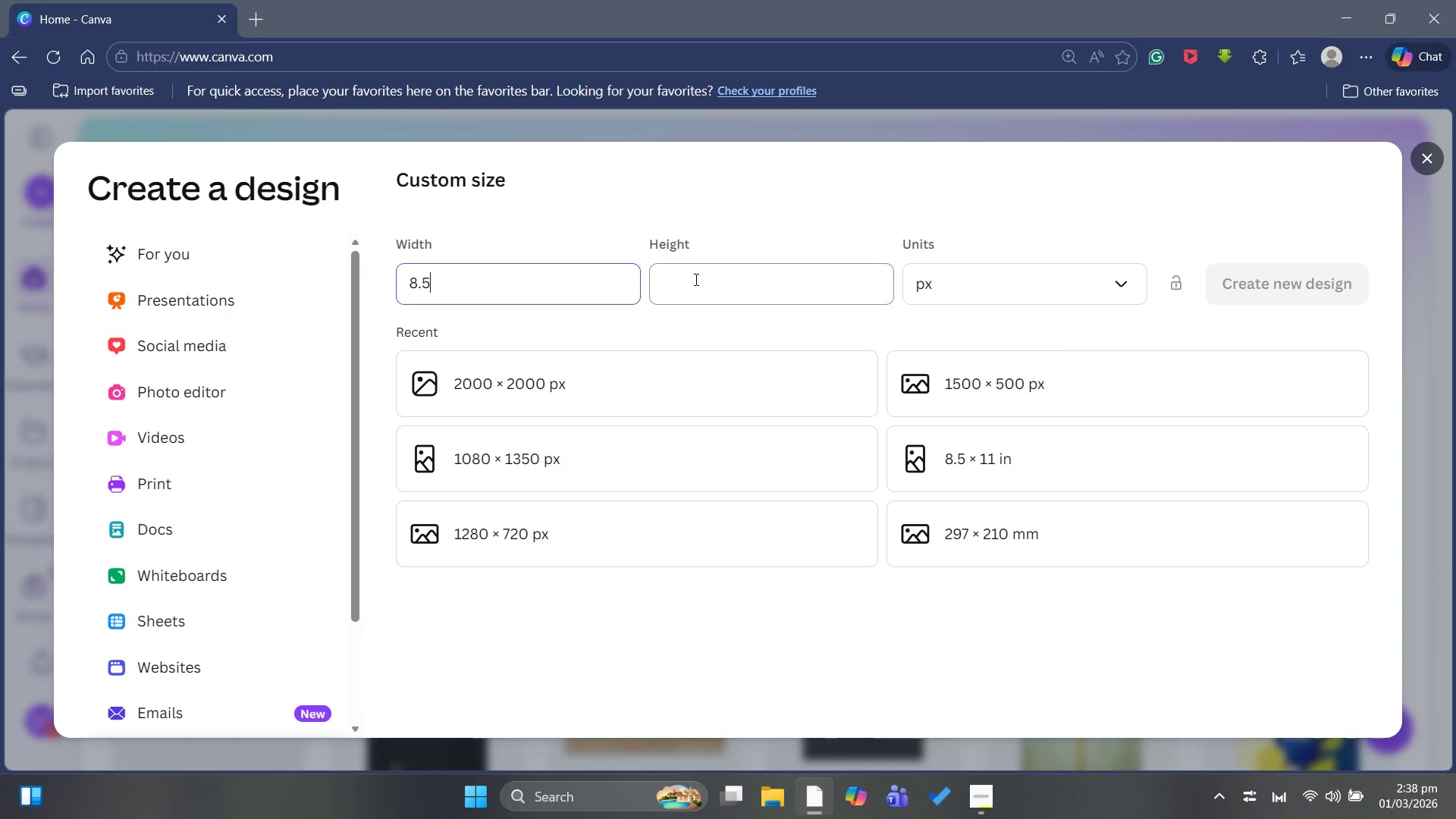 
left_click([697, 277])
 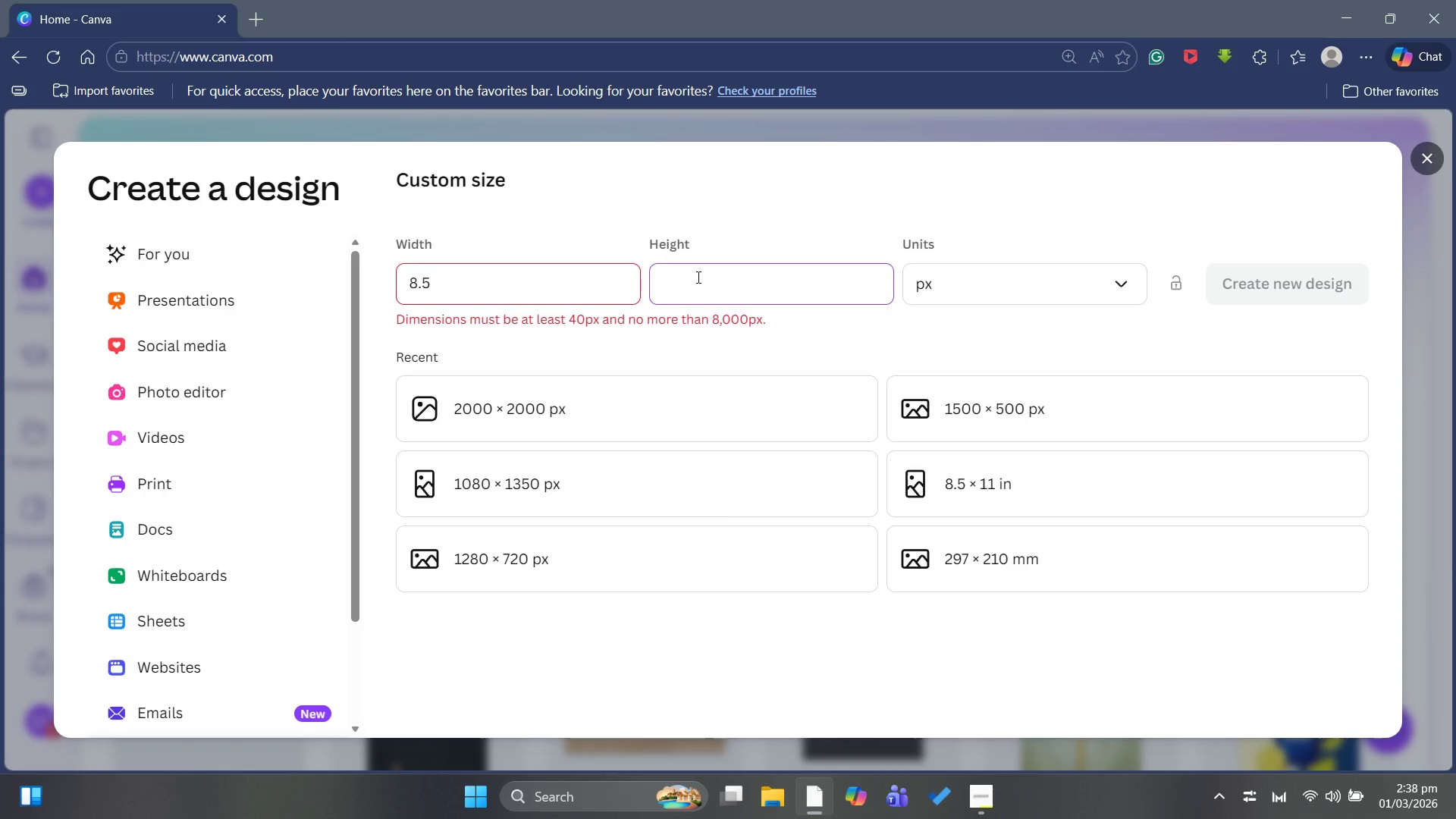 
type(11)
 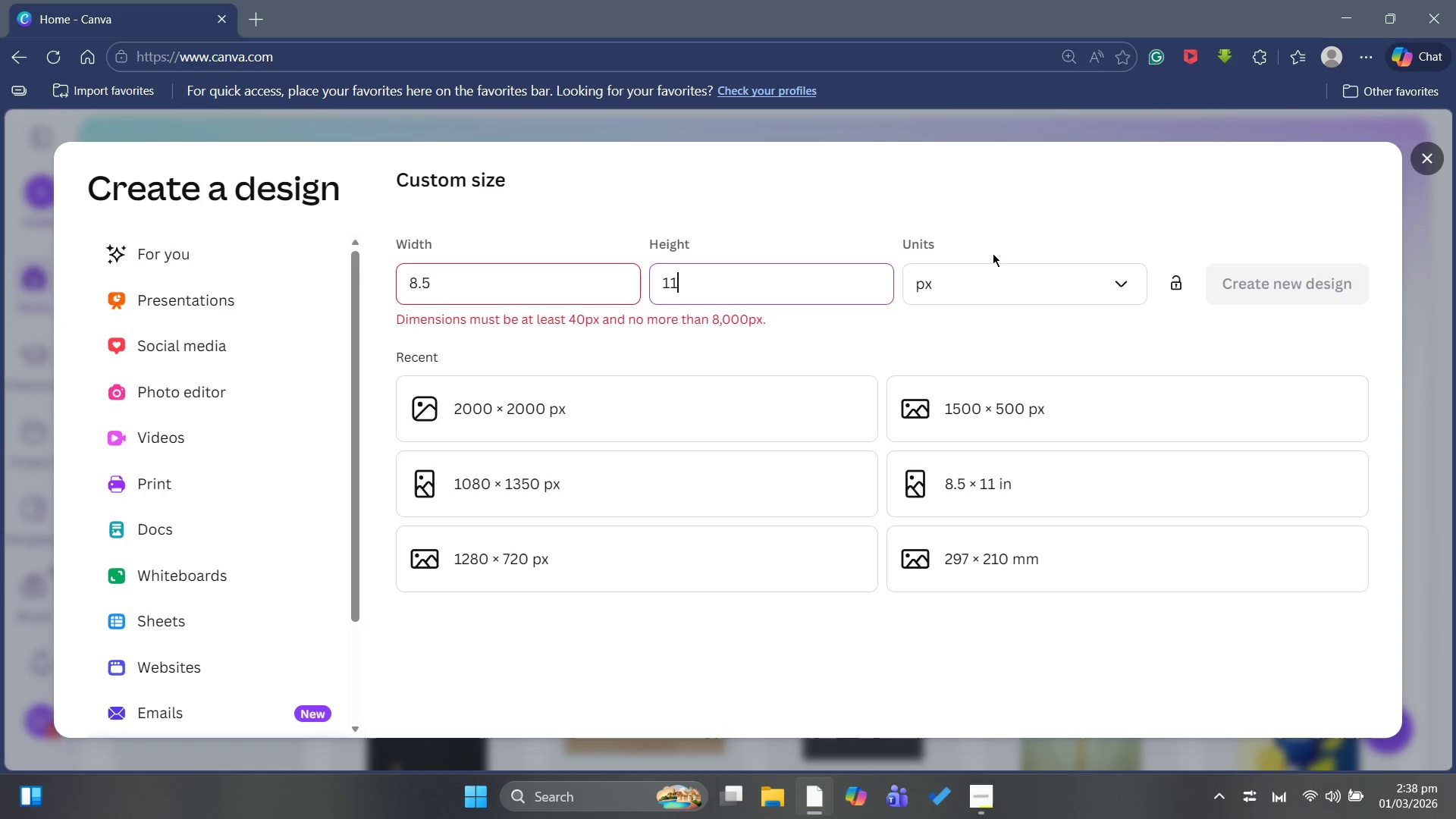 
left_click([981, 274])
 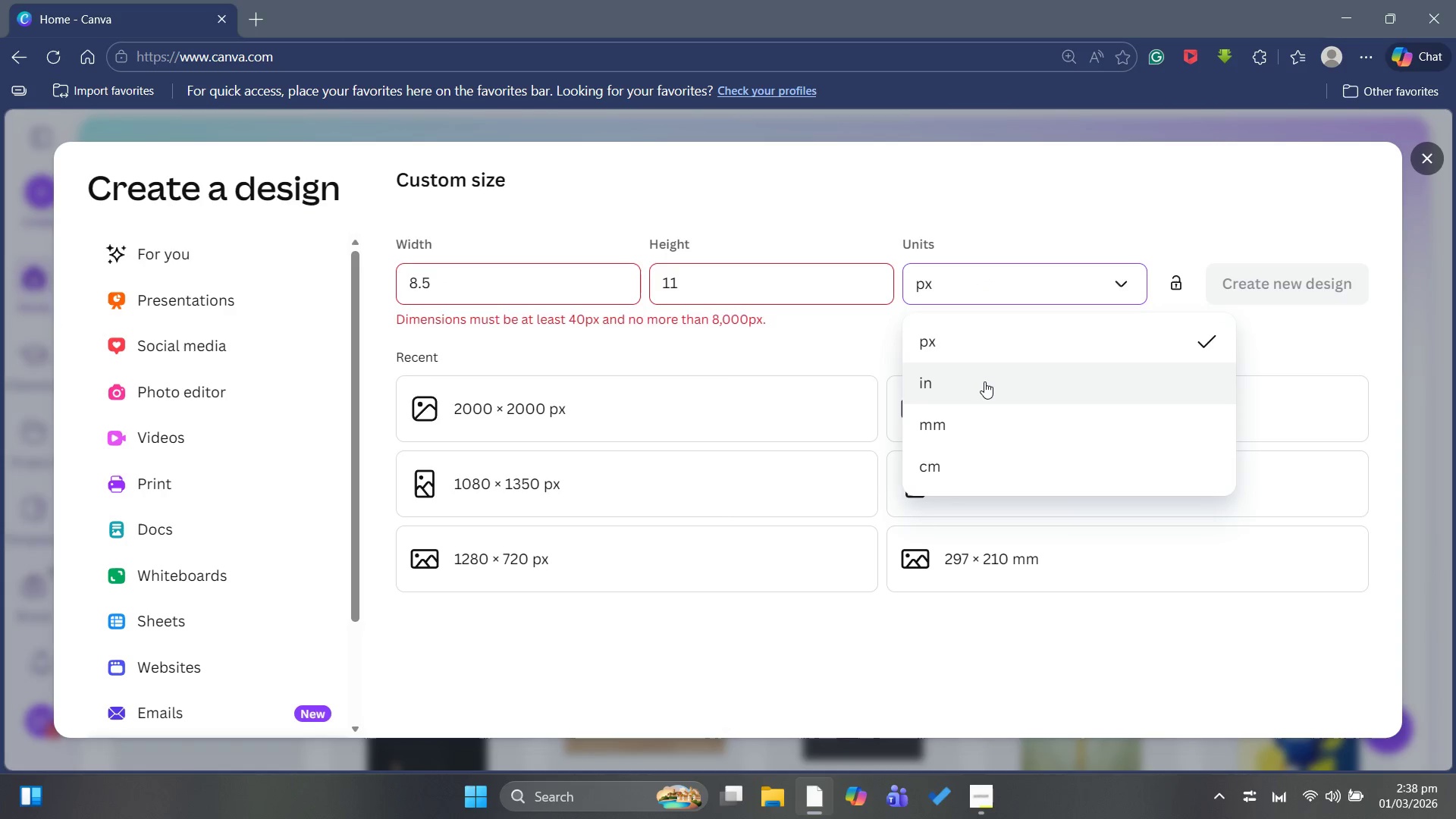 
left_click([984, 381])
 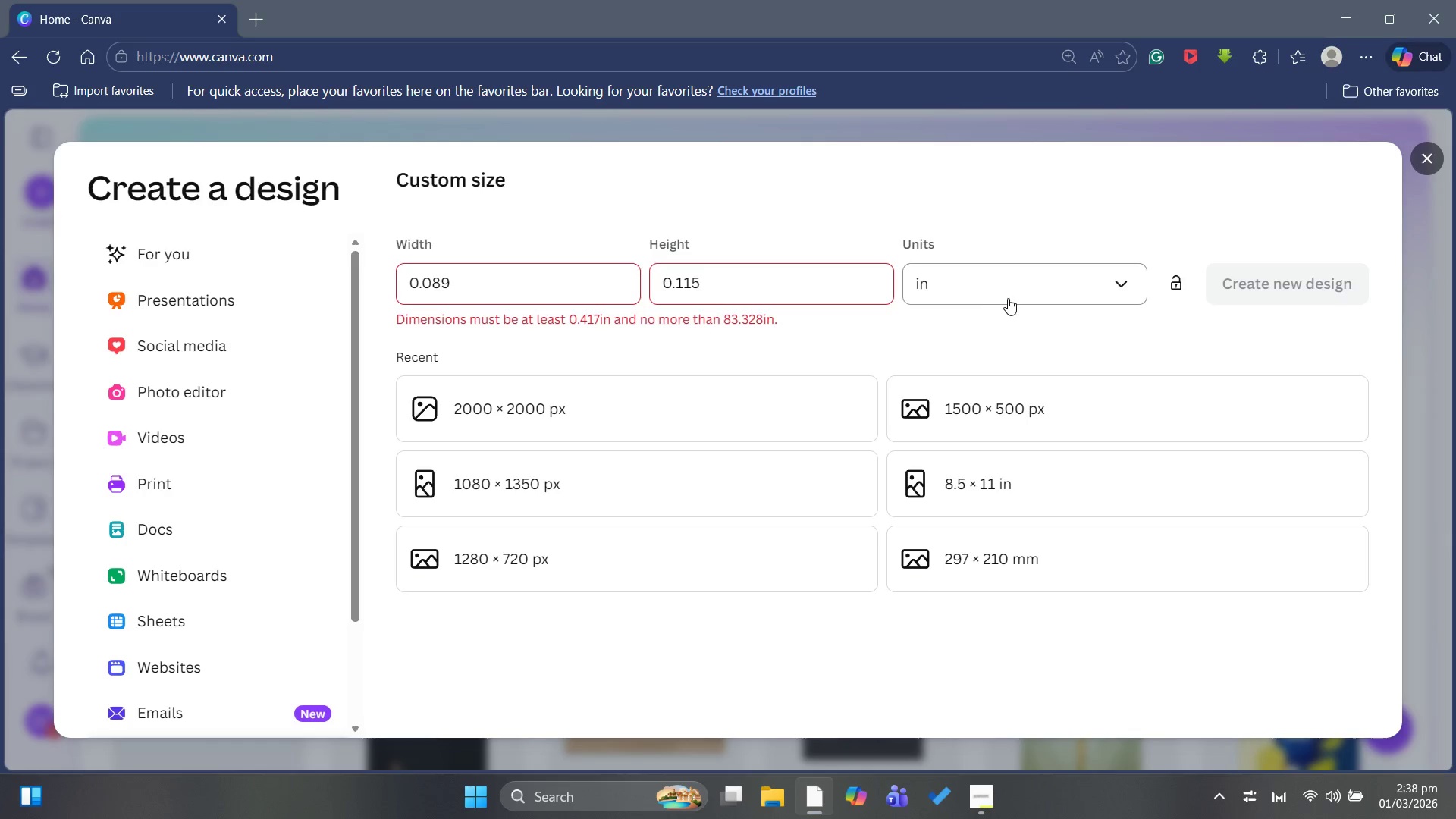 
wait(6.61)
 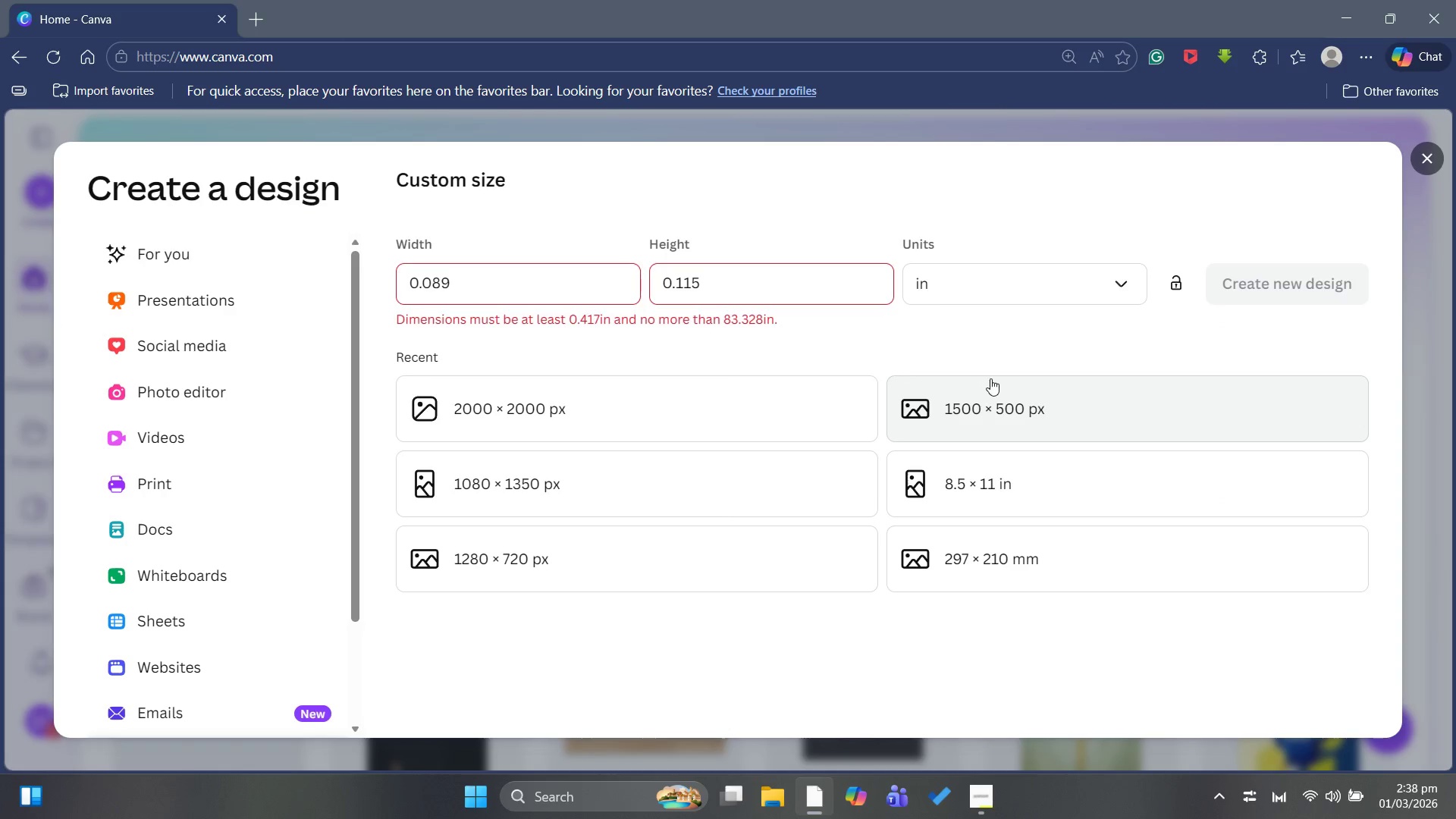 
hold_key(key=Backspace, duration=0.84)
 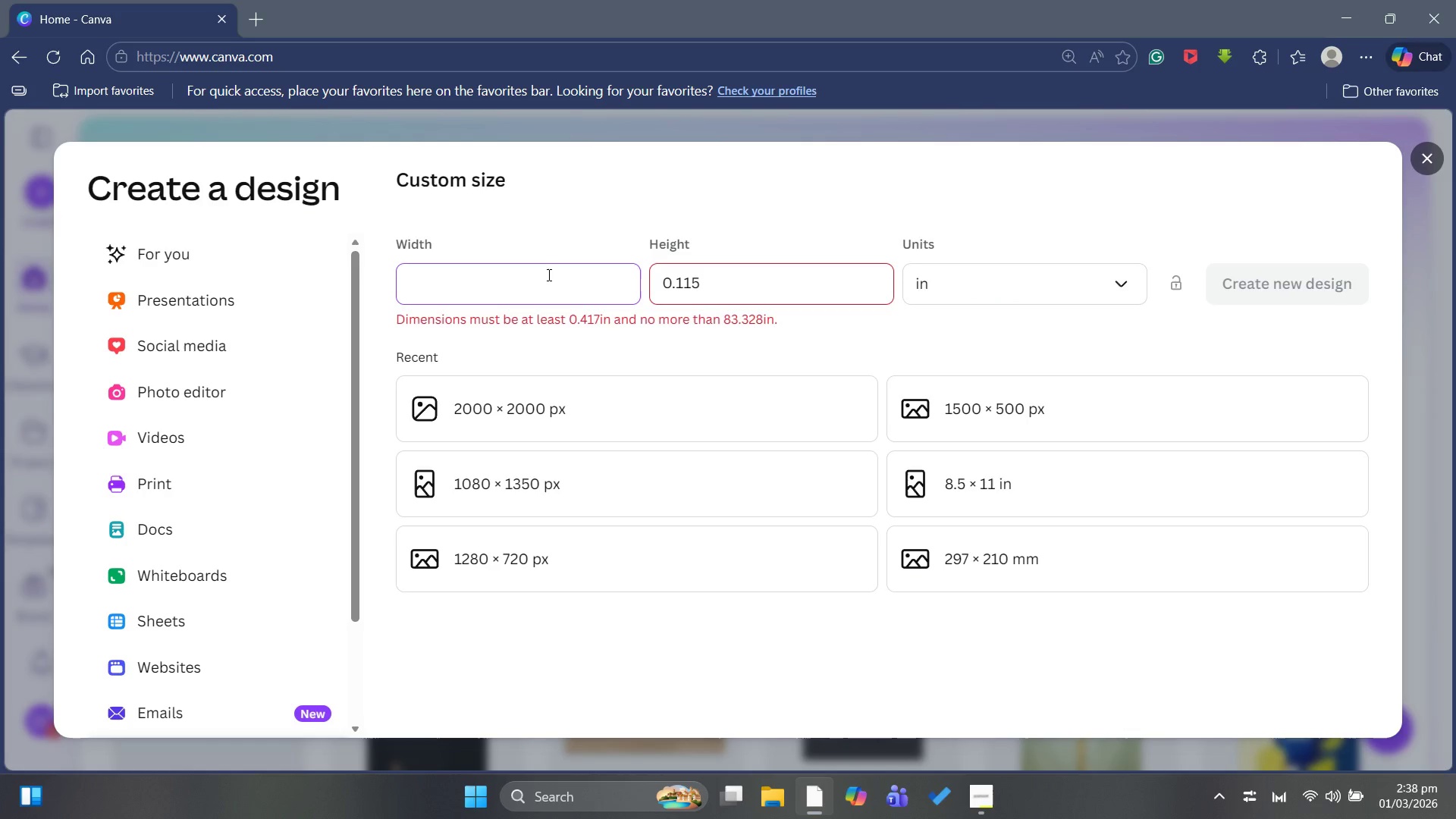 
key(8)
 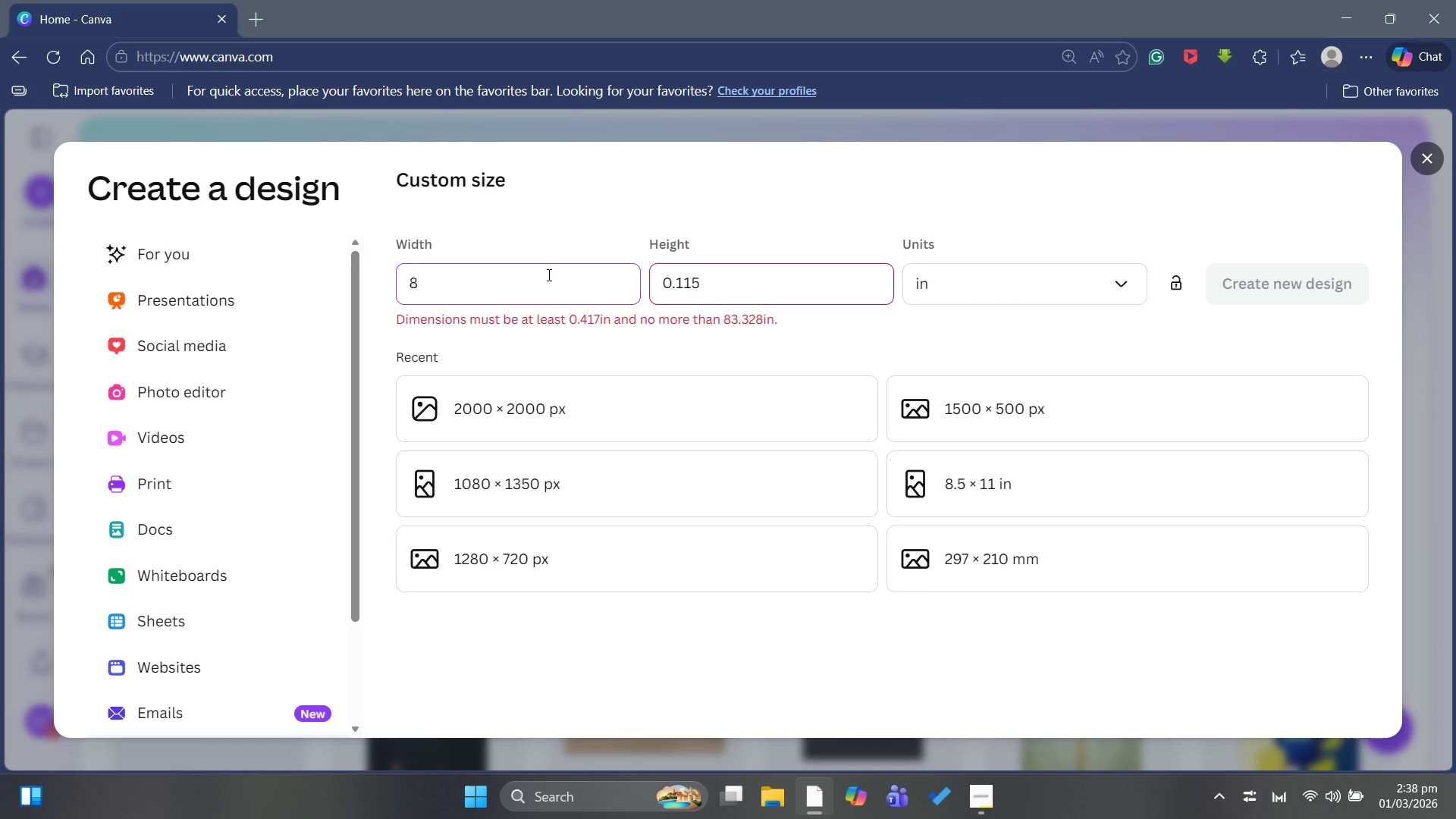 
key(Period)
 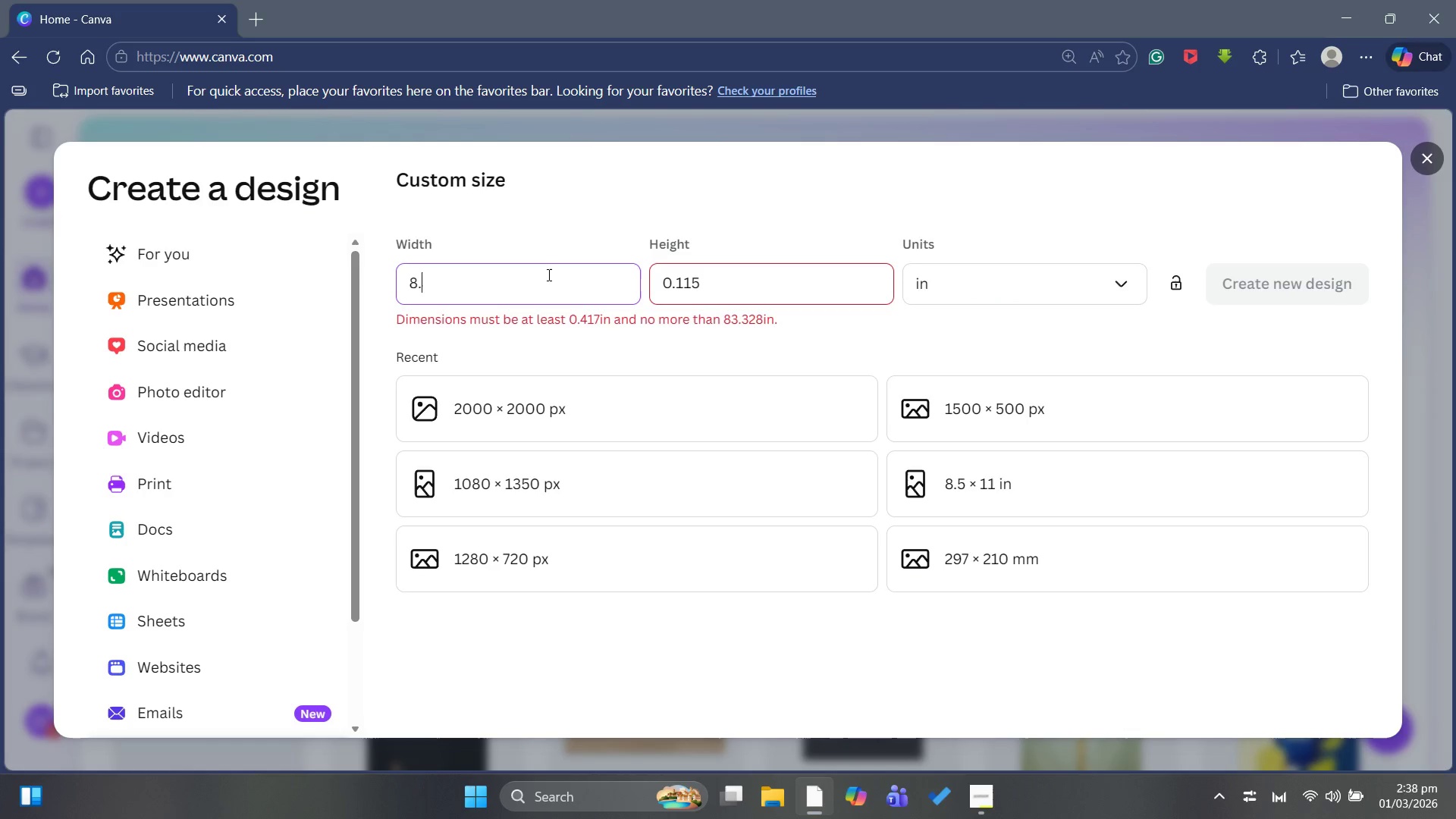 
key(5)
 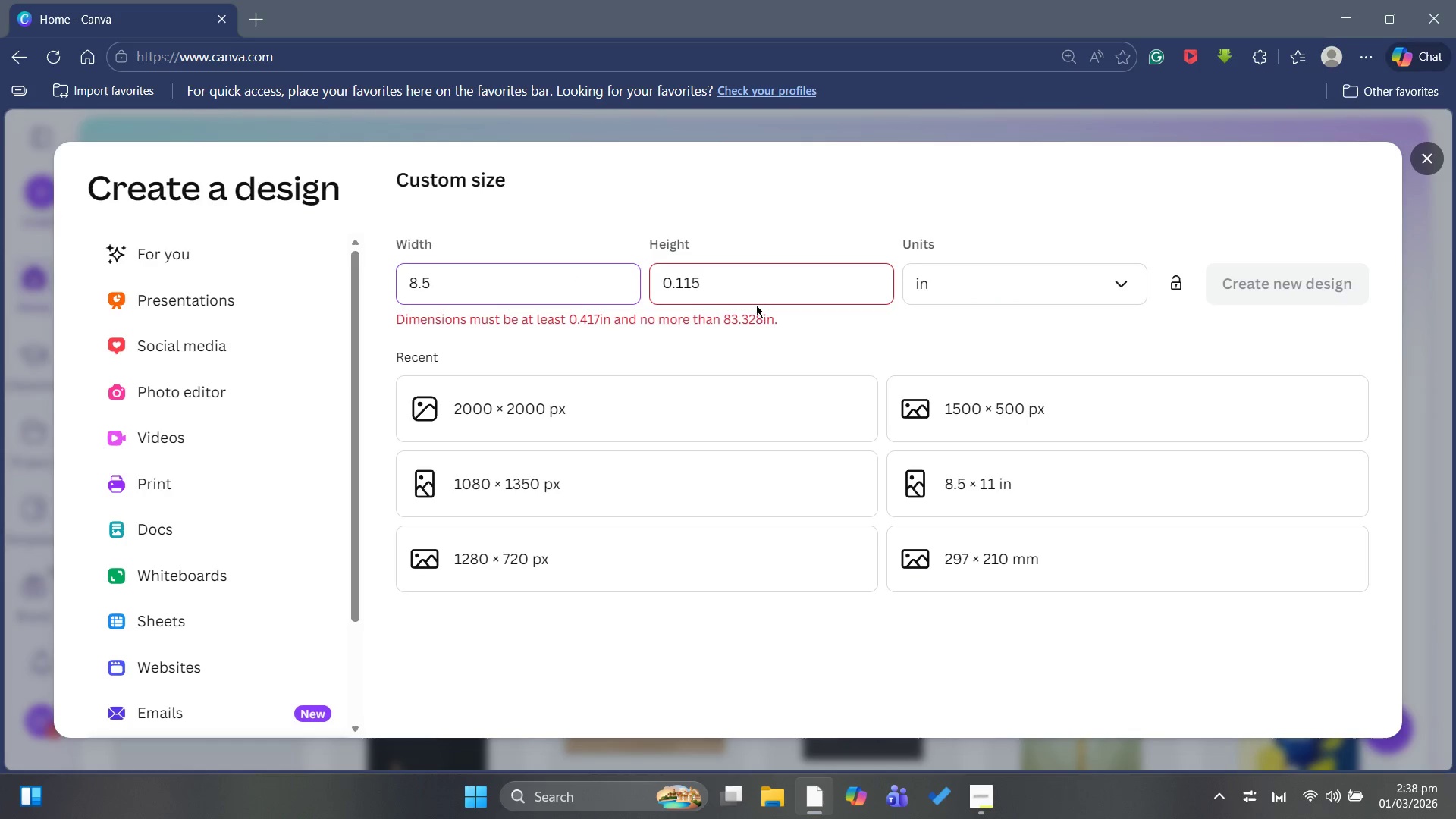 
left_click([748, 274])
 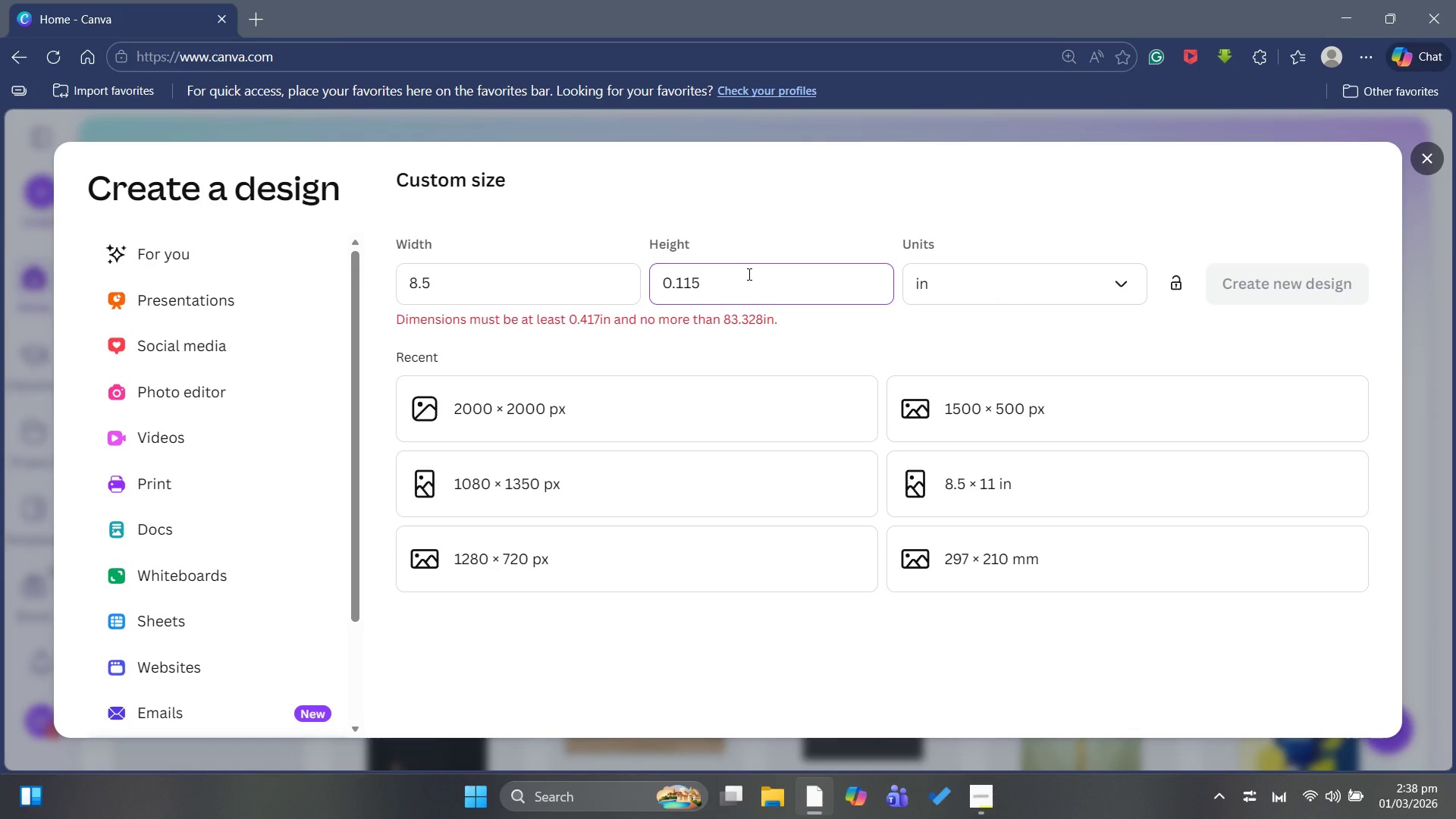 
key(Backspace)
key(Backspace)
key(Backspace)
key(Backspace)
key(Backspace)
type(11)
 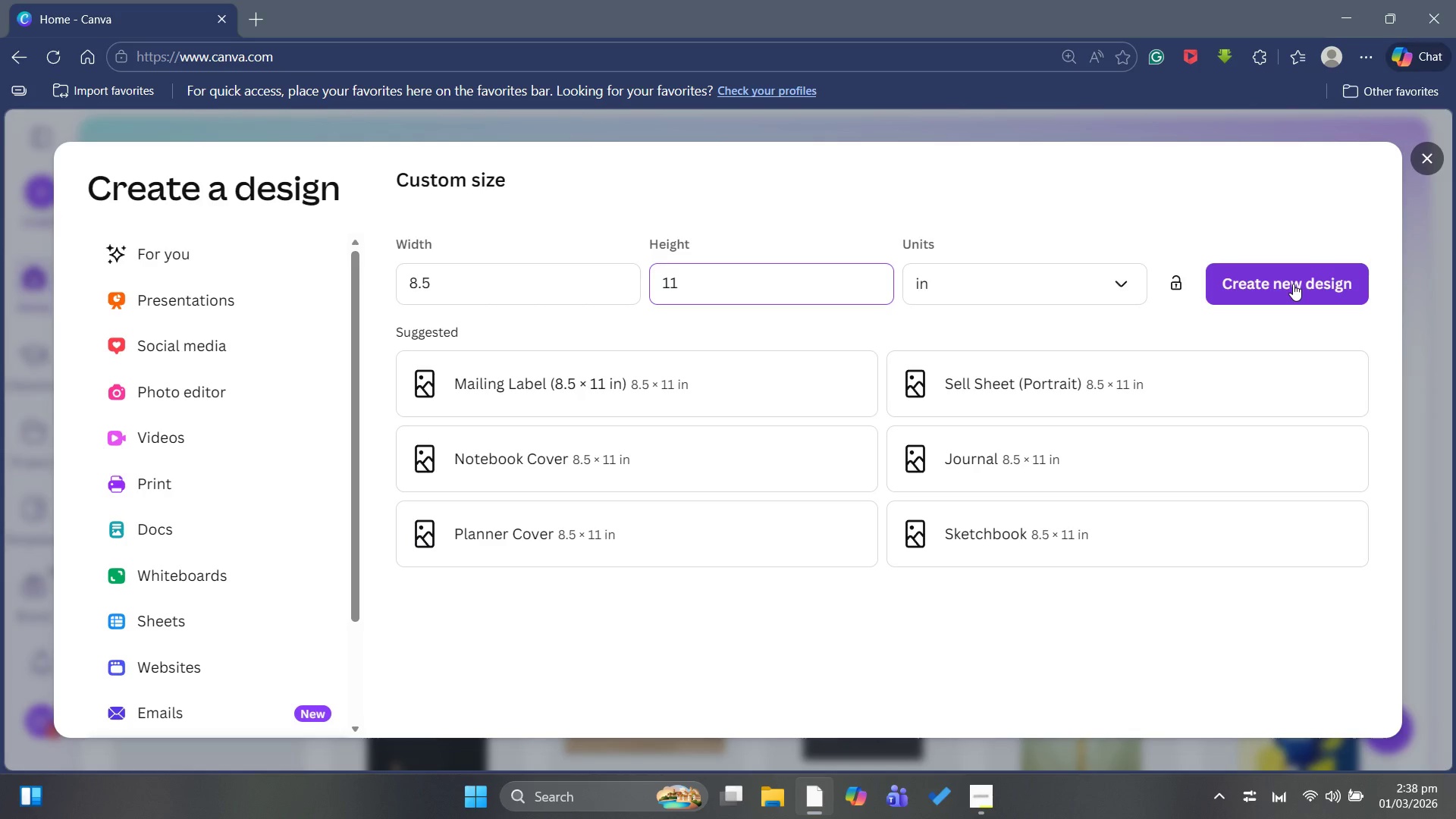 
wait(7.84)
 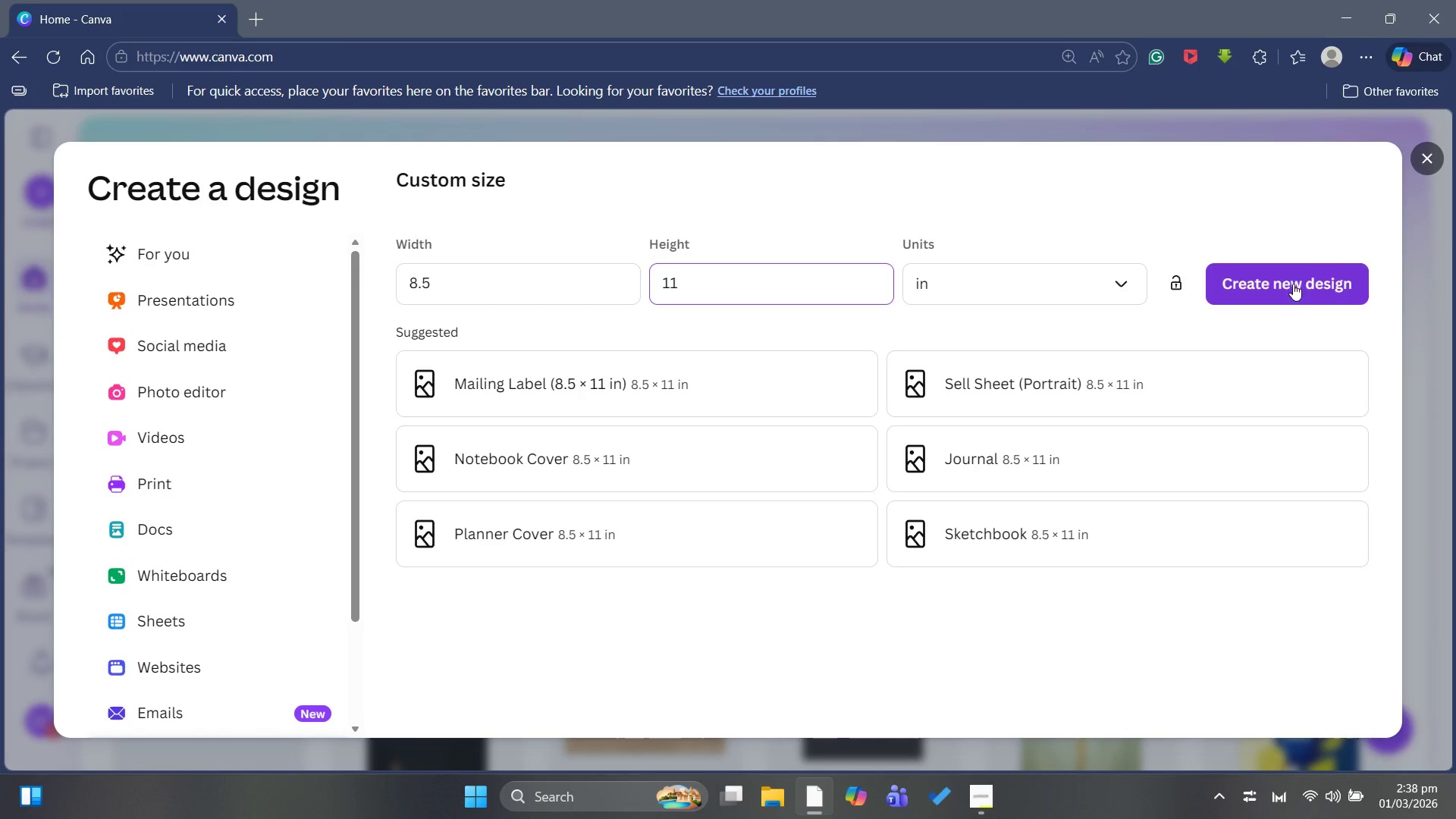 
left_click([973, 287])
 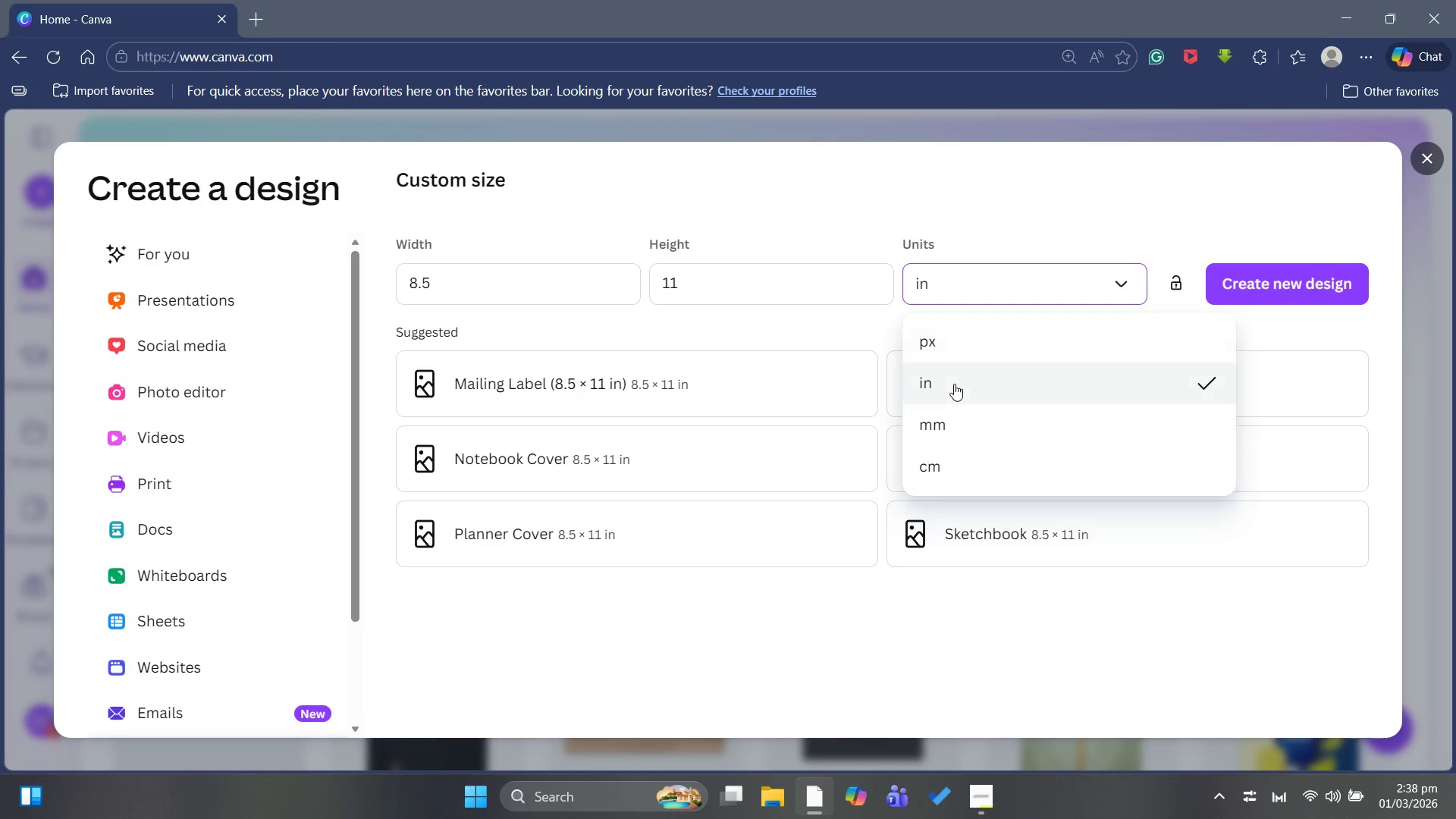 
left_click([954, 384])
 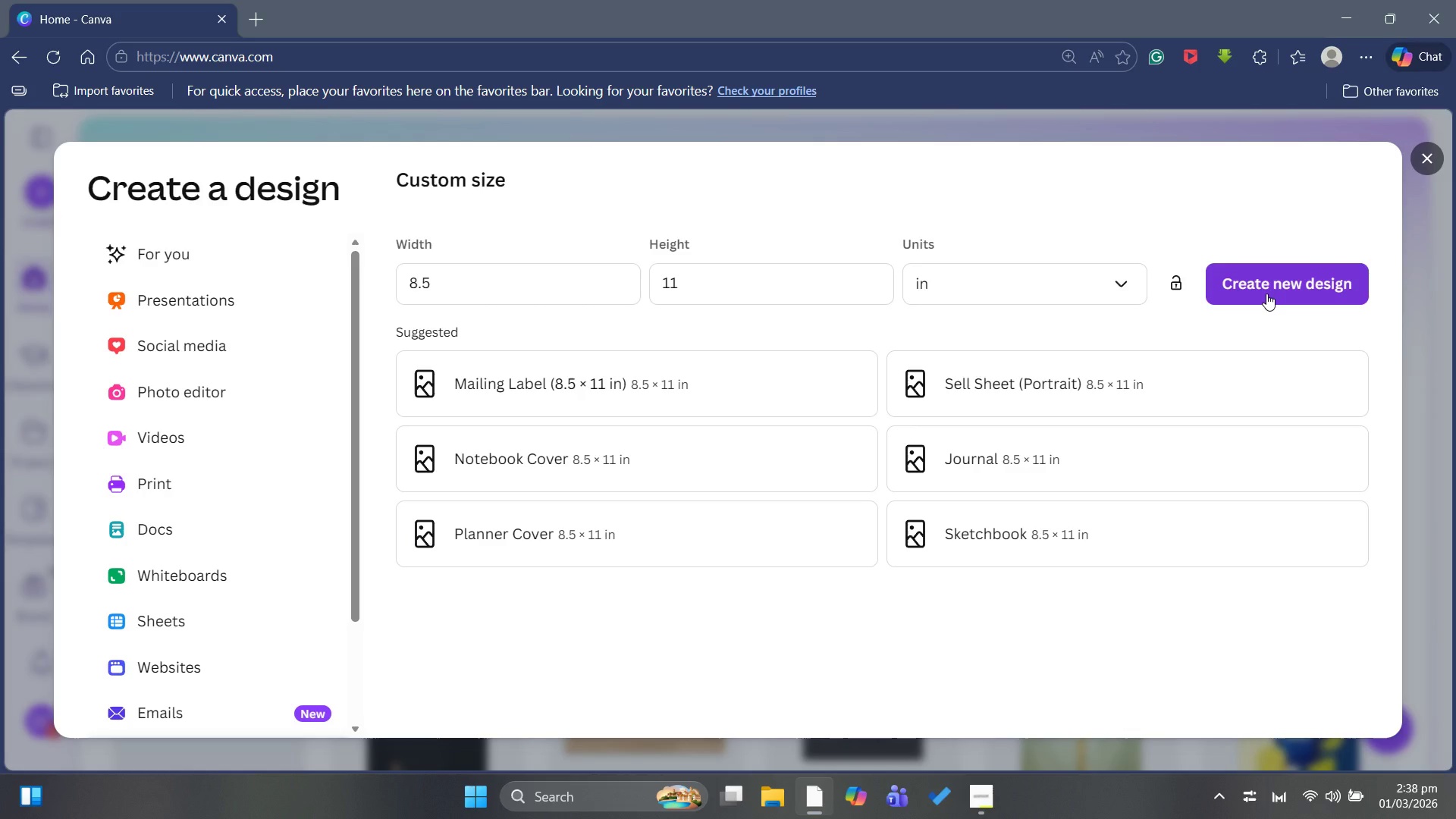 
left_click([1266, 293])
 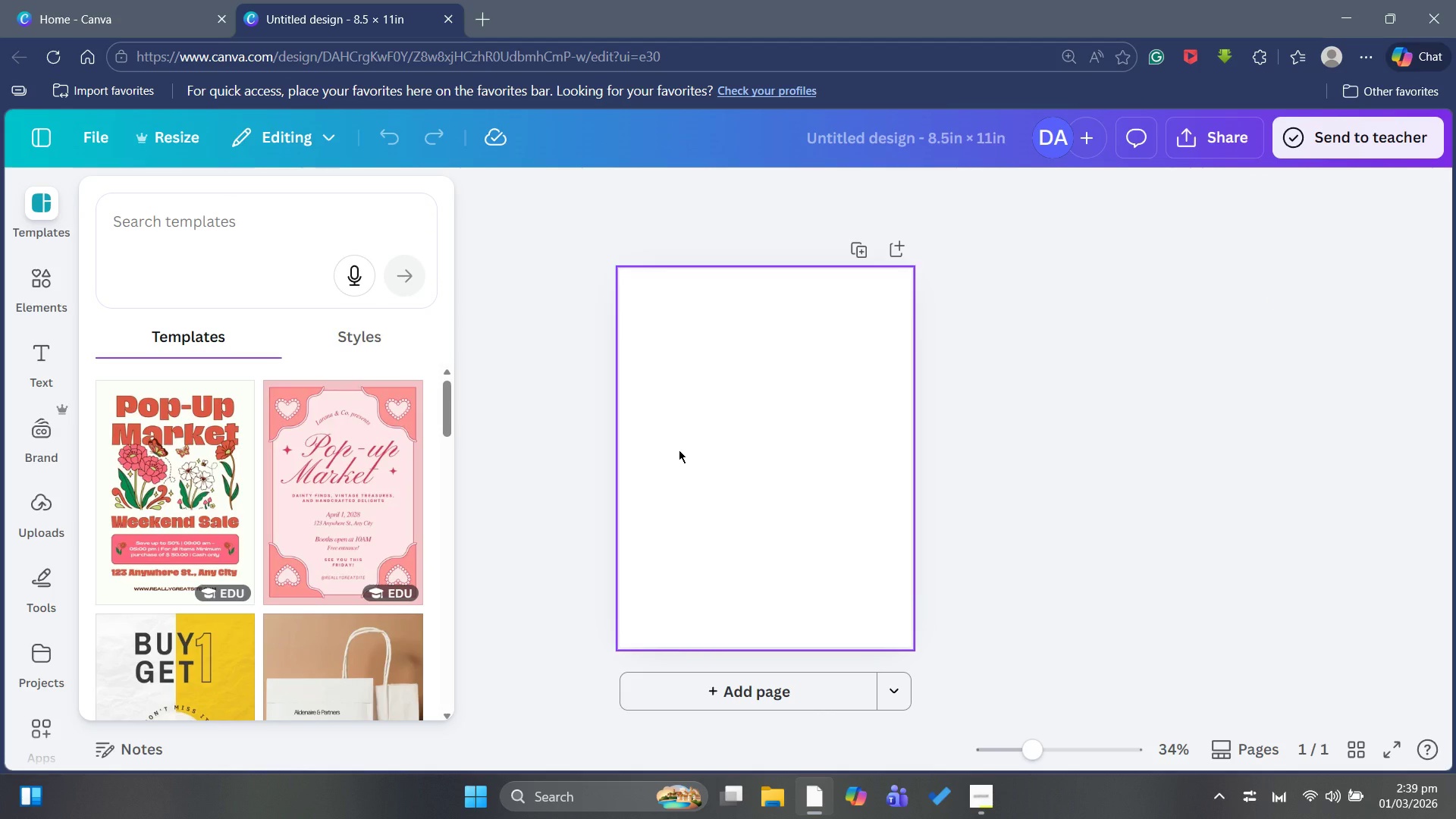 
wait(32.64)
 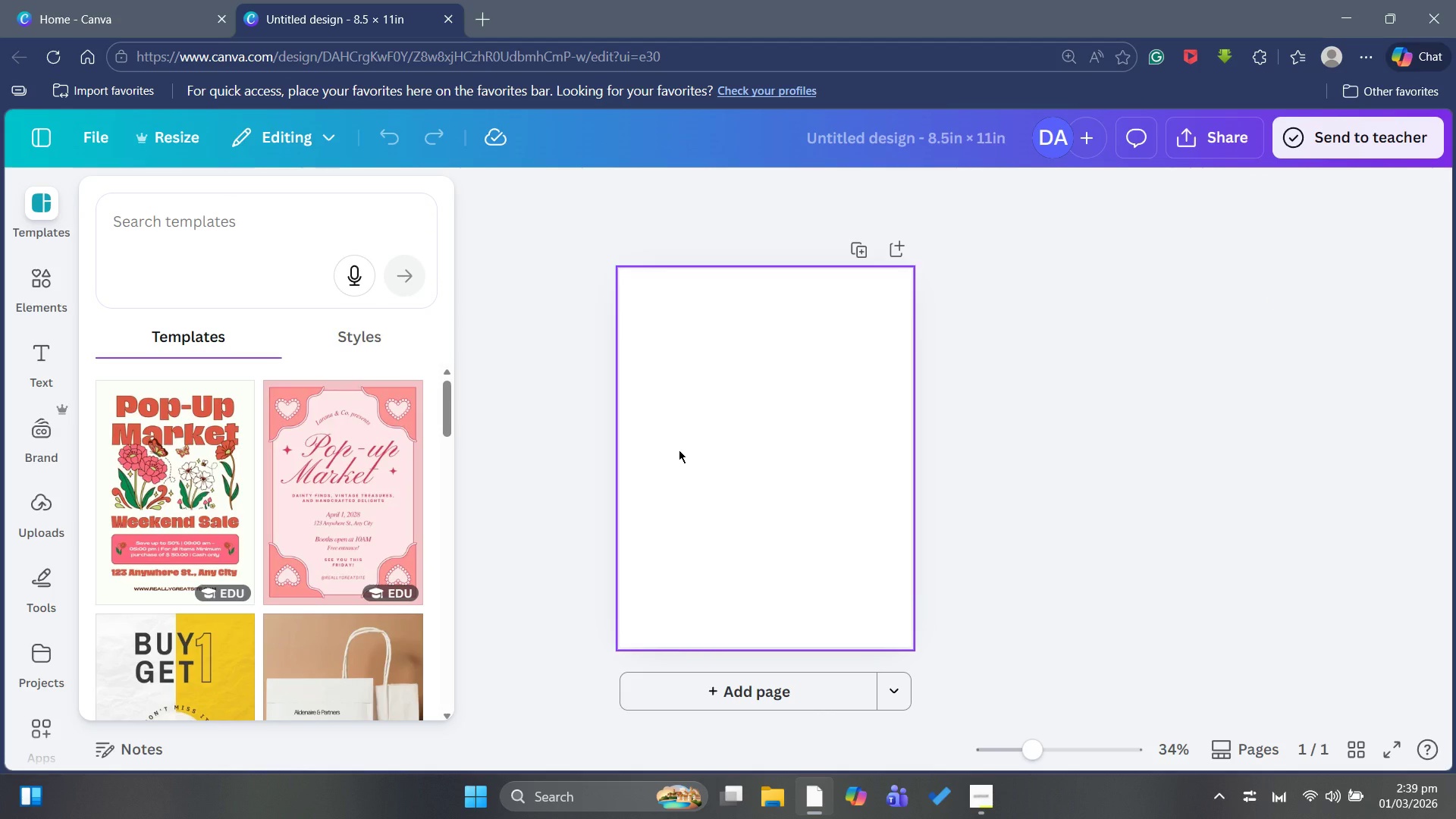 
left_click([684, 452])
 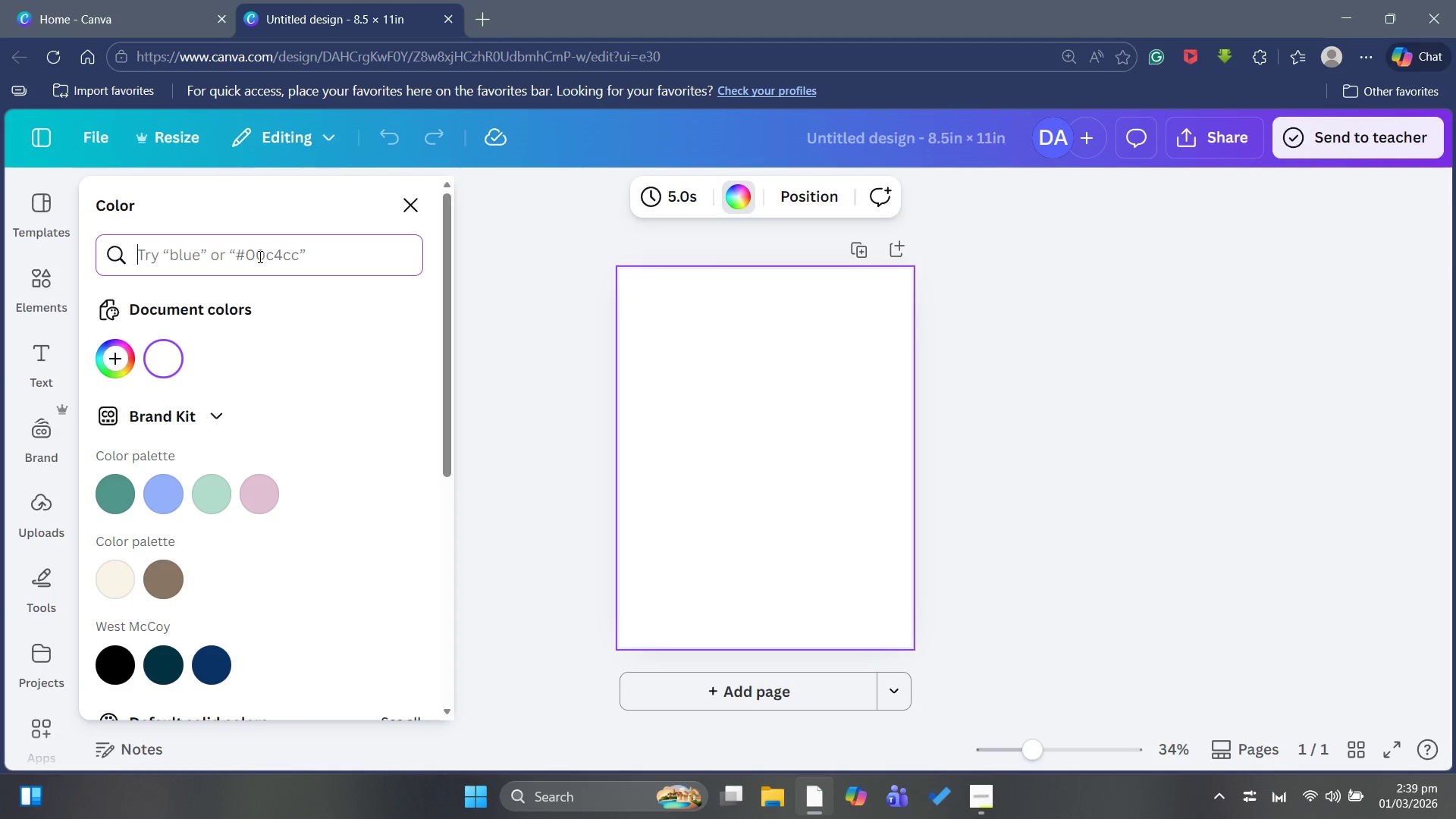 
wait(5.03)
 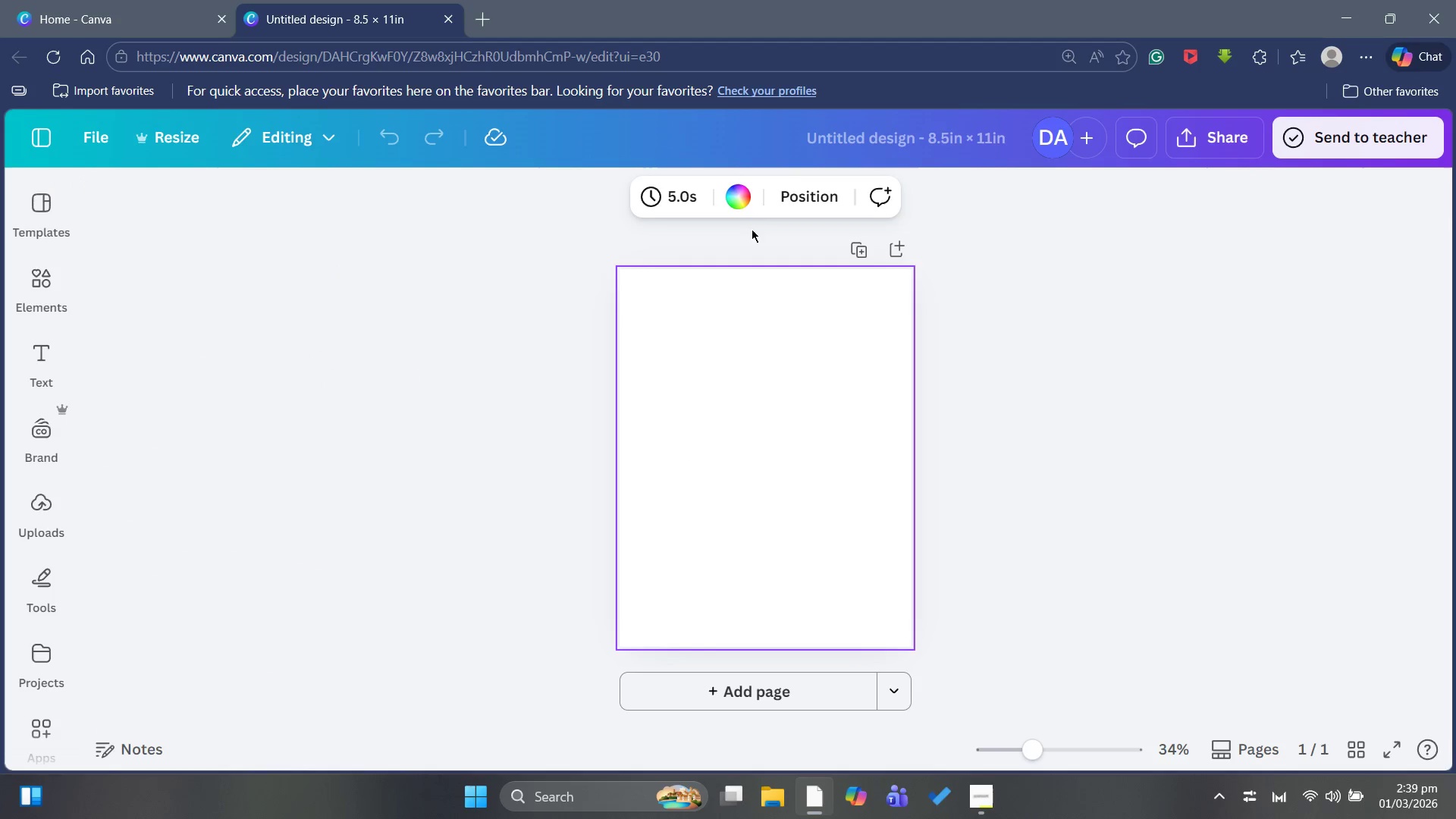 
hold_key(key=ShiftLeft, duration=1.06)
 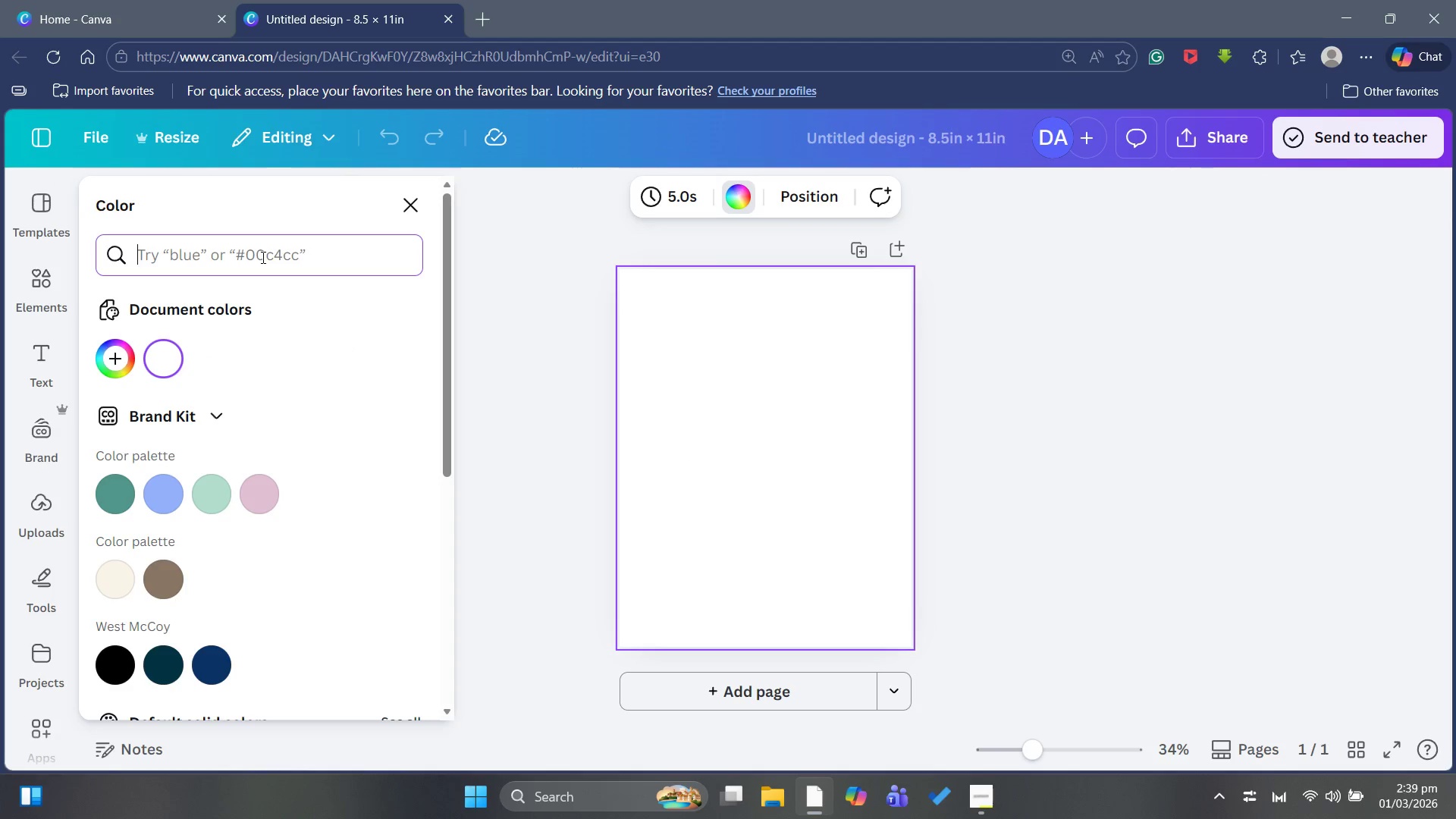 
type(#f5f1e8)
 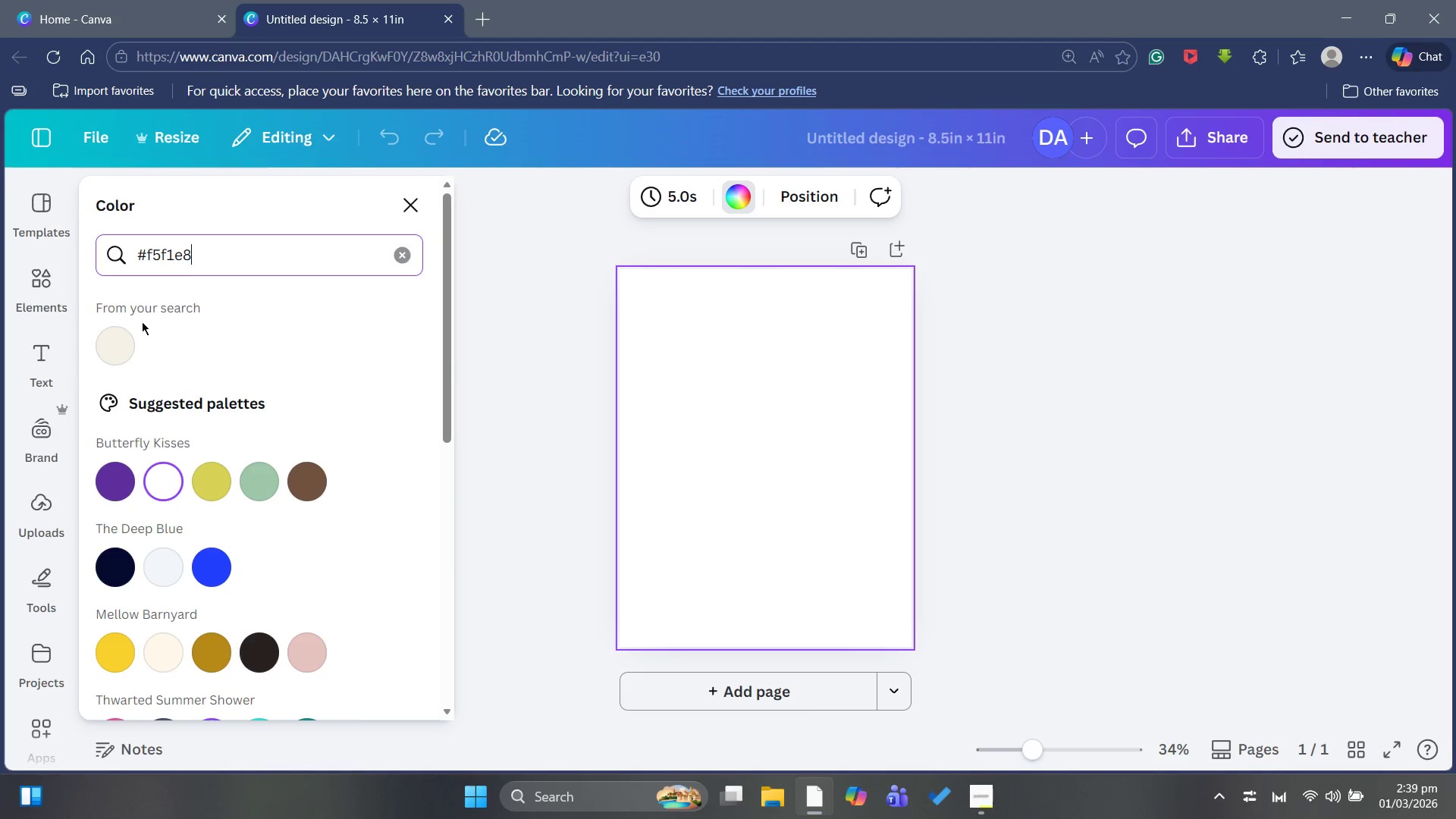 
left_click([111, 341])
 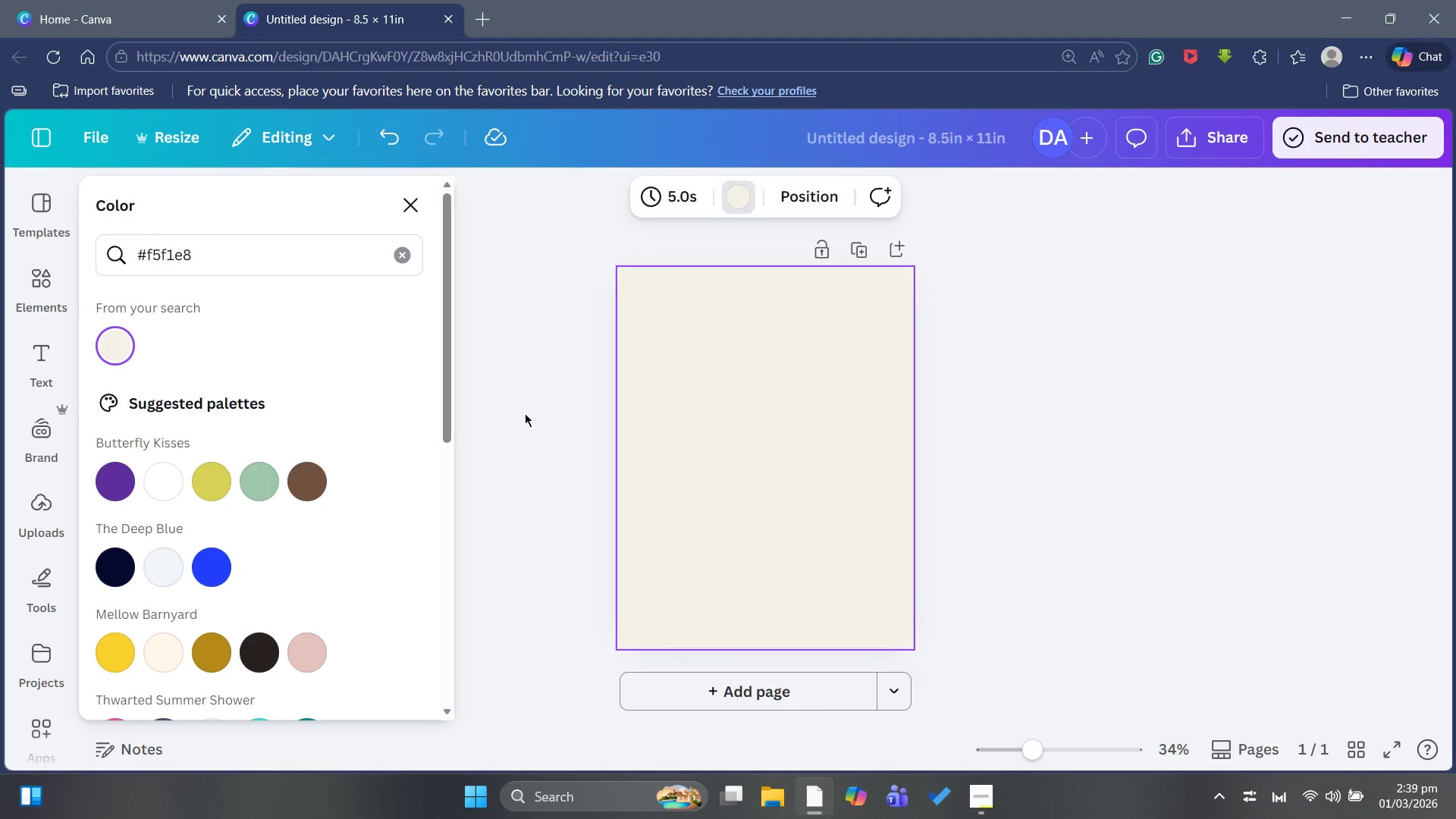 
wait(5.55)
 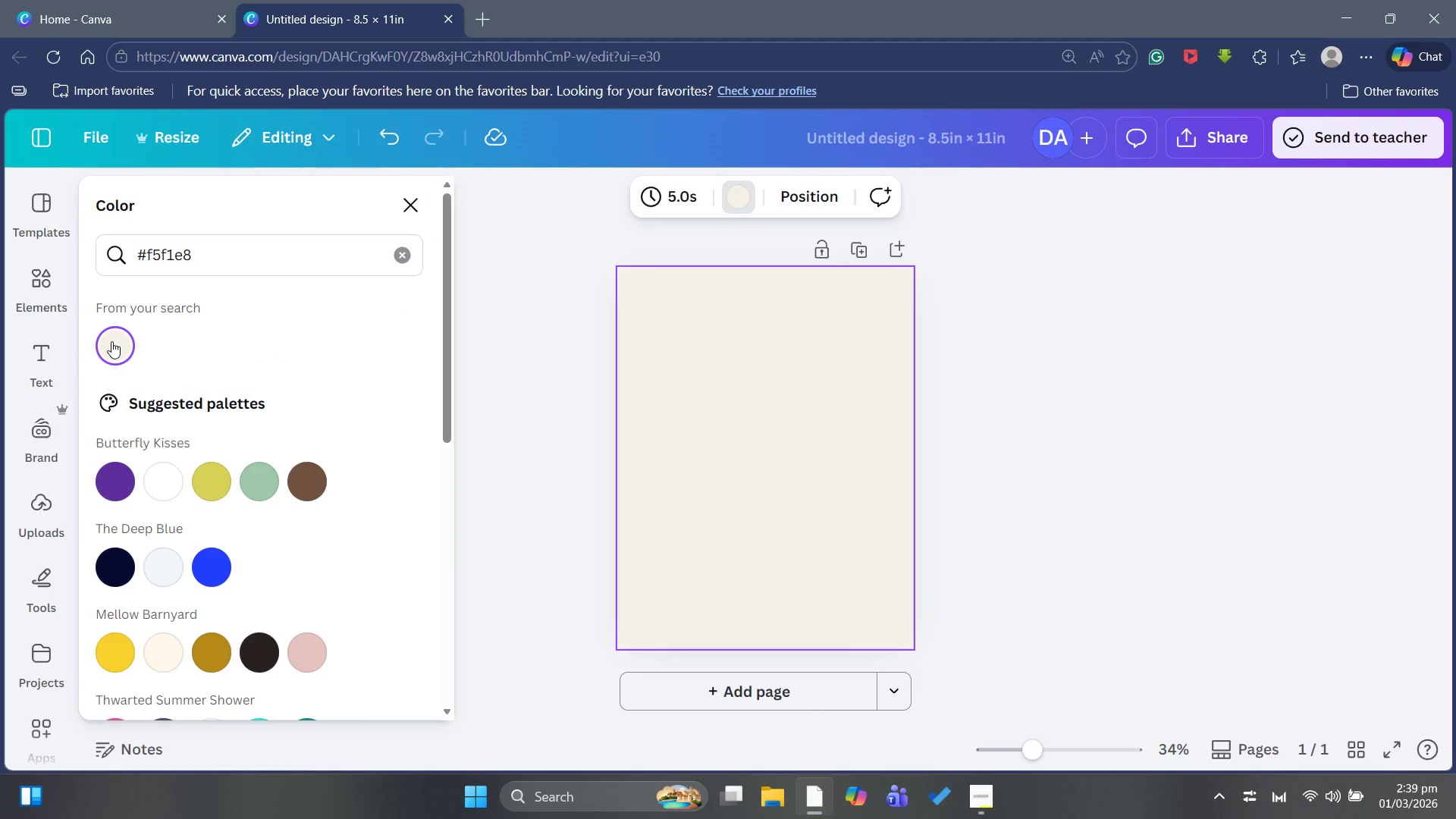 
left_click([903, 250])
 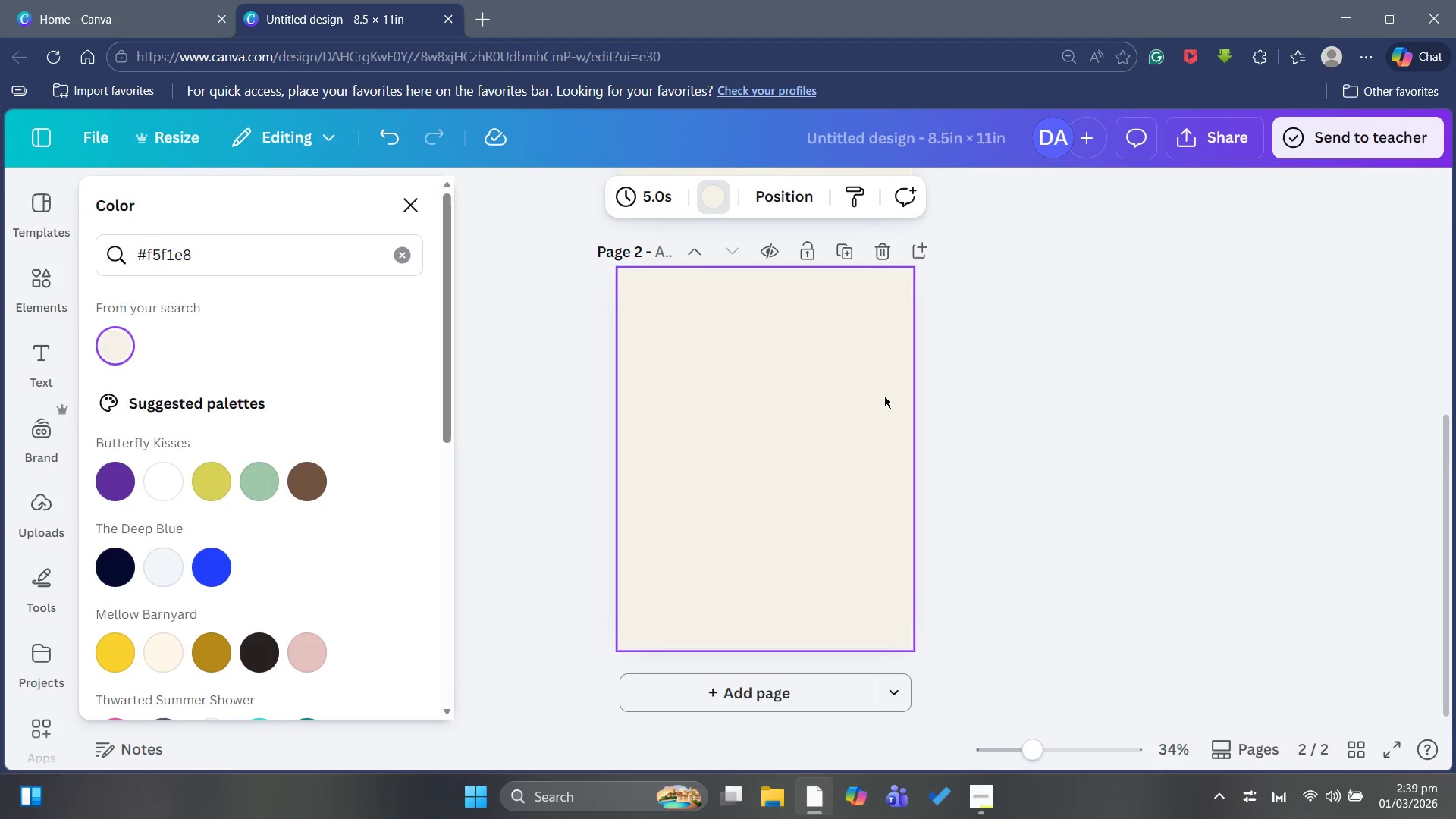 
scroll: coordinate [897, 388], scroll_direction: up, amount: 7.0
 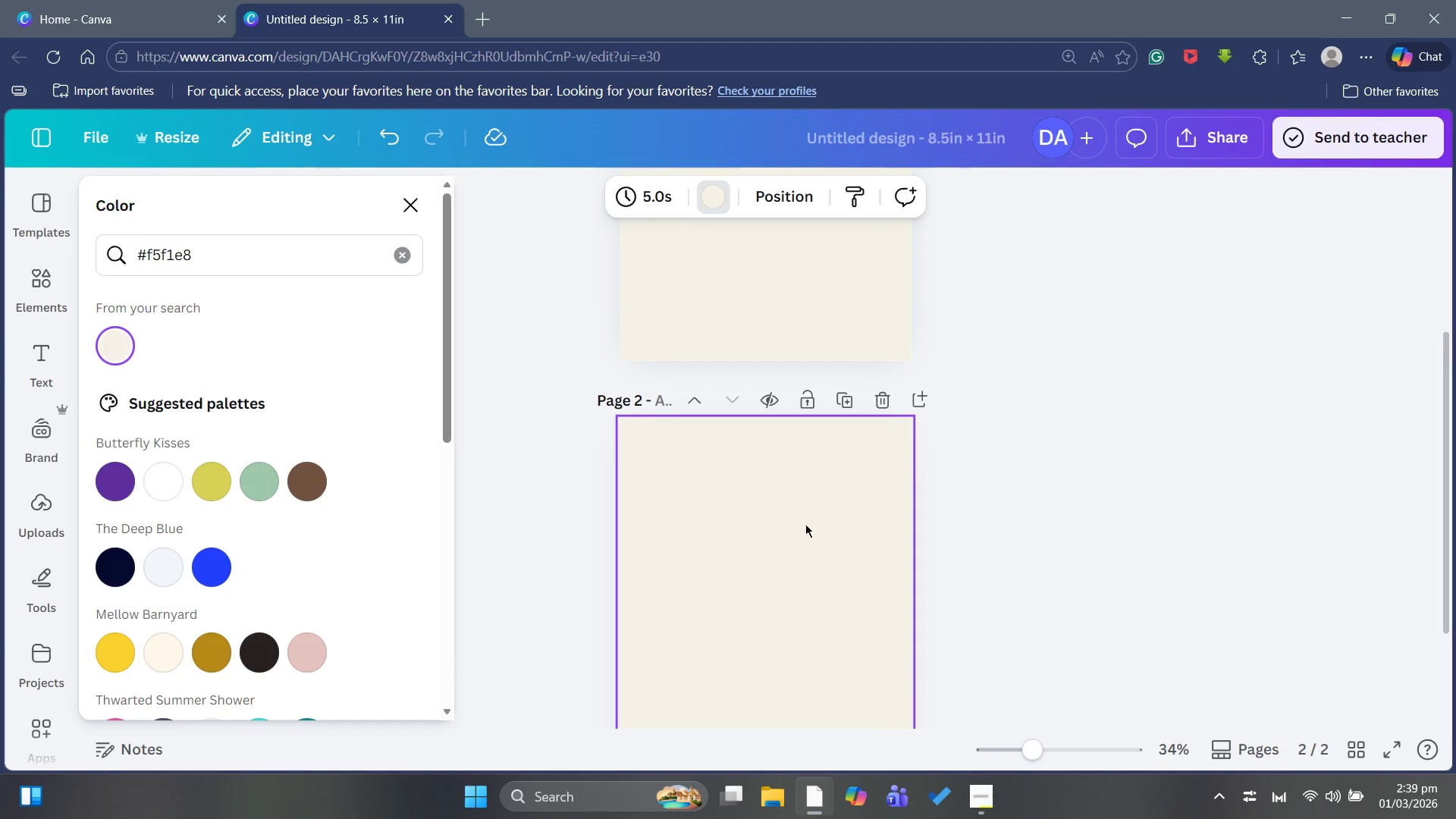 
left_click([805, 522])
 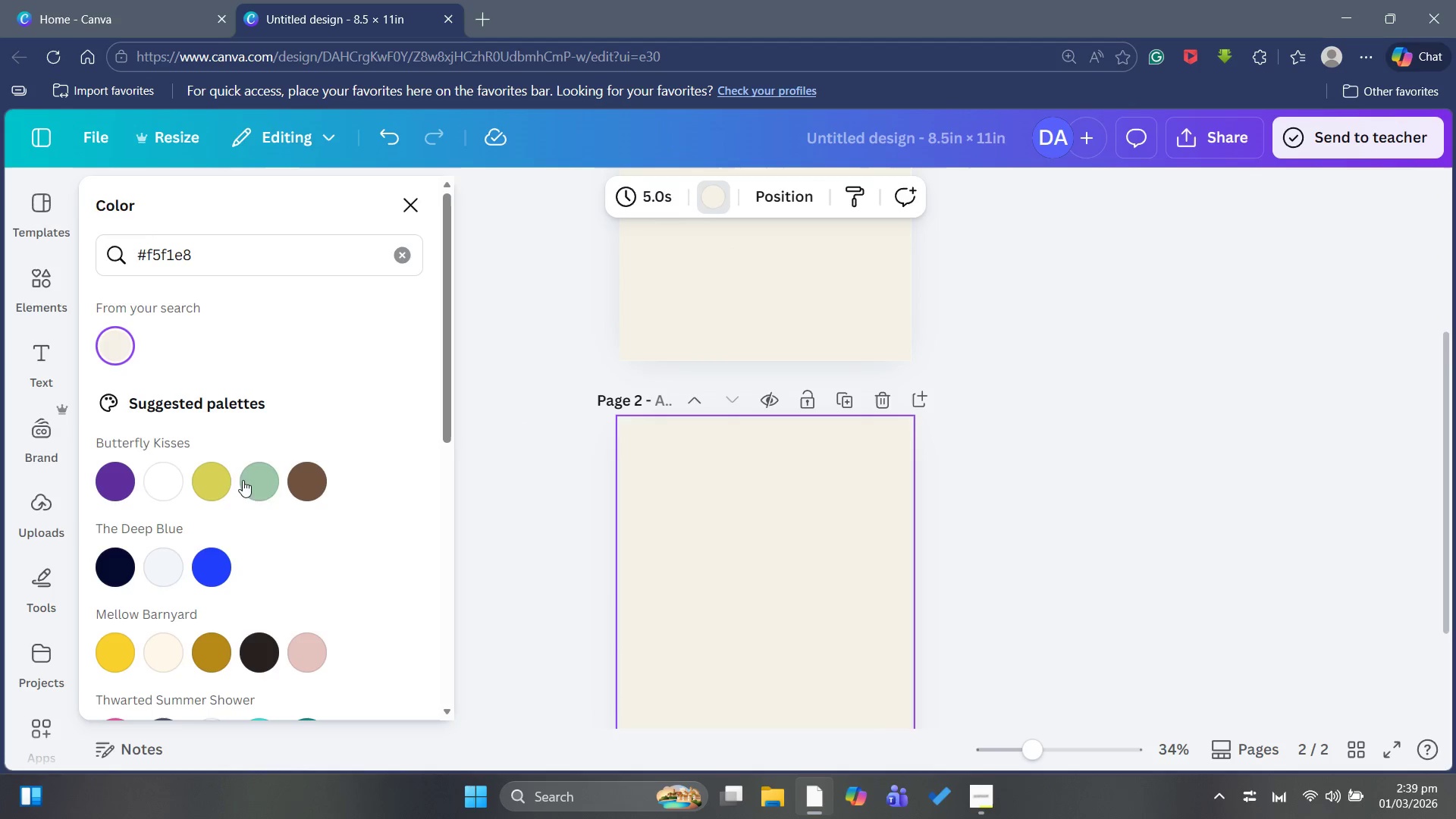 
scroll: coordinate [269, 504], scroll_direction: down, amount: 1.0
 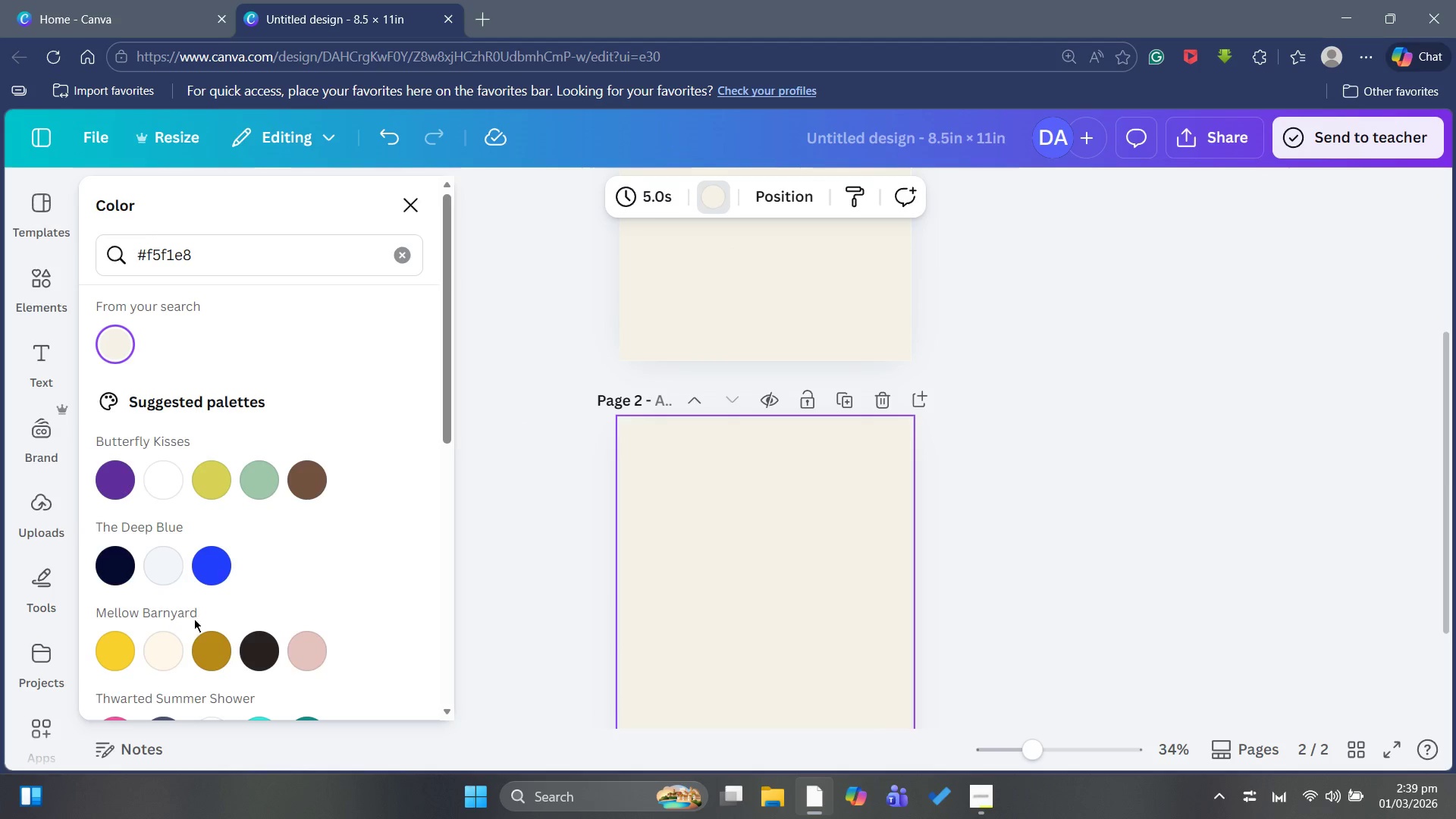 
mouse_move([171, 631])
 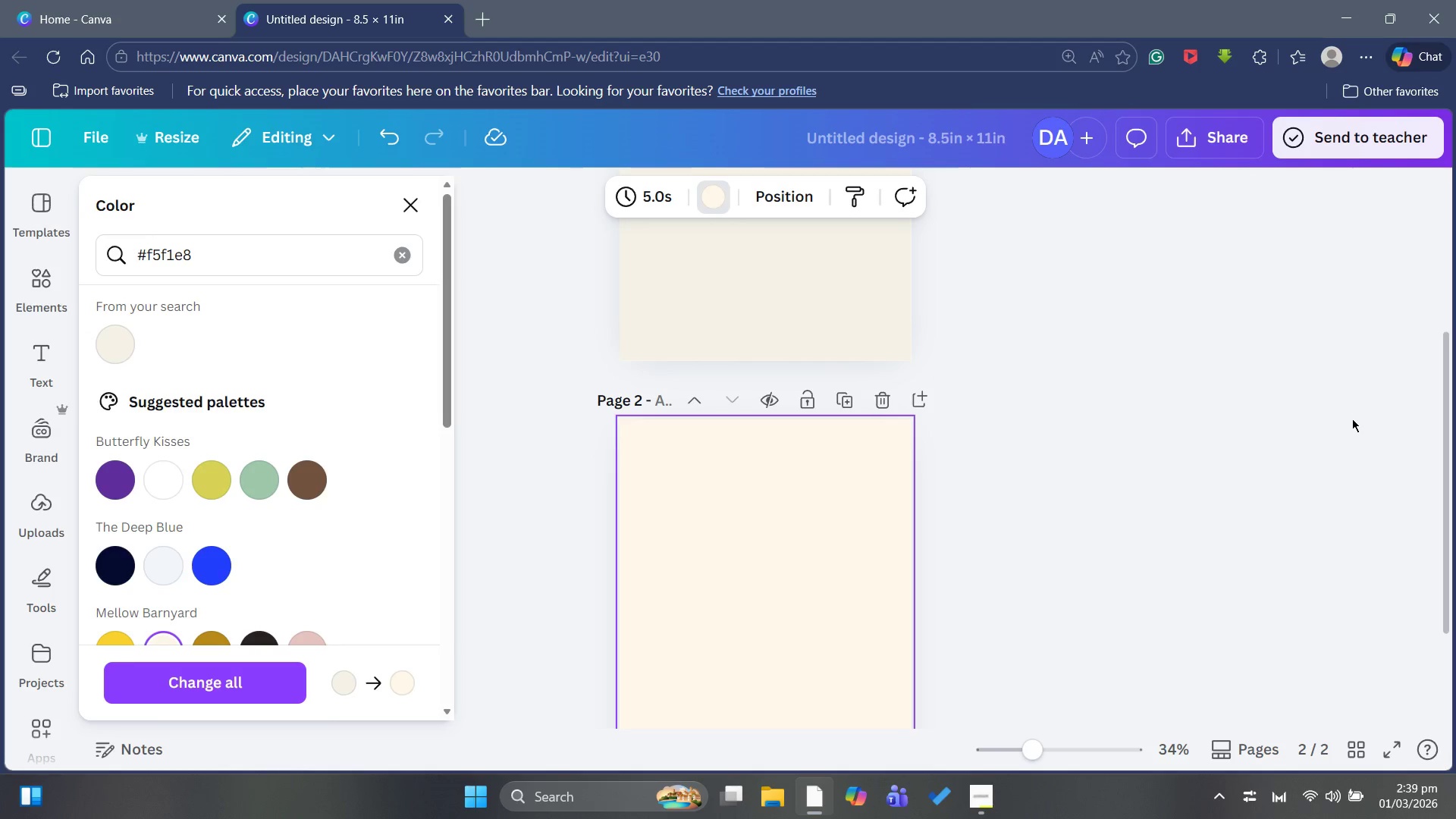 
scroll: coordinate [1342, 430], scroll_direction: up, amount: 6.0
 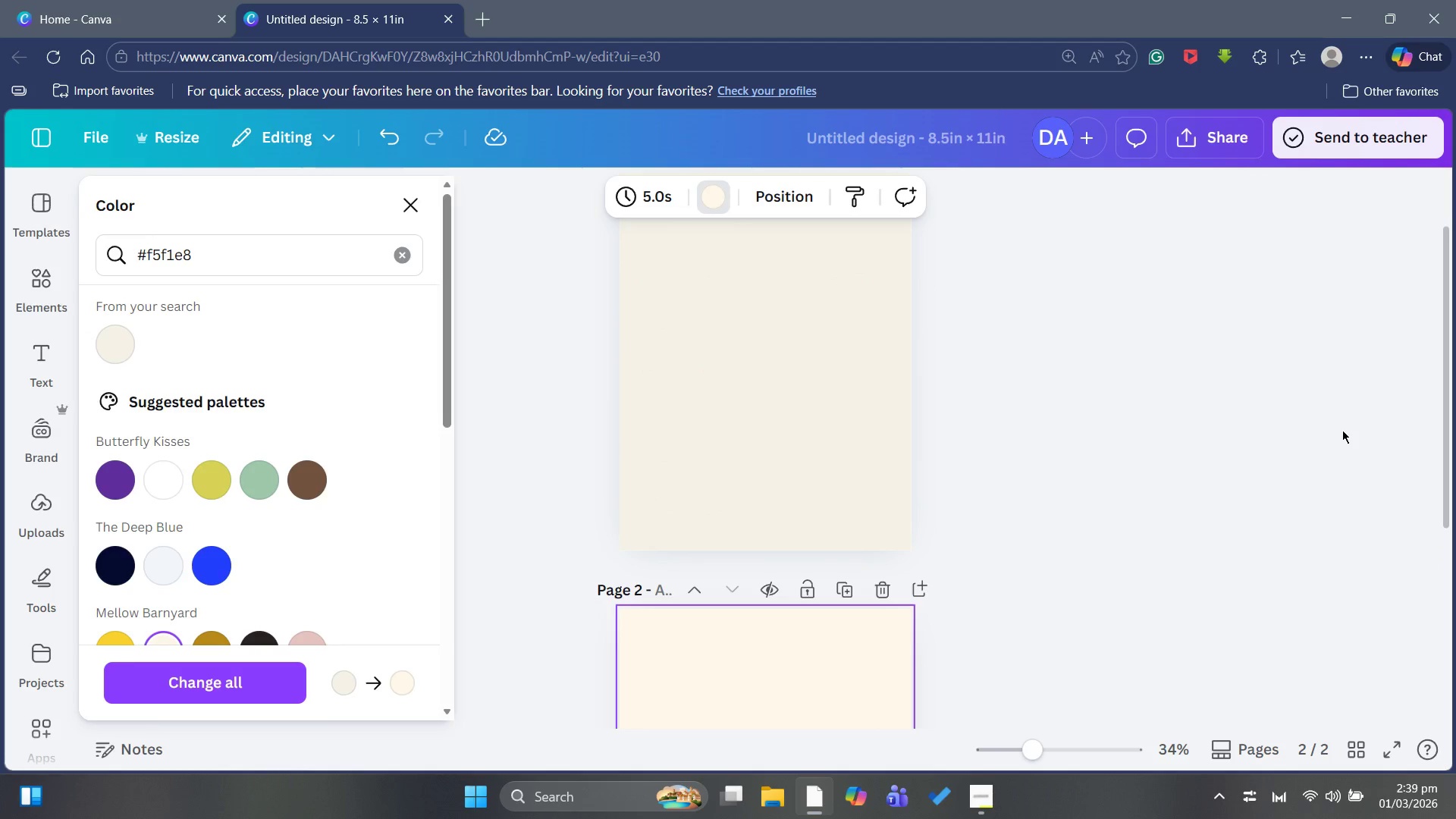 
scroll: coordinate [373, 576], scroll_direction: down, amount: 20.0
 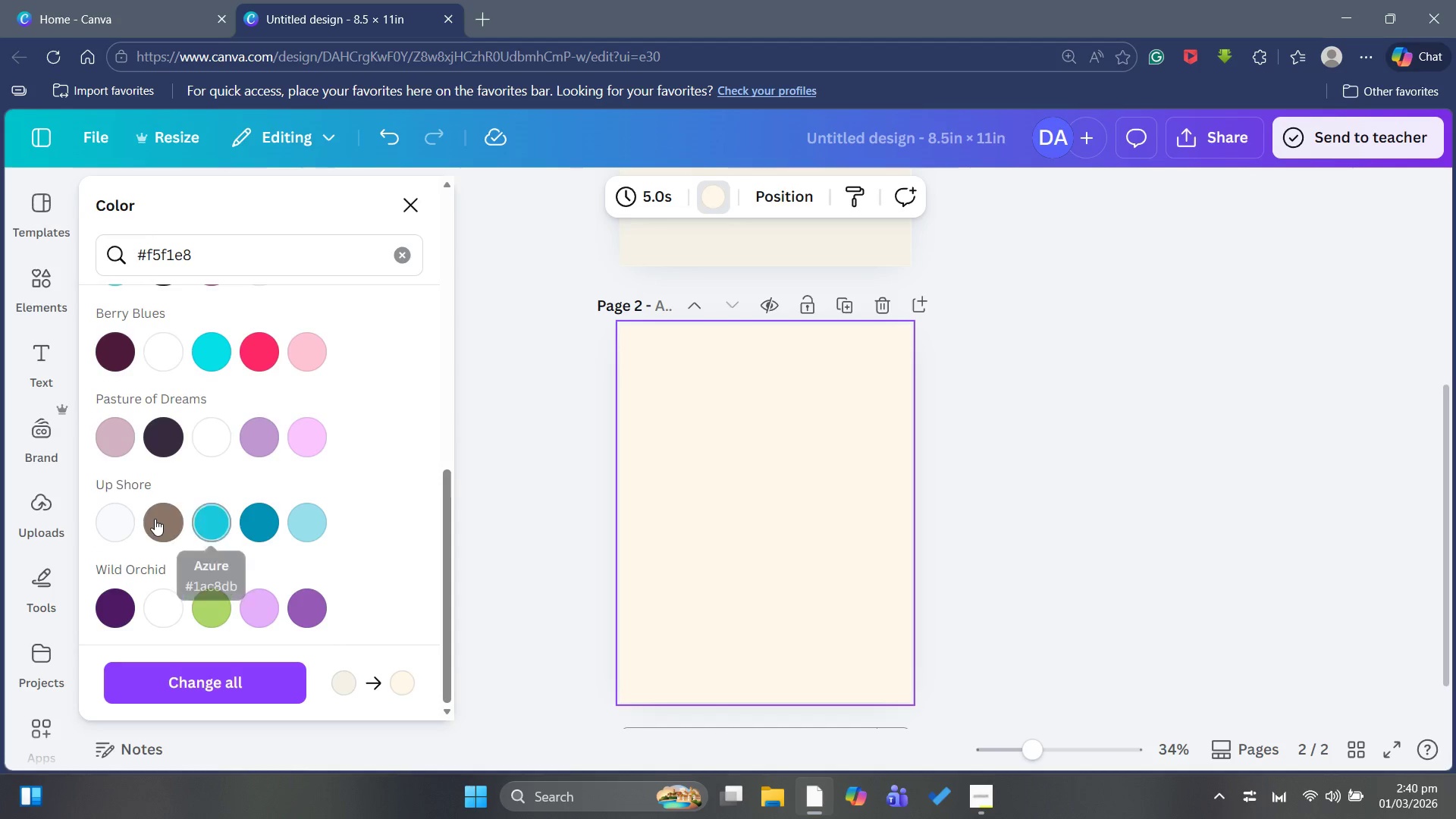 
left_click([149, 519])
 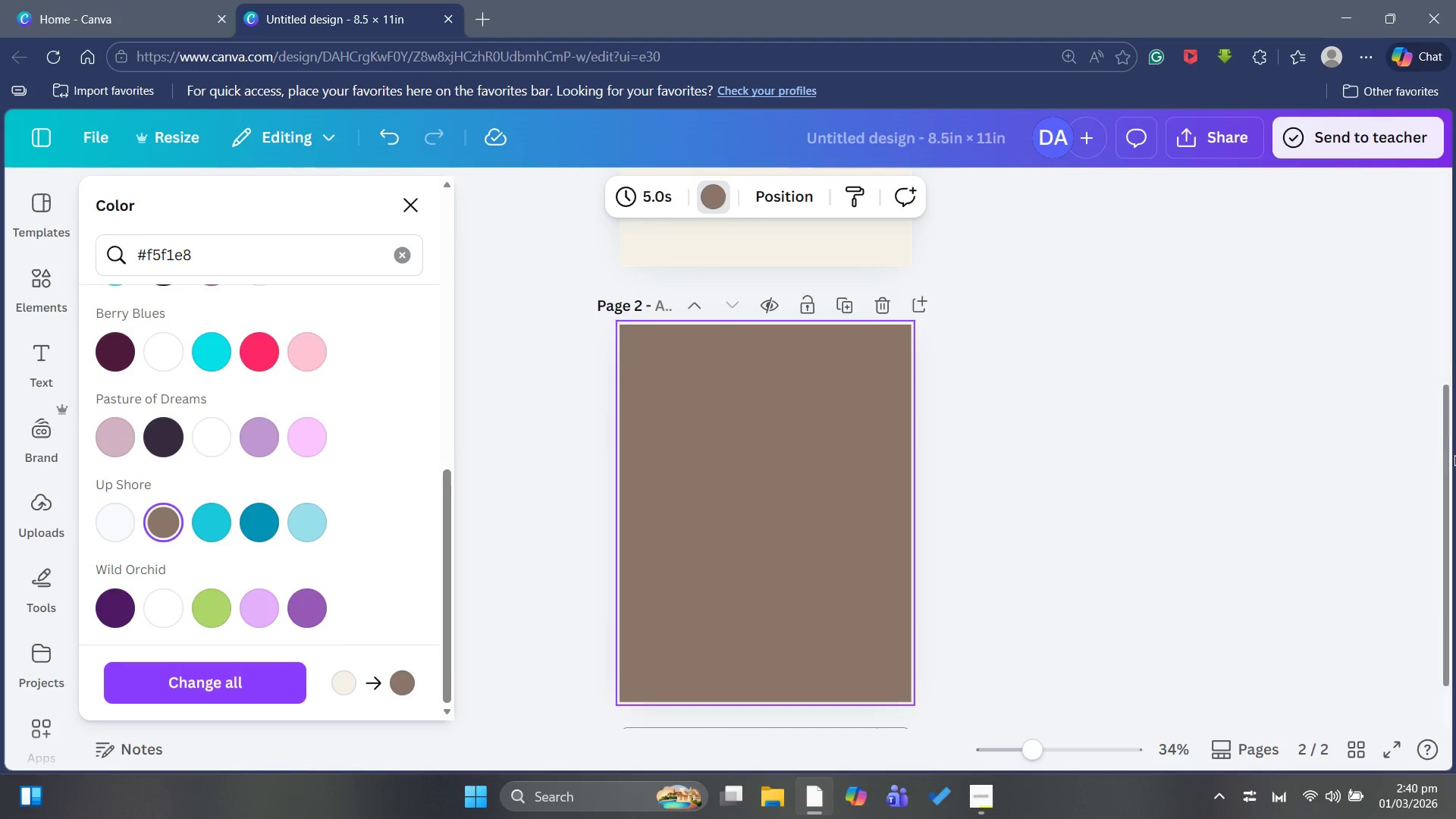 
scroll: coordinate [187, 403], scroll_direction: up, amount: 17.0
 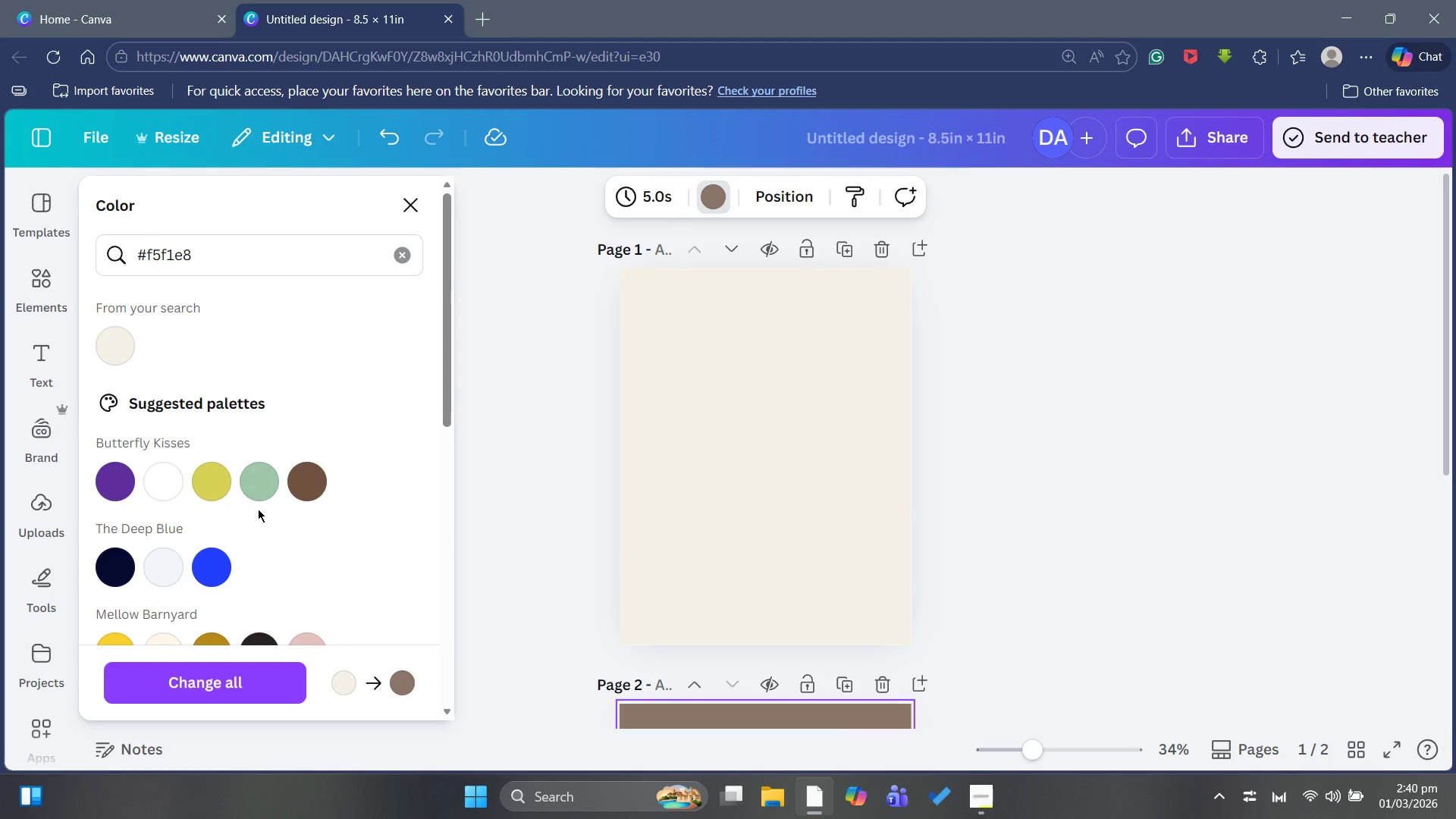 
scroll: coordinate [1078, 466], scroll_direction: down, amount: 4.0
 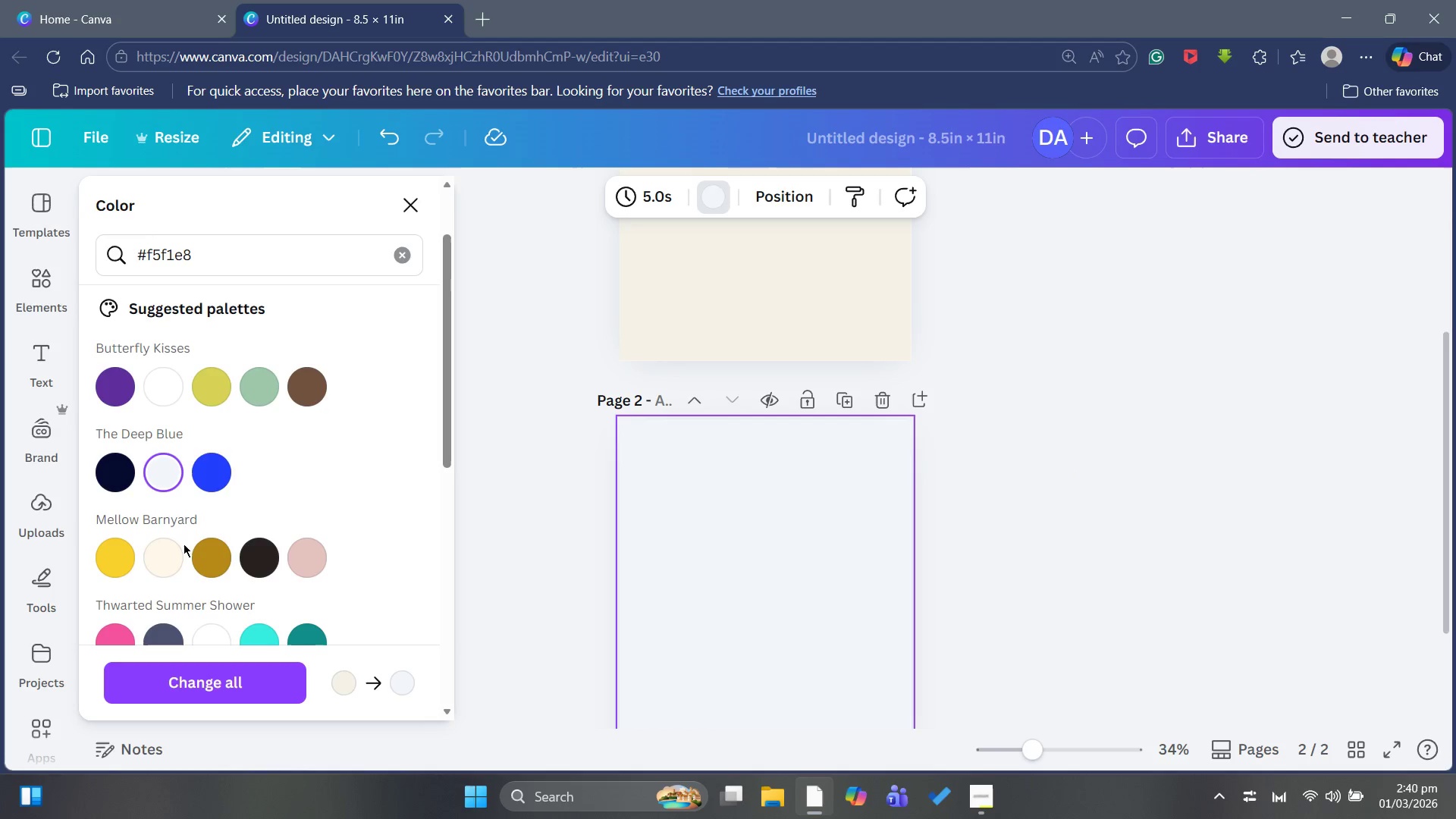 
left_click([171, 554])
 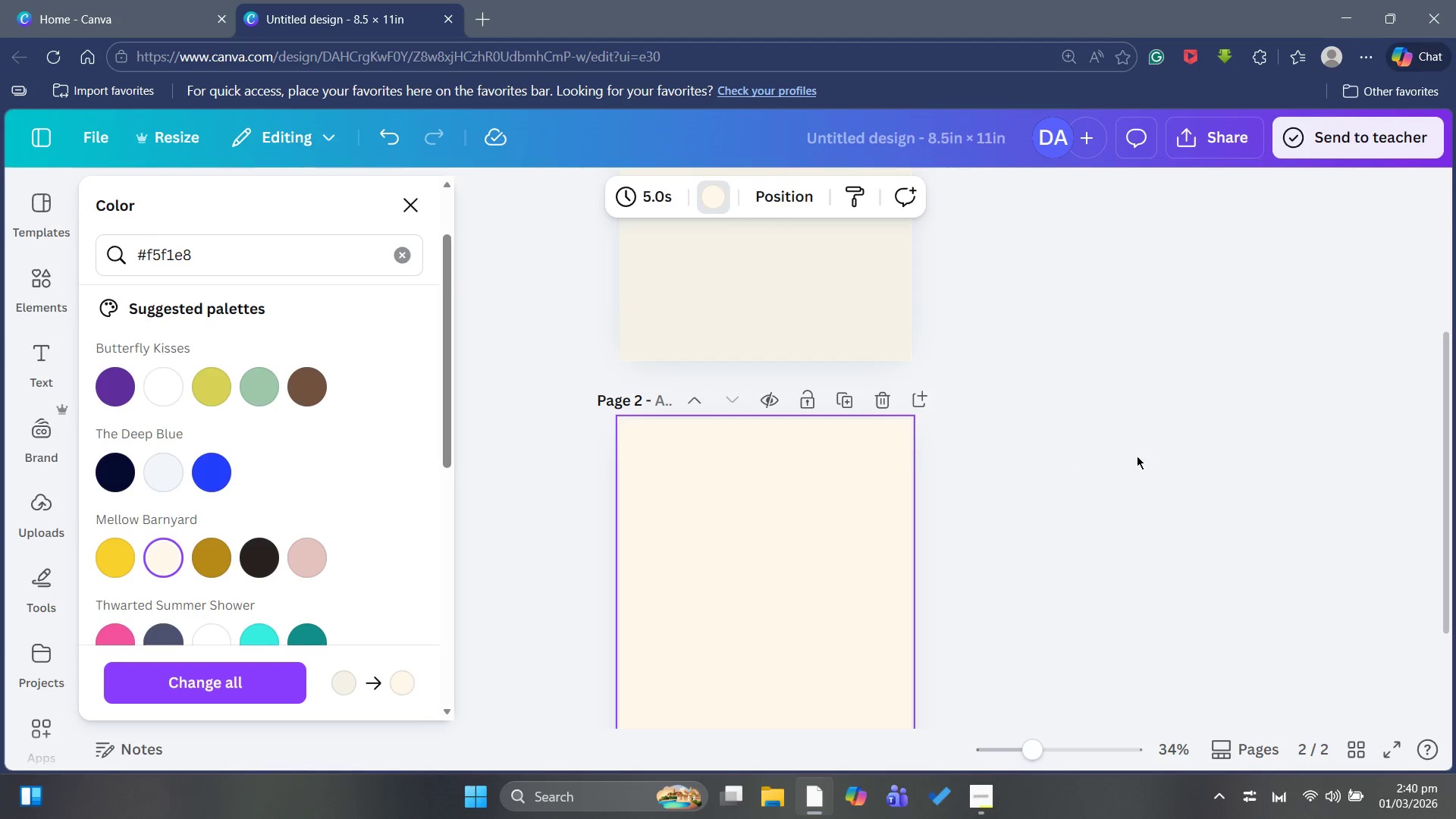 
scroll: coordinate [1135, 454], scroll_direction: up, amount: 4.0
 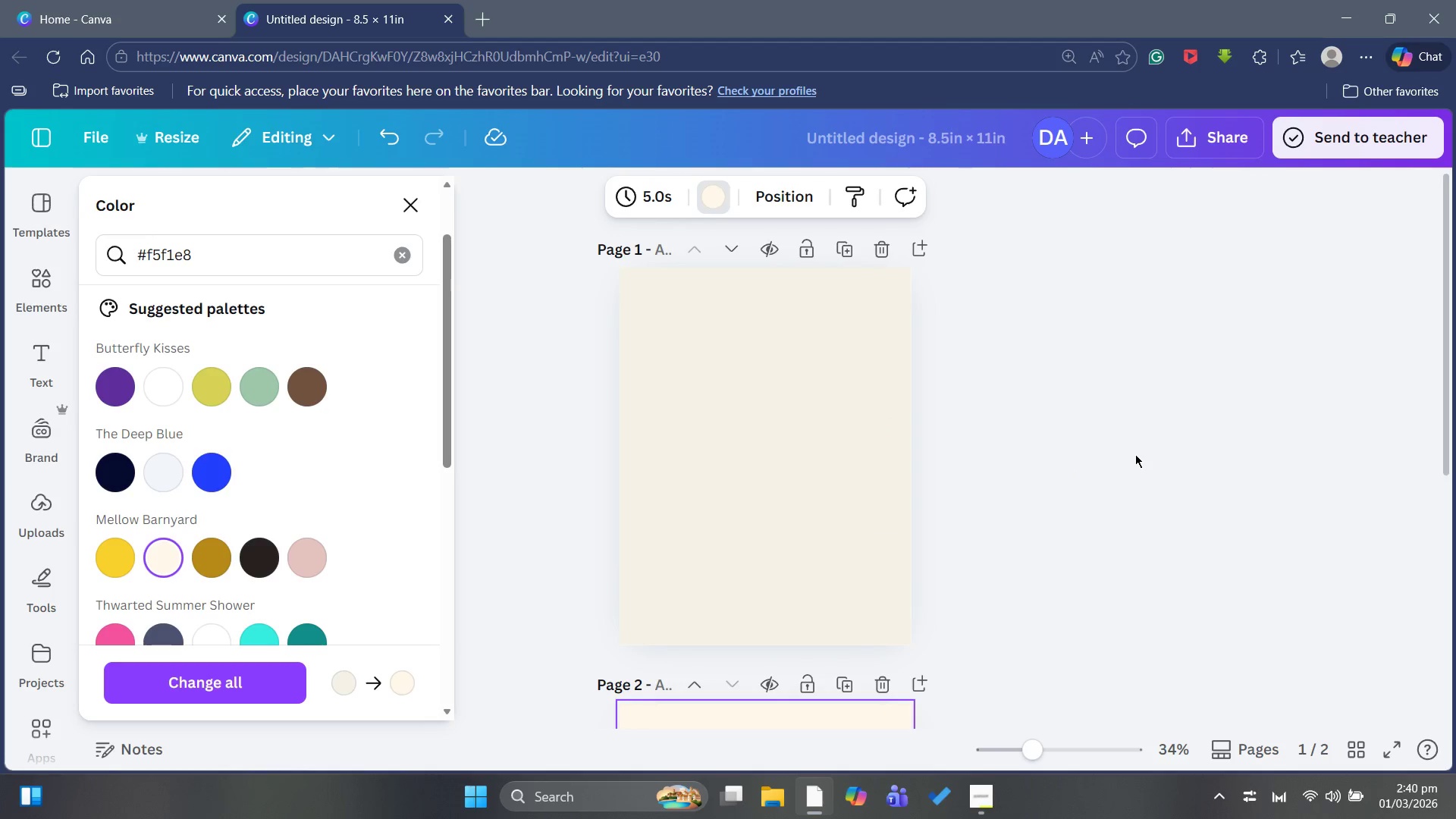 
scroll: coordinate [1134, 456], scroll_direction: down, amount: 12.0
 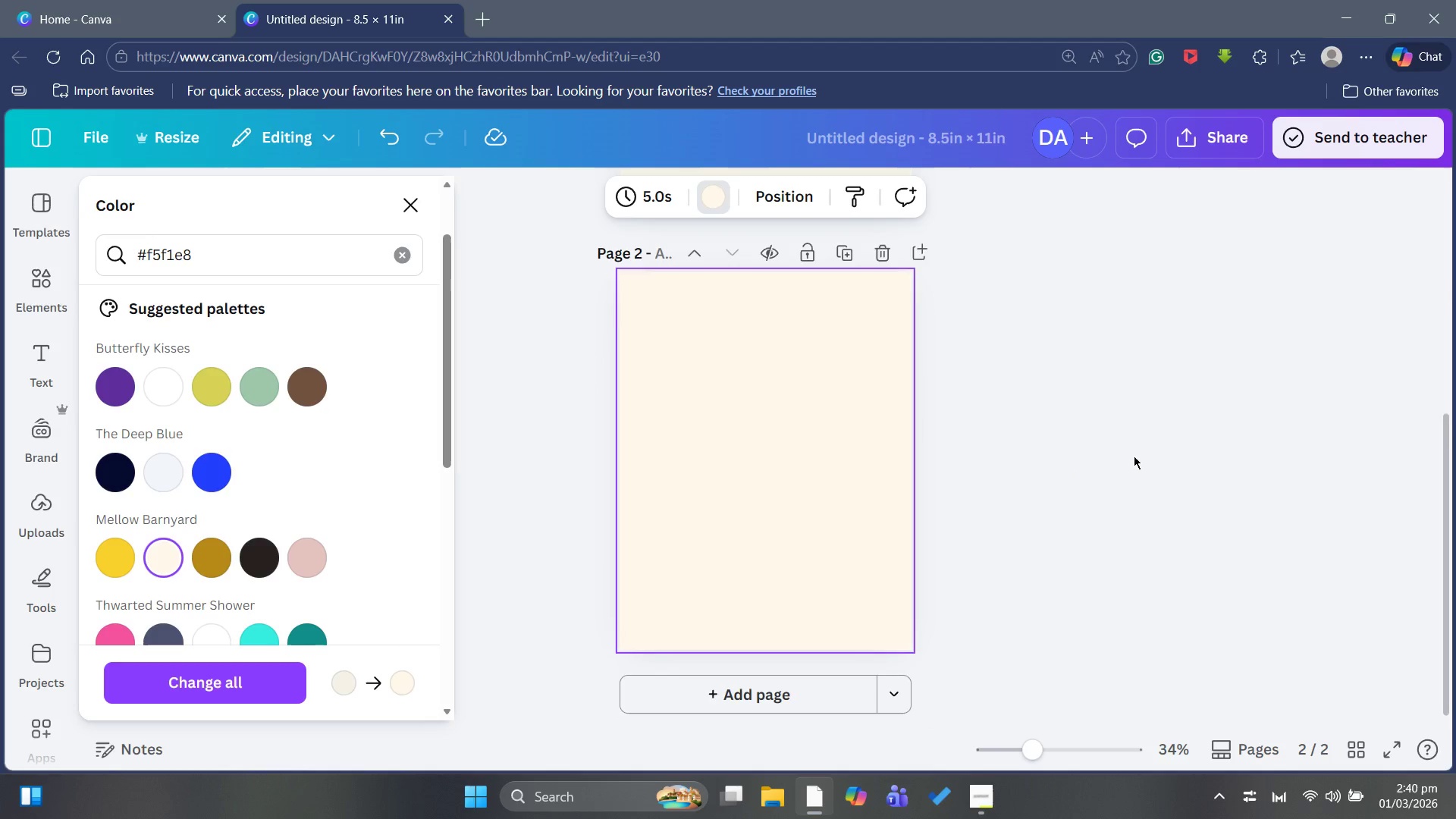 
scroll: coordinate [1136, 450], scroll_direction: up, amount: 6.0
 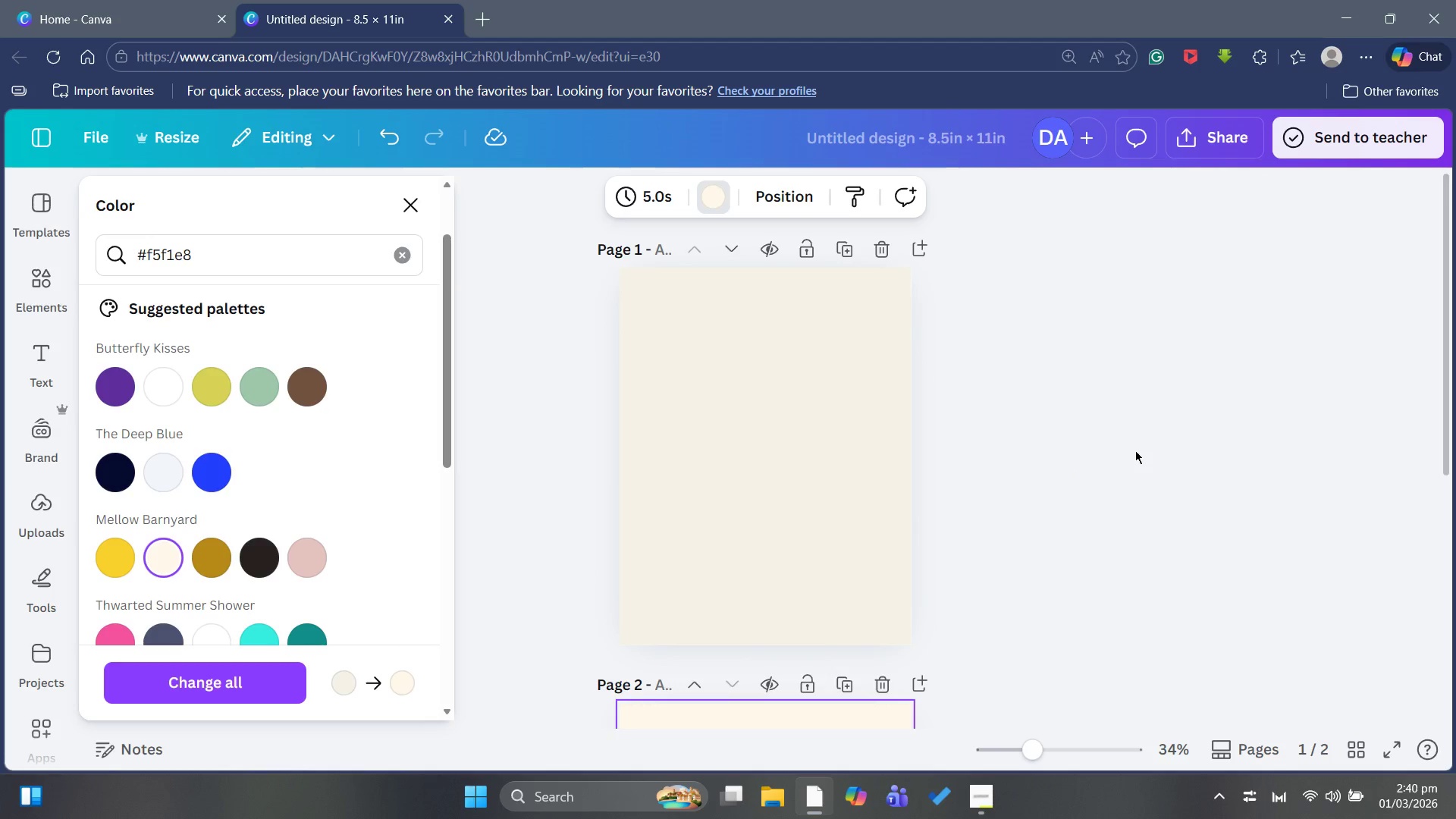 
scroll: coordinate [1135, 450], scroll_direction: down, amount: 5.0
 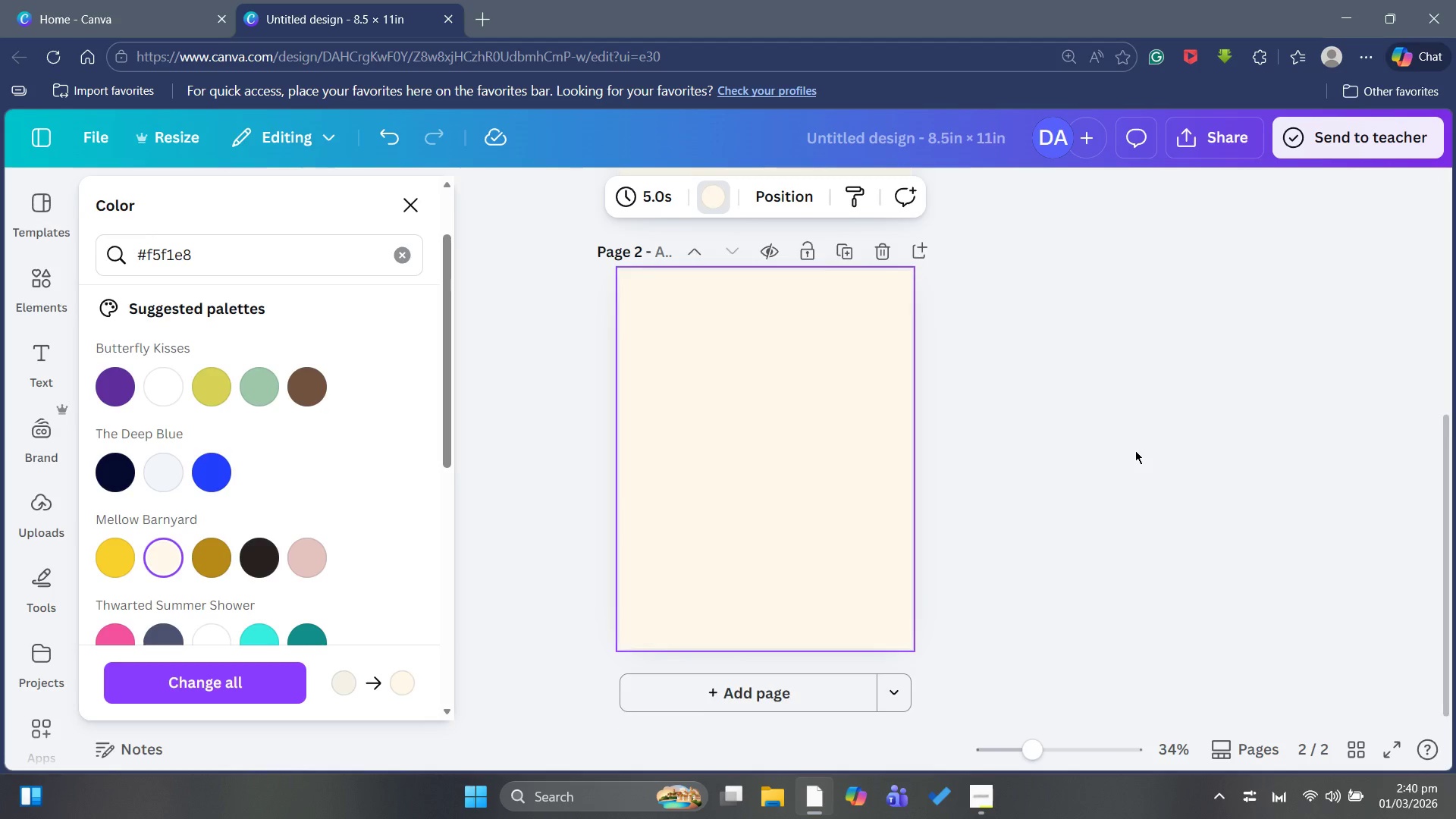 
scroll: coordinate [1133, 447], scroll_direction: up, amount: 6.0
 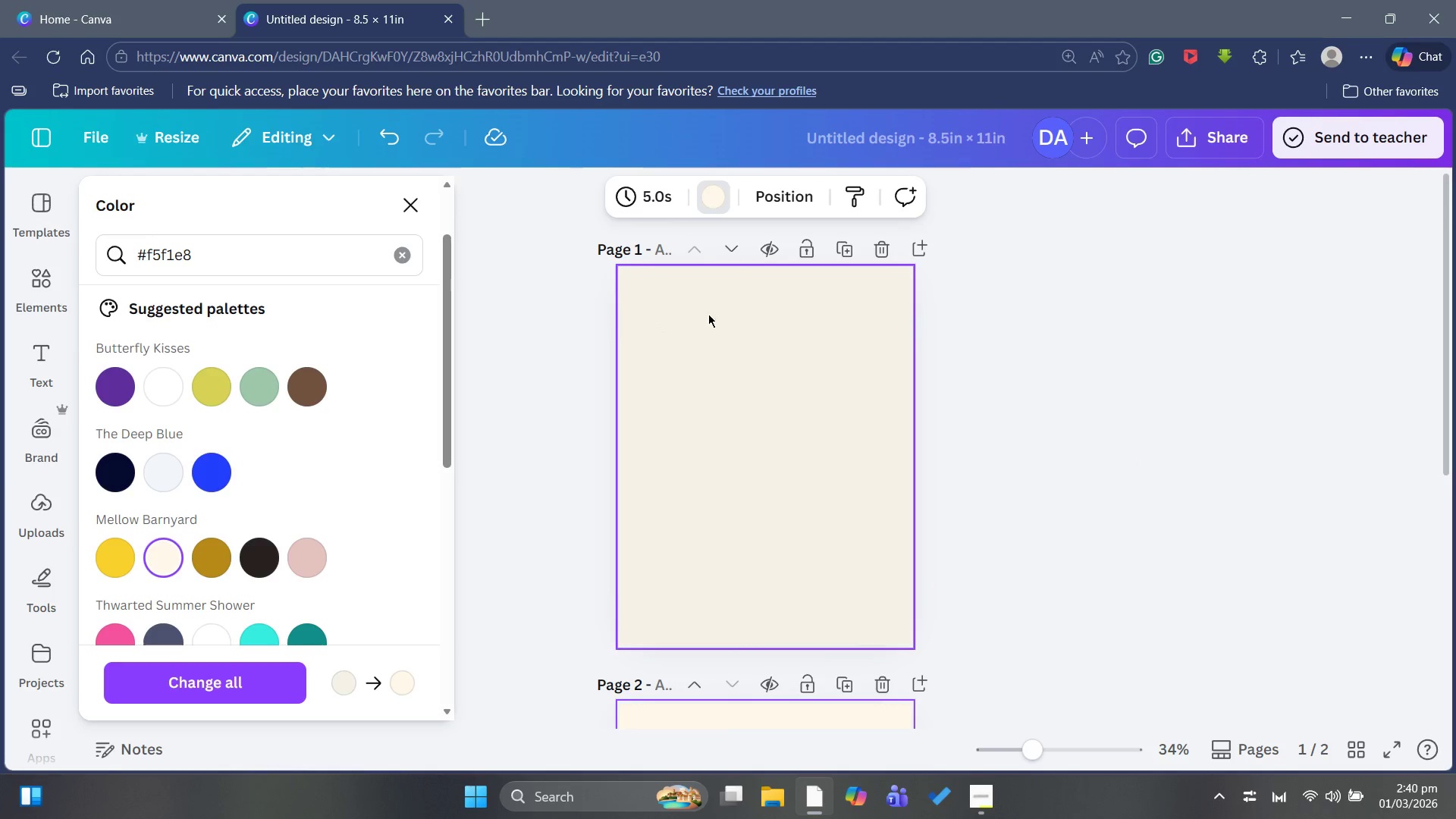 
scroll: coordinate [958, 359], scroll_direction: down, amount: 4.0
 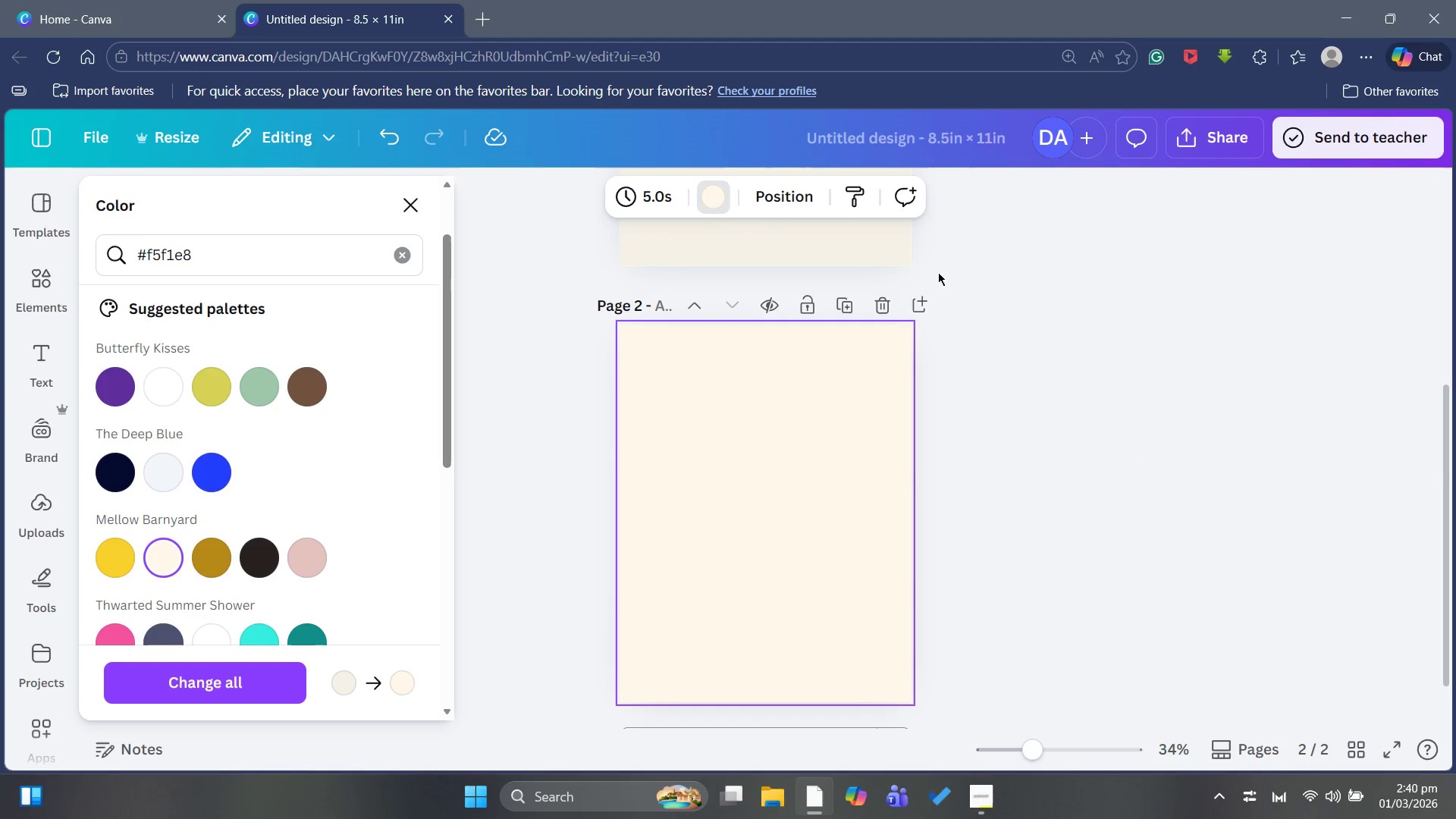 
mouse_move([877, 315])
 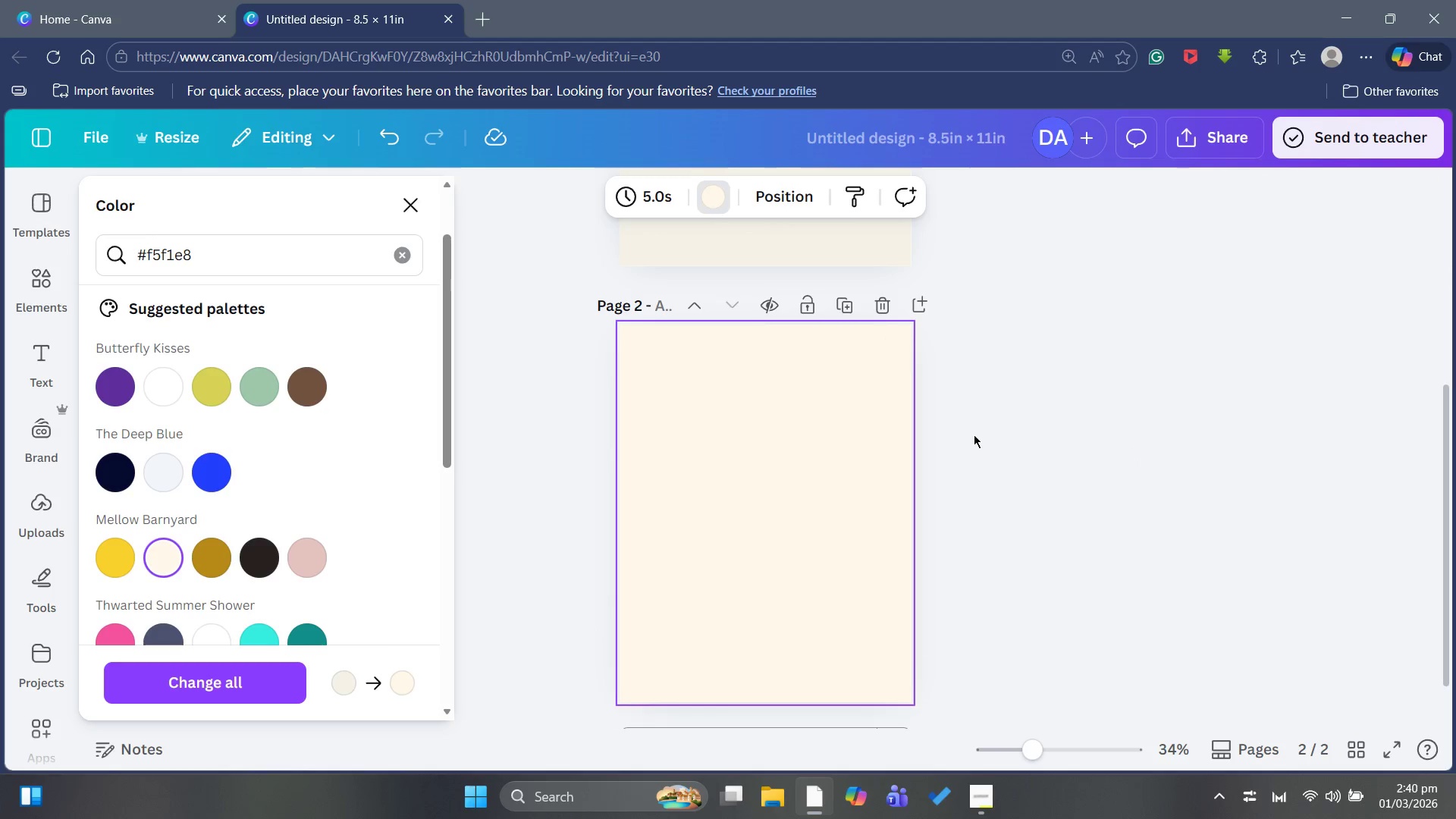 
scroll: coordinate [971, 437], scroll_direction: up, amount: 16.0
 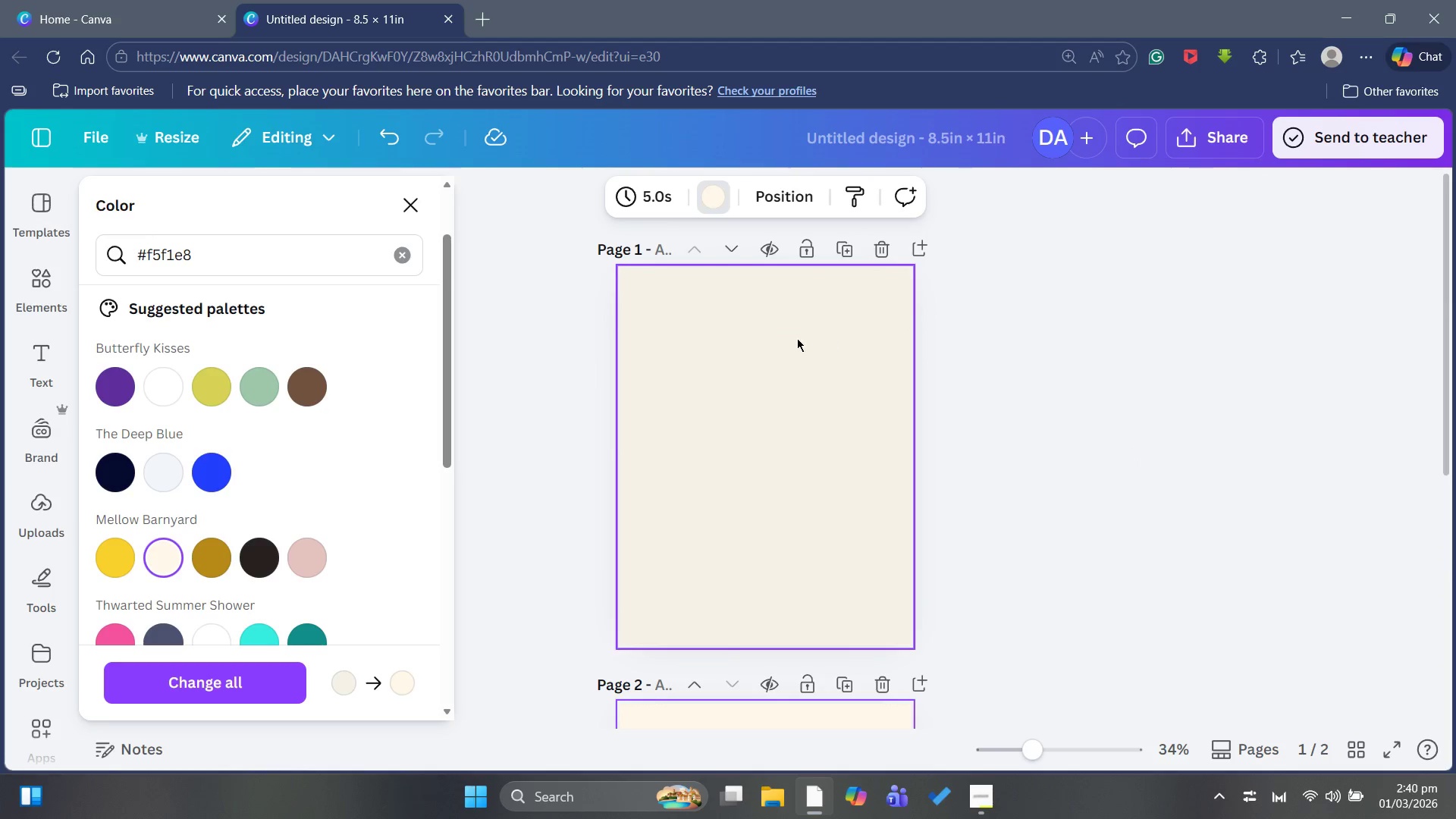 
left_click([795, 338])
 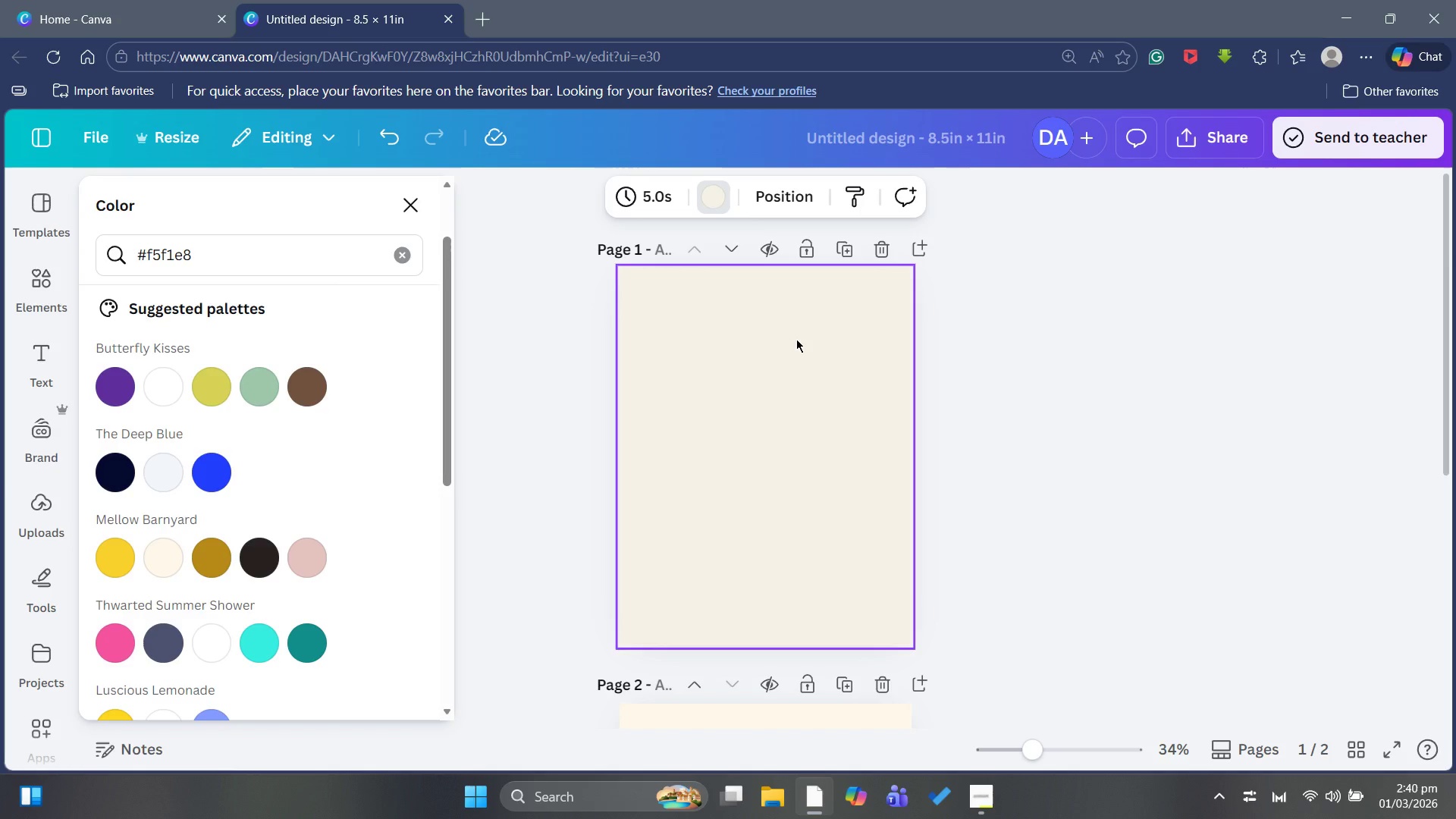 
wait(6.83)
 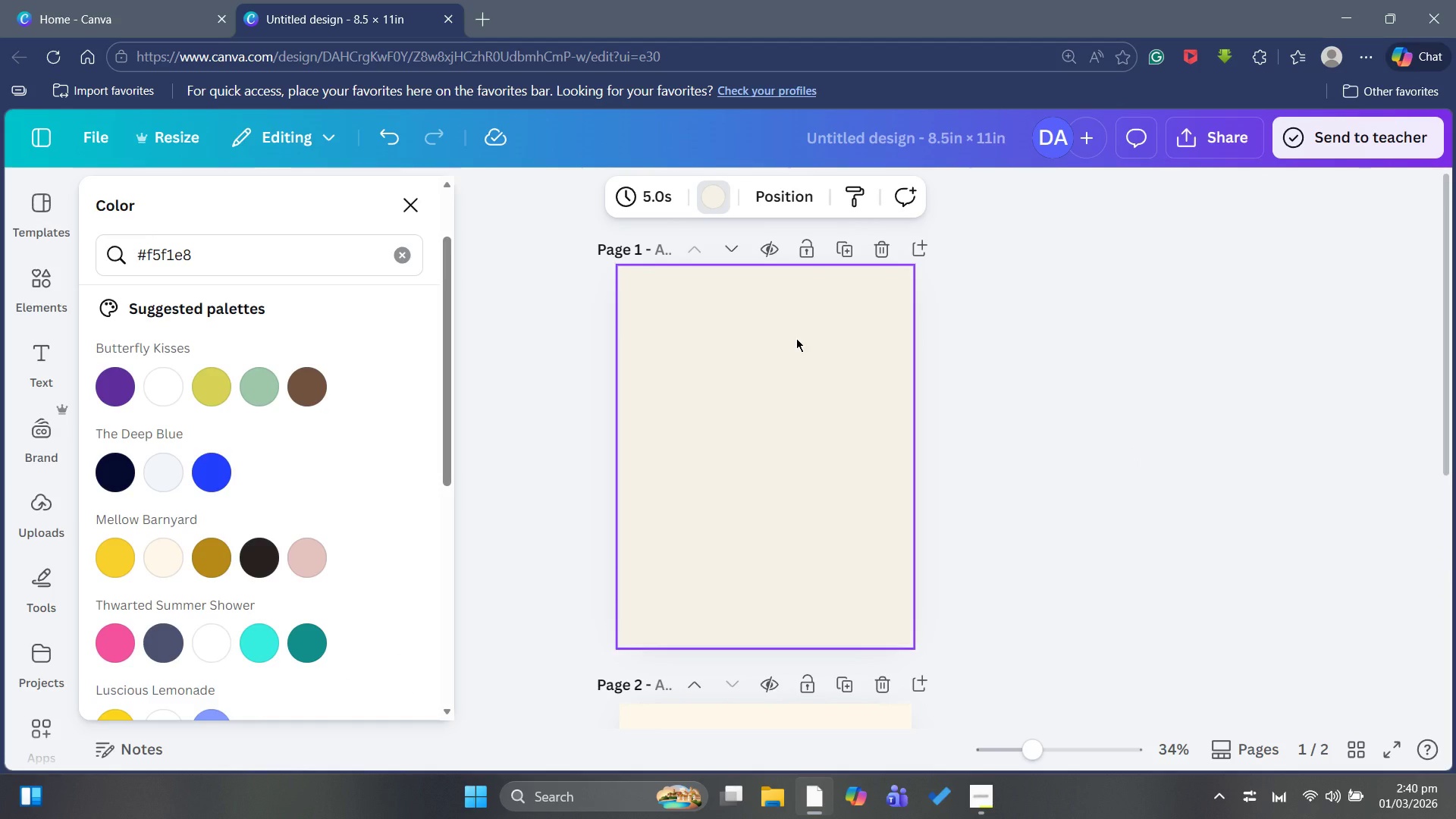 
left_click([1023, 394])
 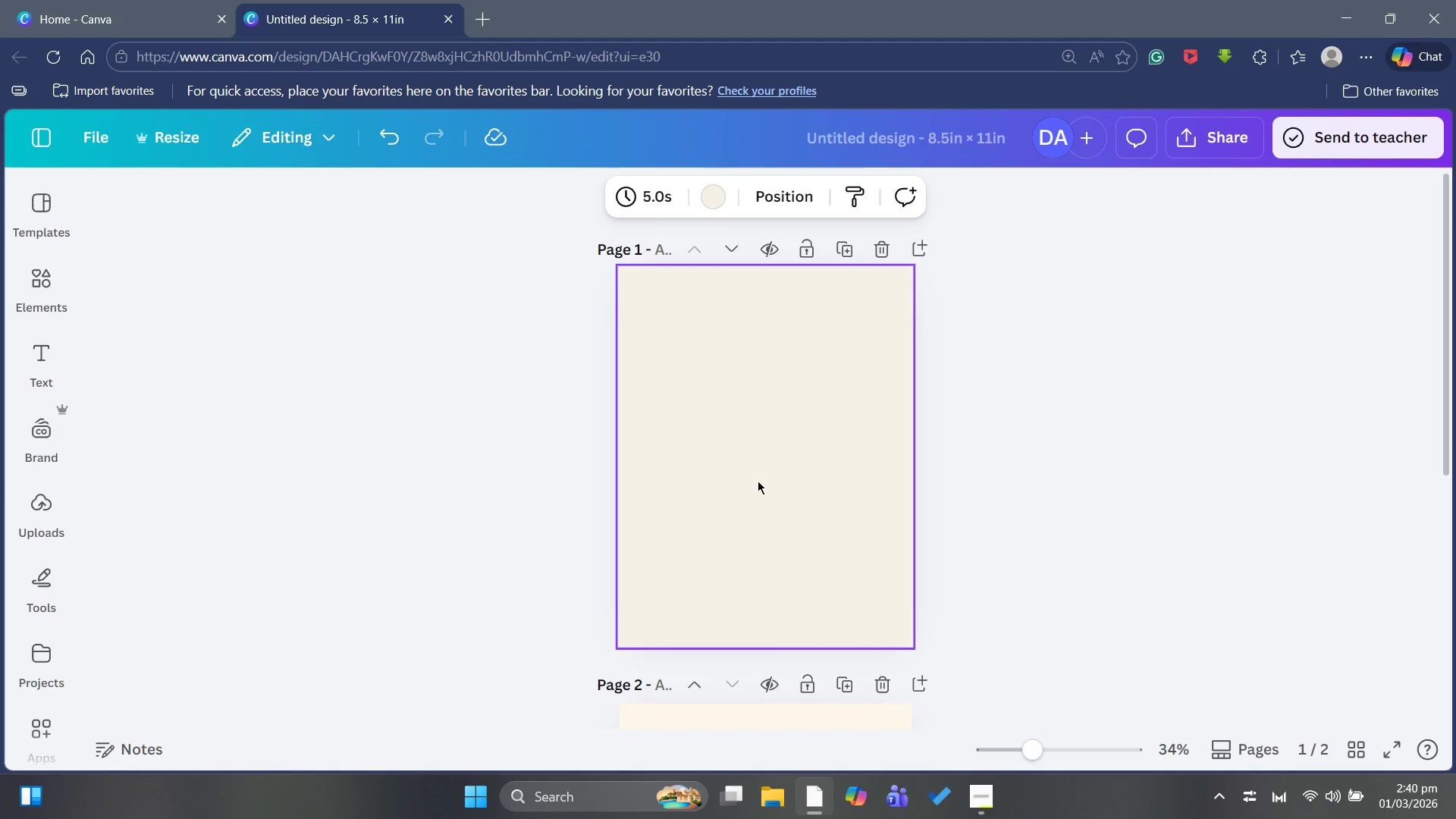 
left_click([756, 481])
 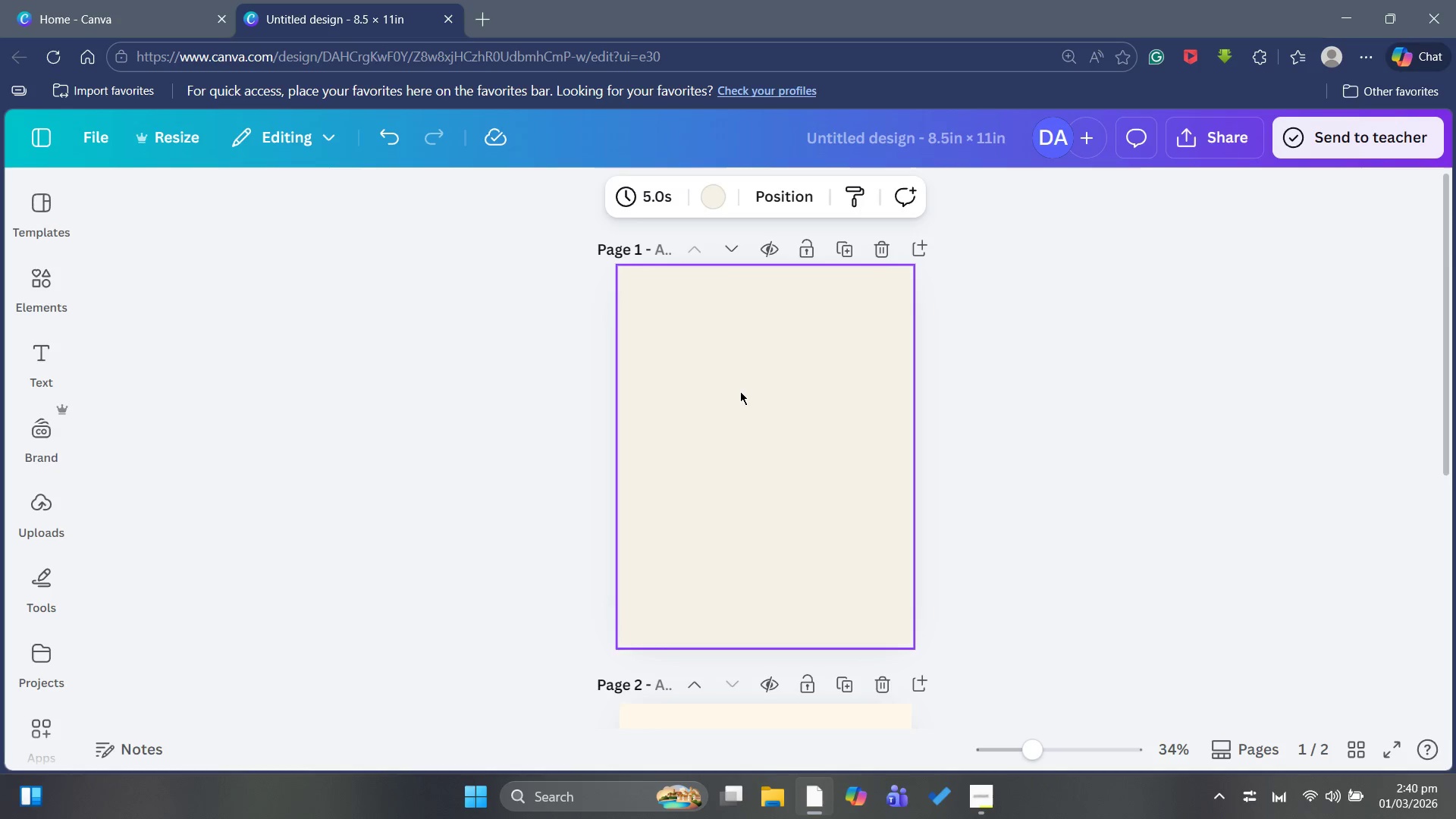 
wait(12.75)
 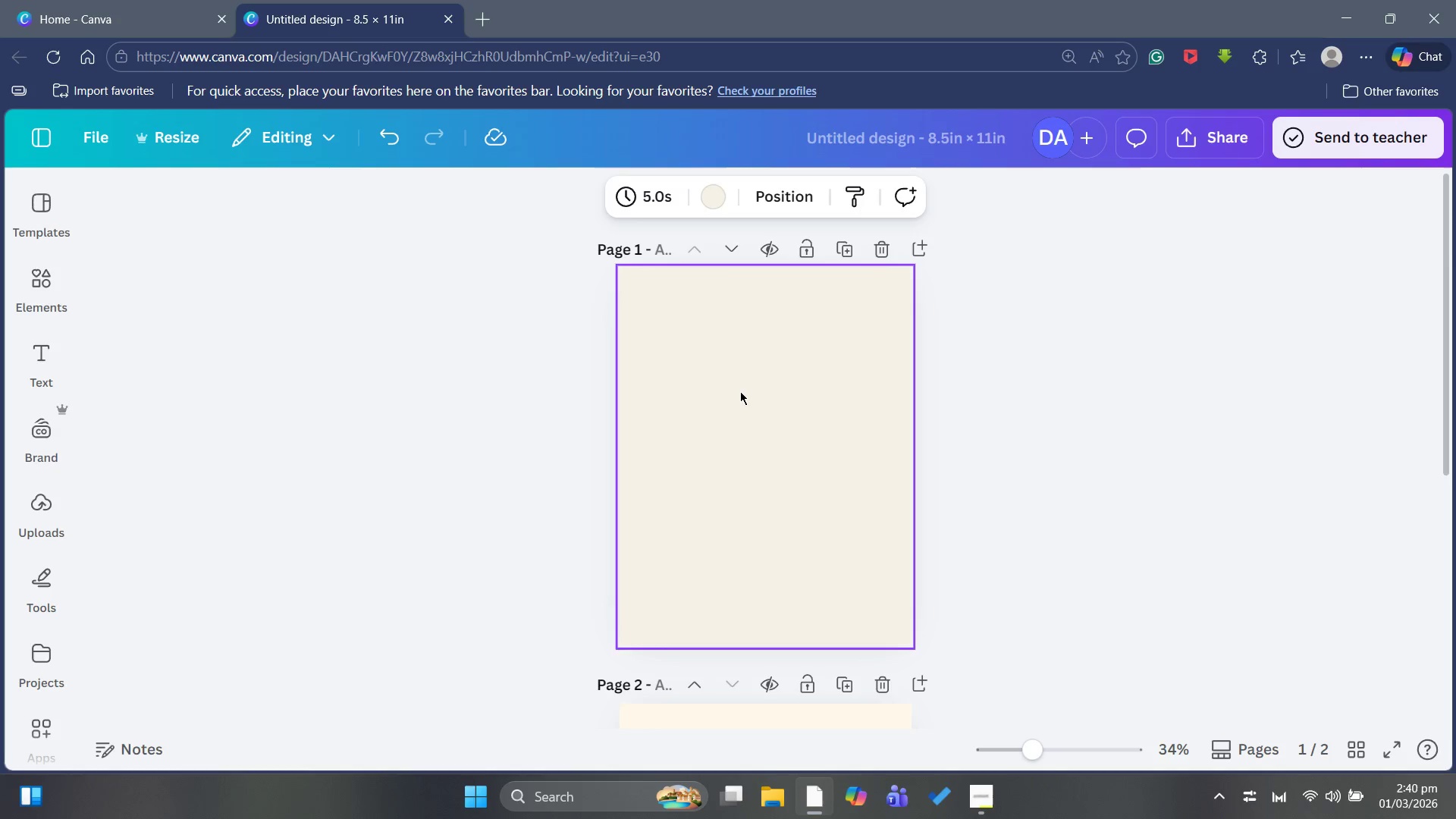 
left_click([30, 289])
 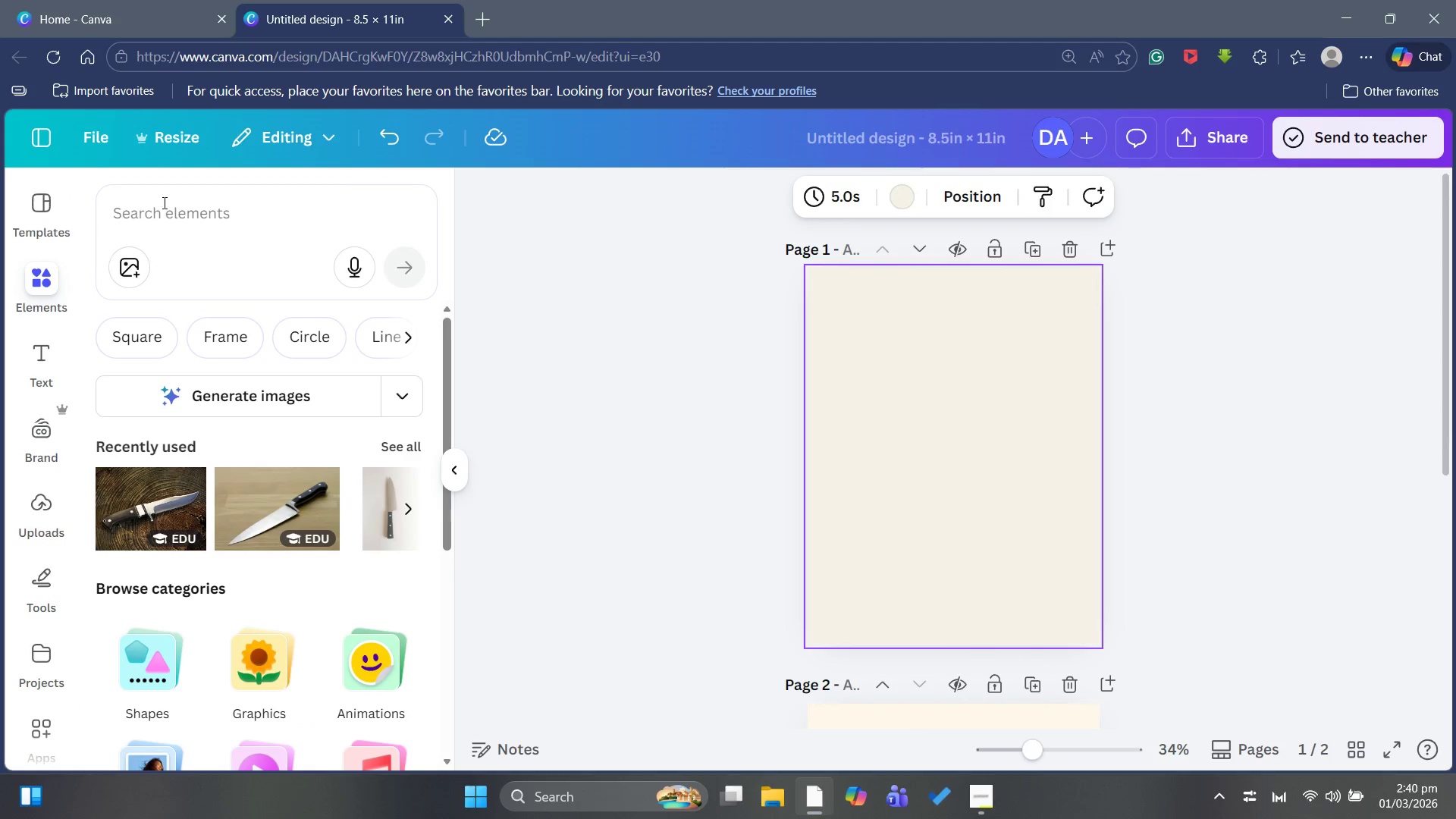 
left_click([163, 201])
 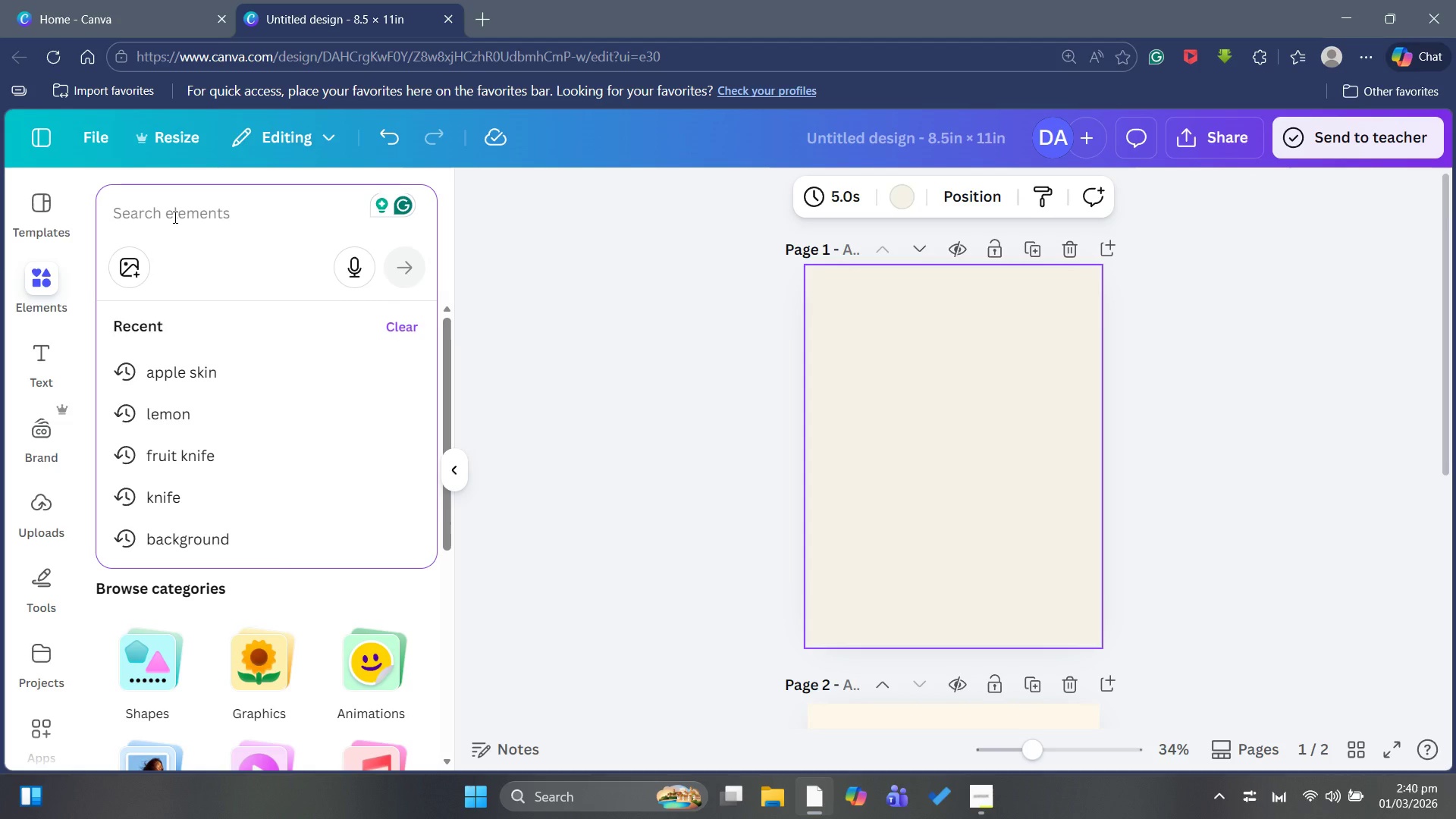 
wait(8.94)
 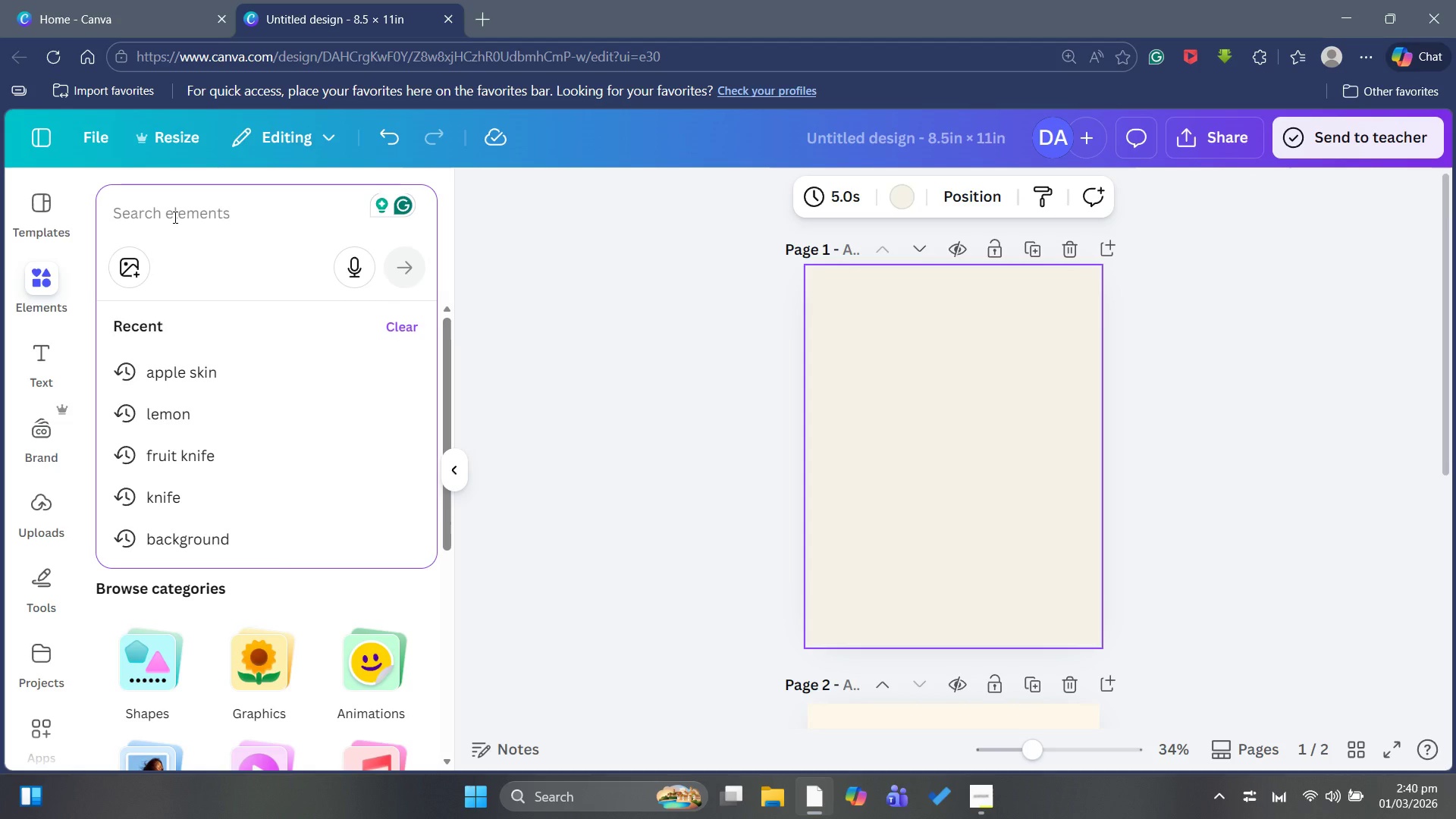 
type(ornate border)
 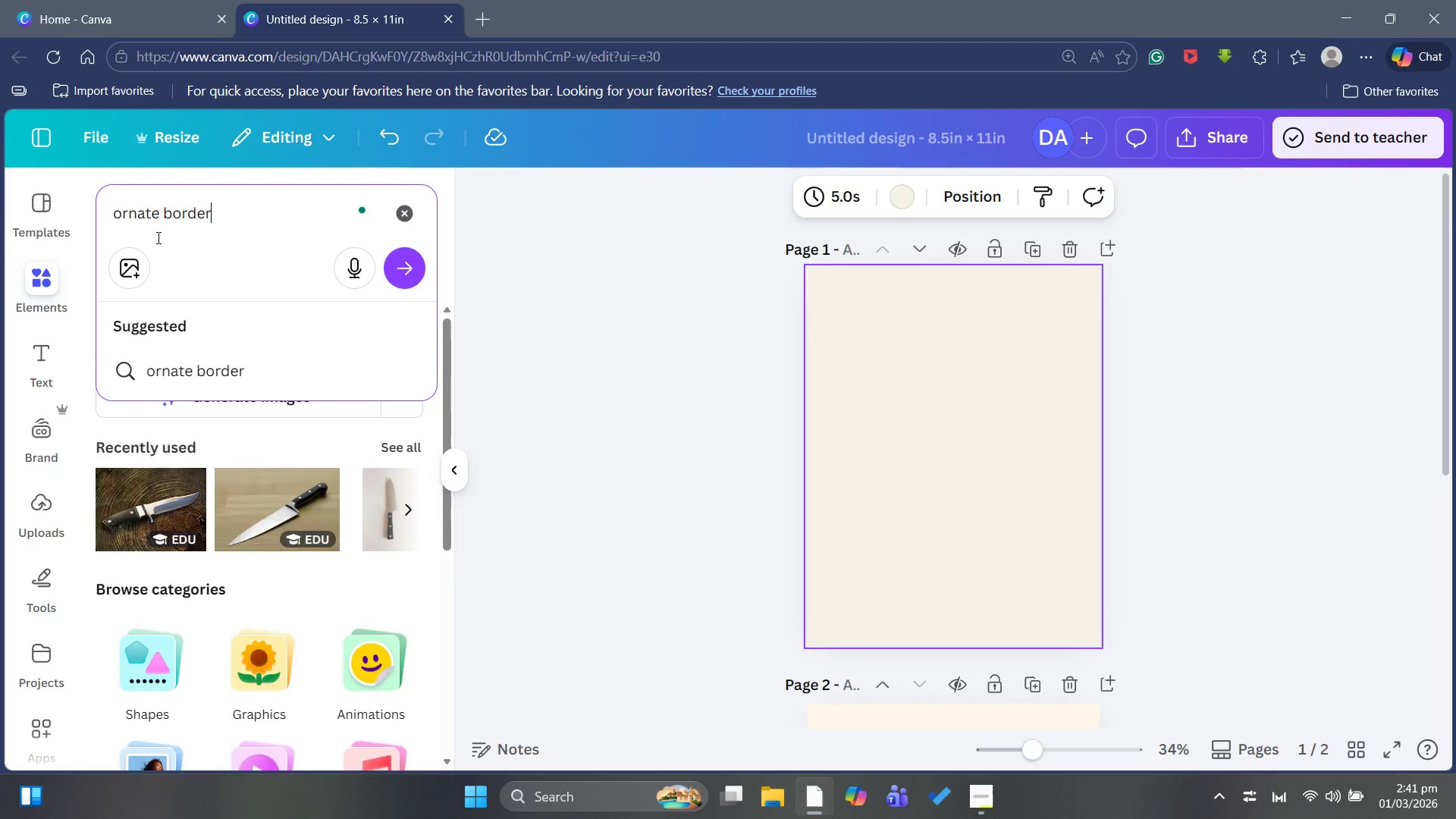 
key(Enter)
 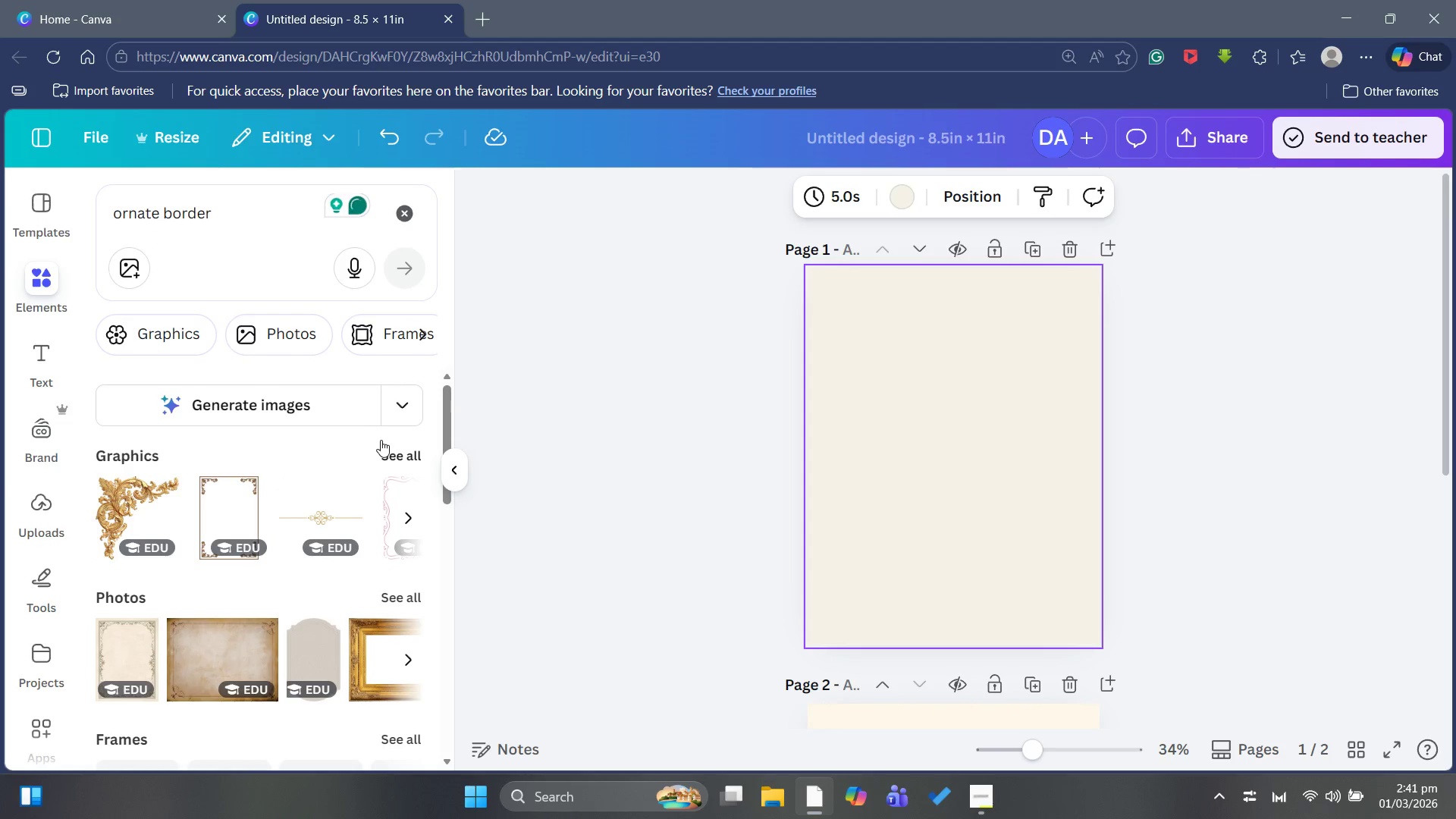 
left_click([391, 456])
 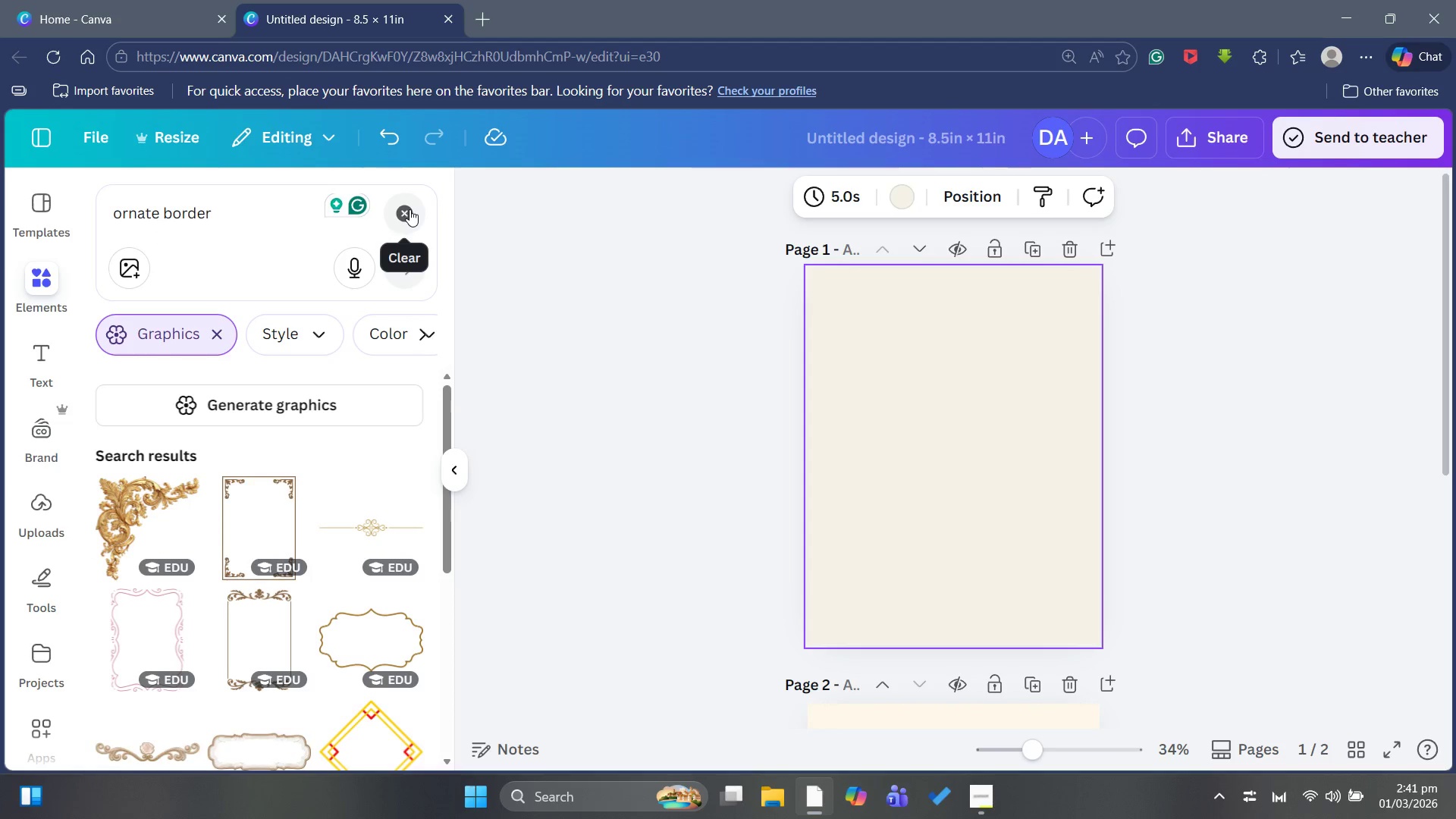 
wait(6.88)
 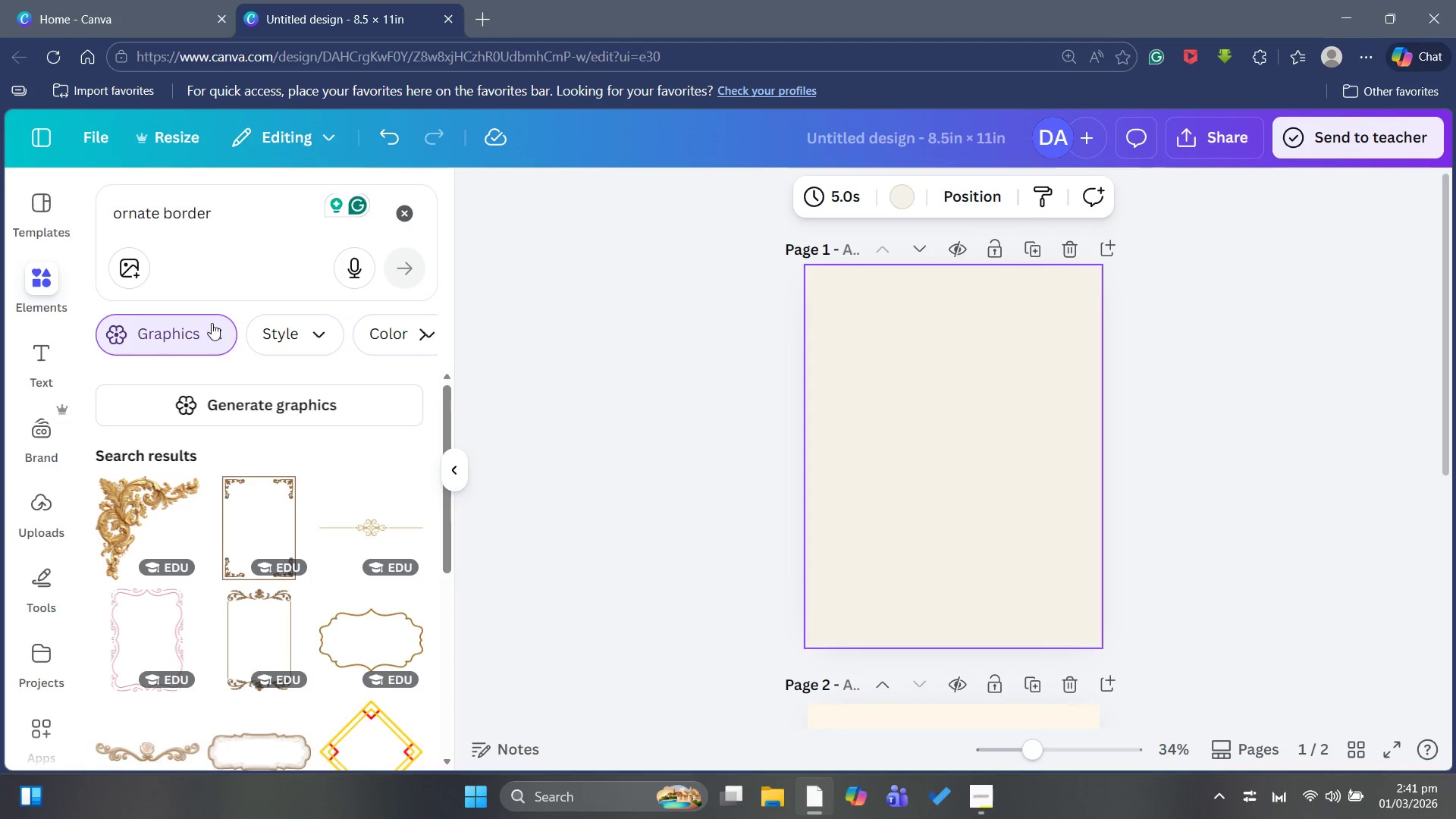 
left_click([410, 209])
 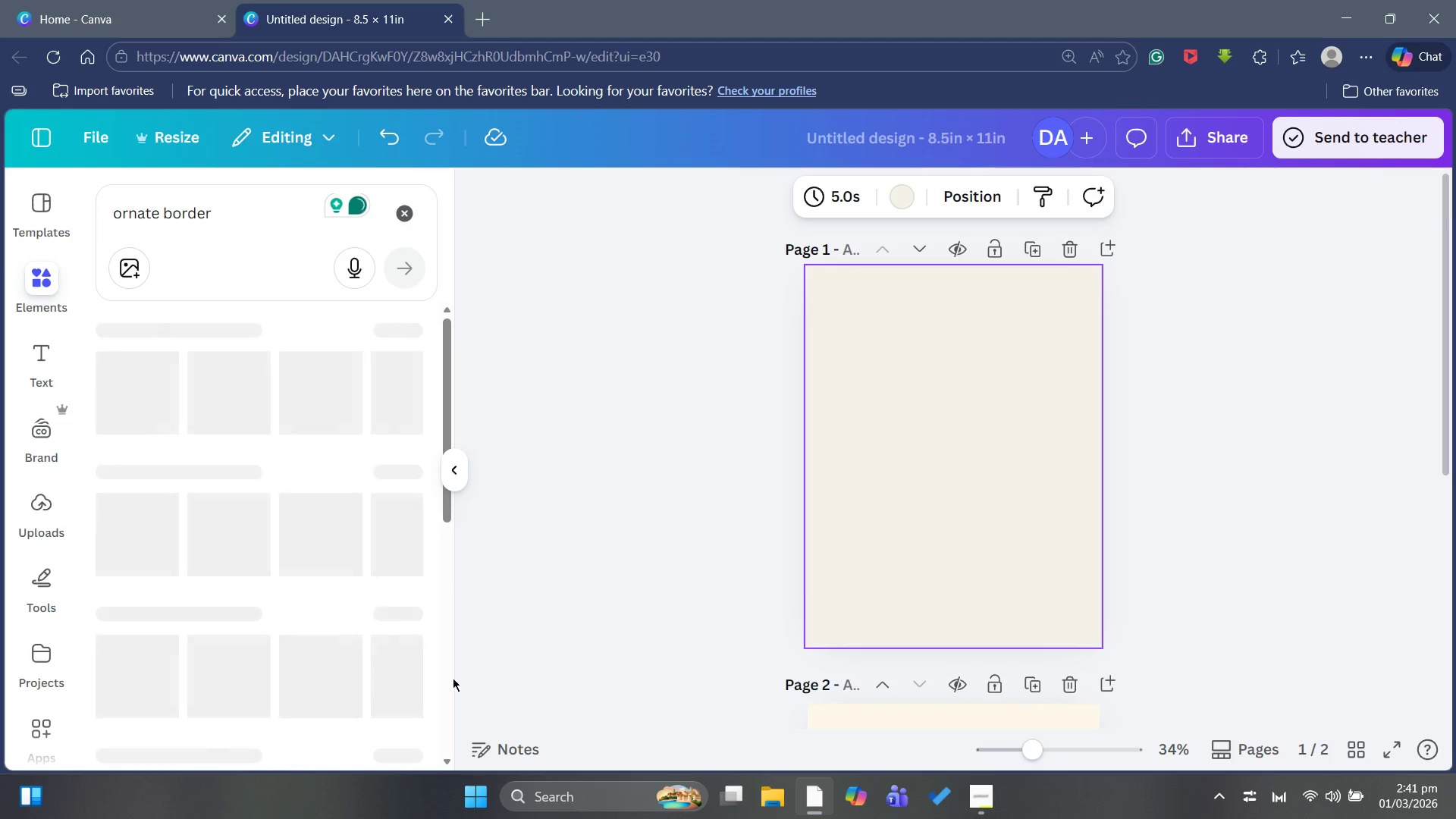 
wait(8.67)
 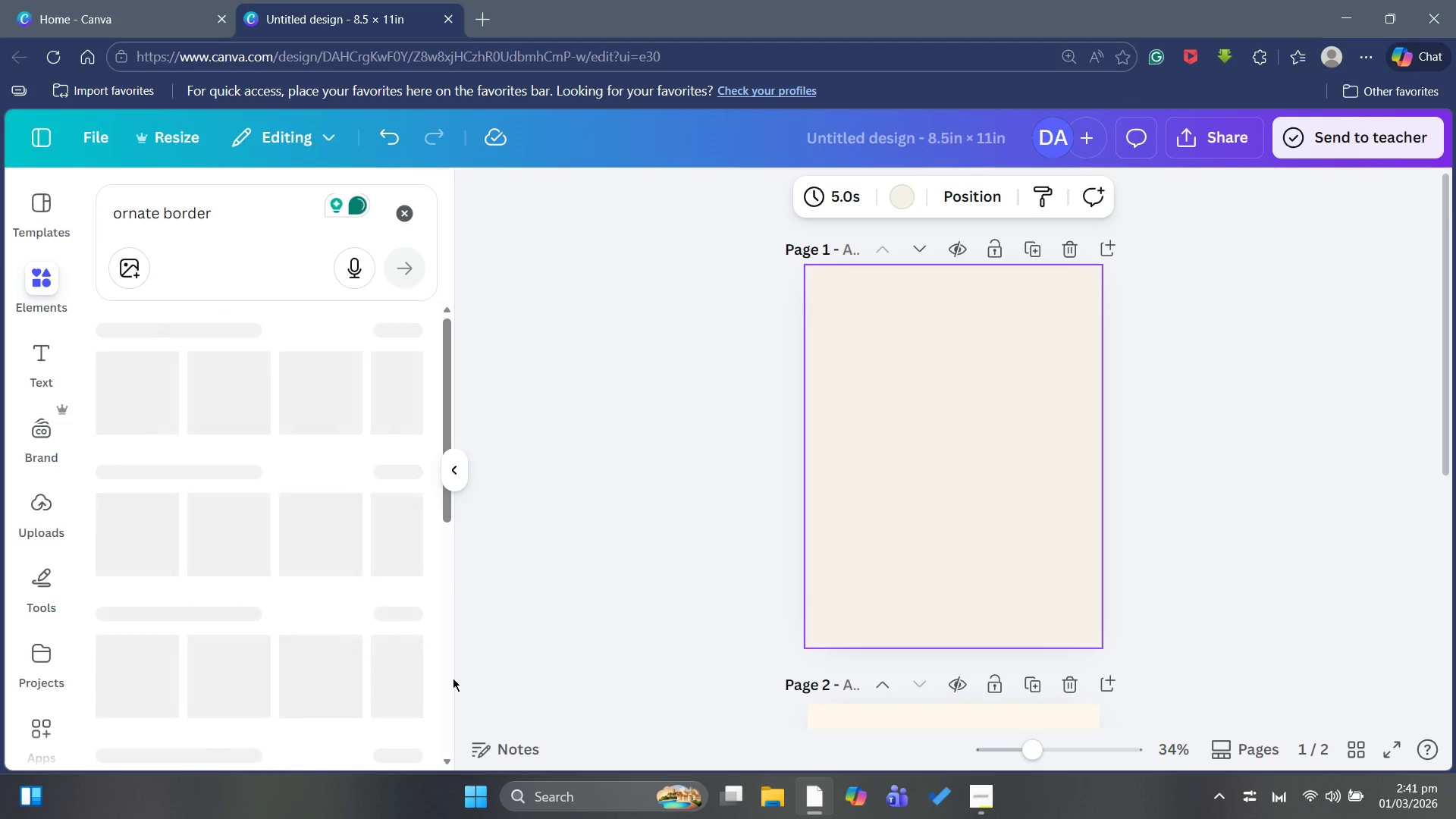 
left_click([119, 625])
 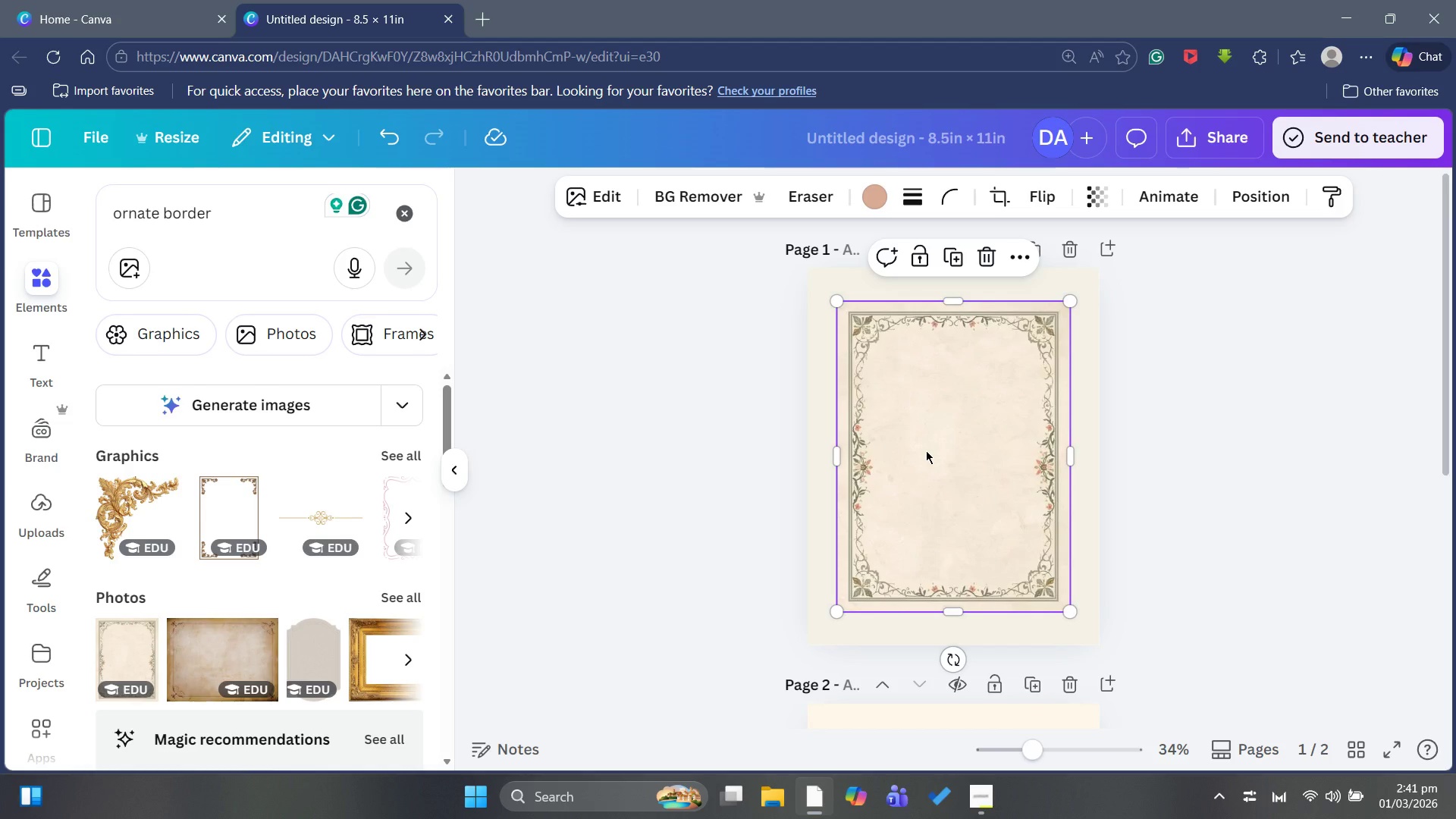 
wait(10.11)
 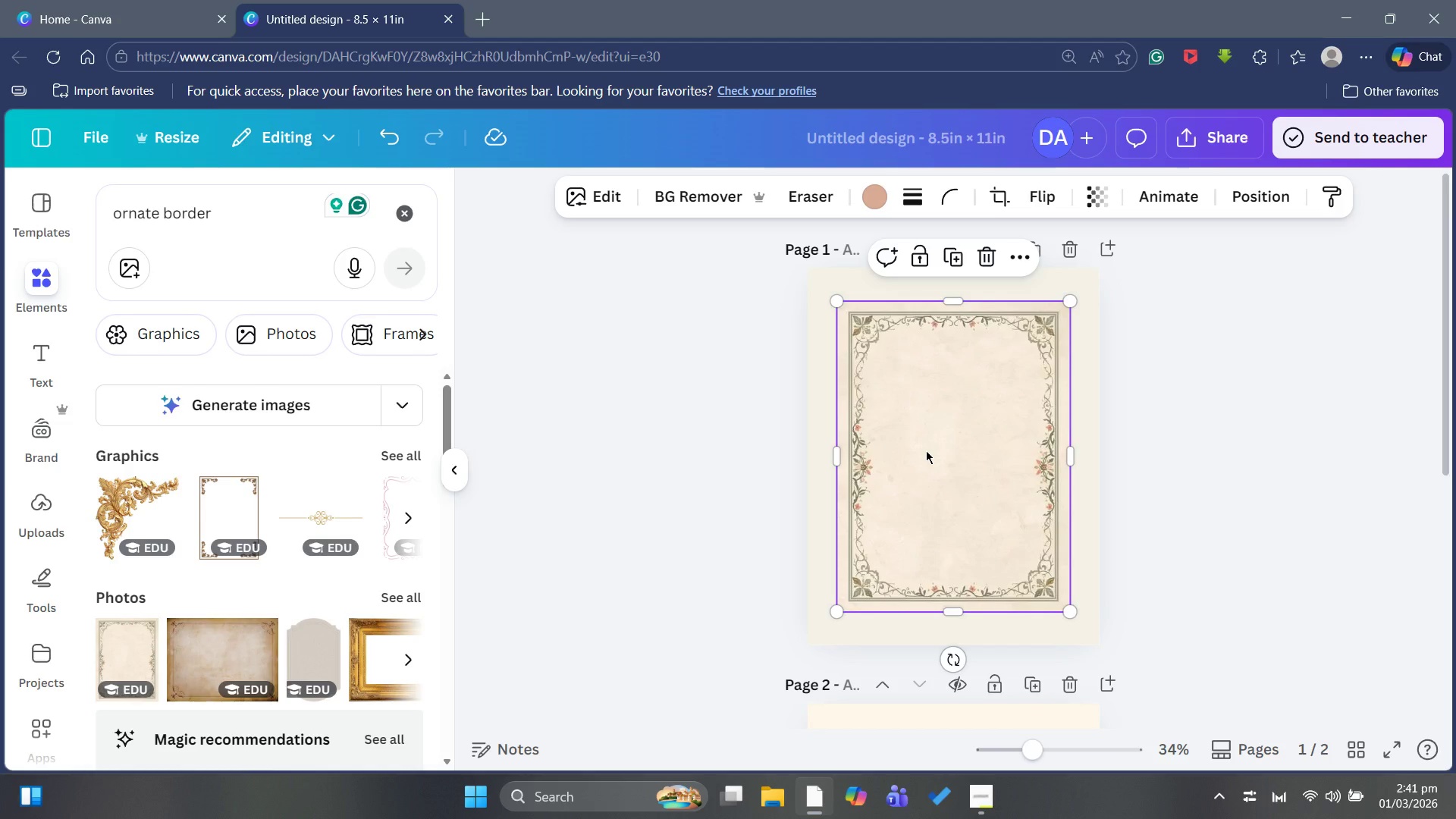 
left_click_drag(start_coordinate=[839, 300], to_coordinate=[806, 283])
 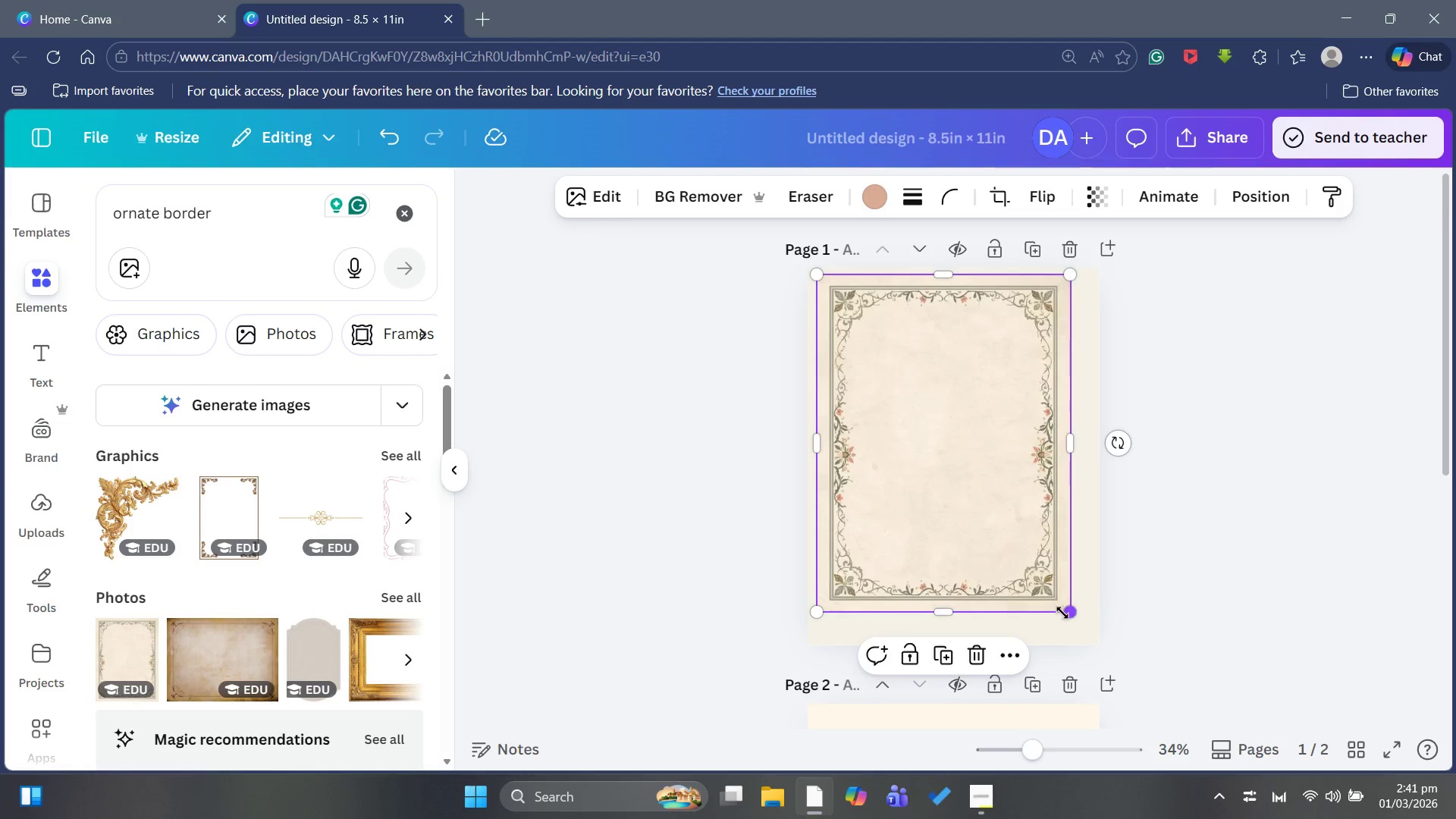 
left_click_drag(start_coordinate=[1064, 610], to_coordinate=[1074, 639])
 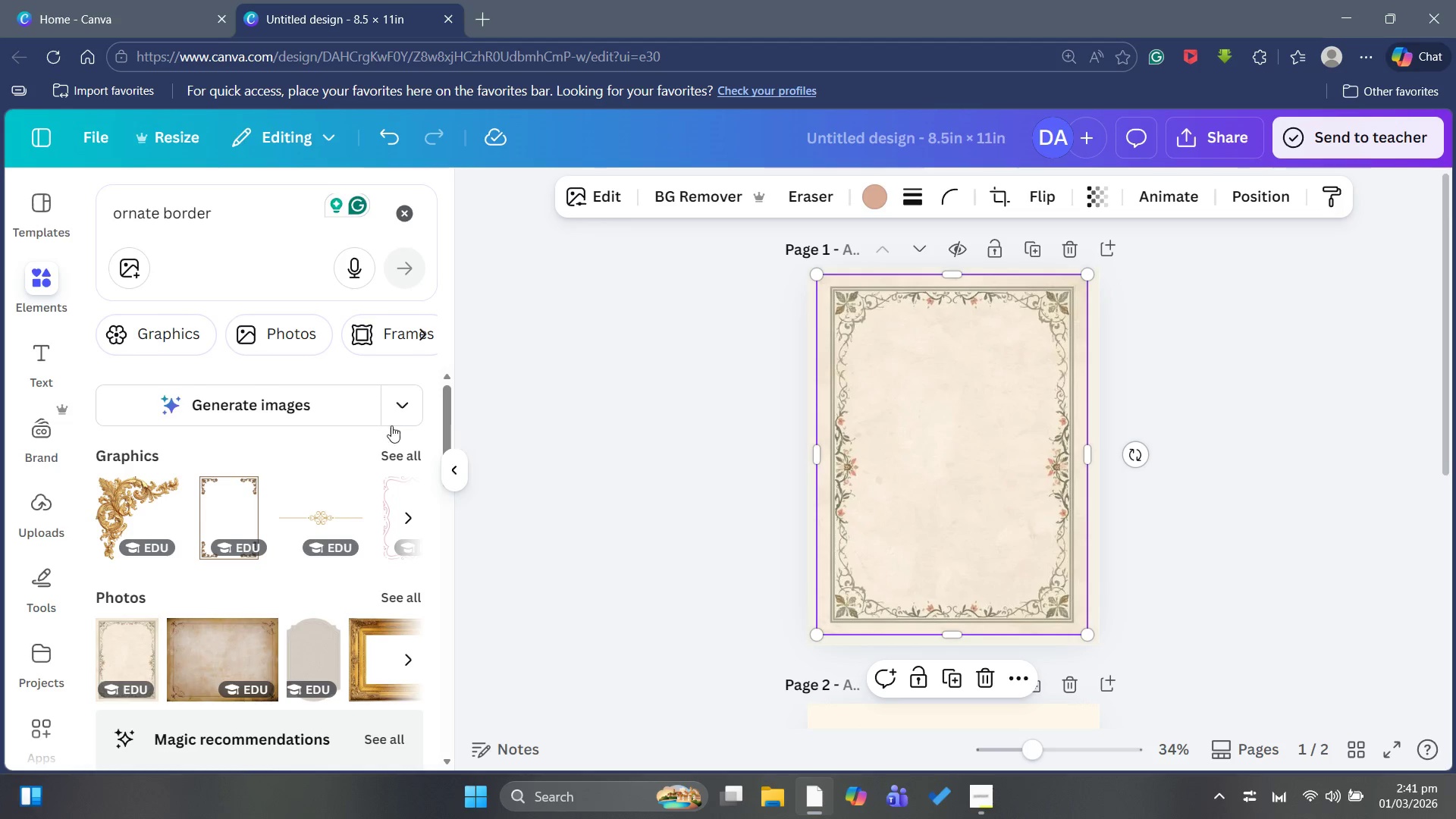 
left_click_drag(start_coordinate=[976, 386], to_coordinate=[965, 479])
 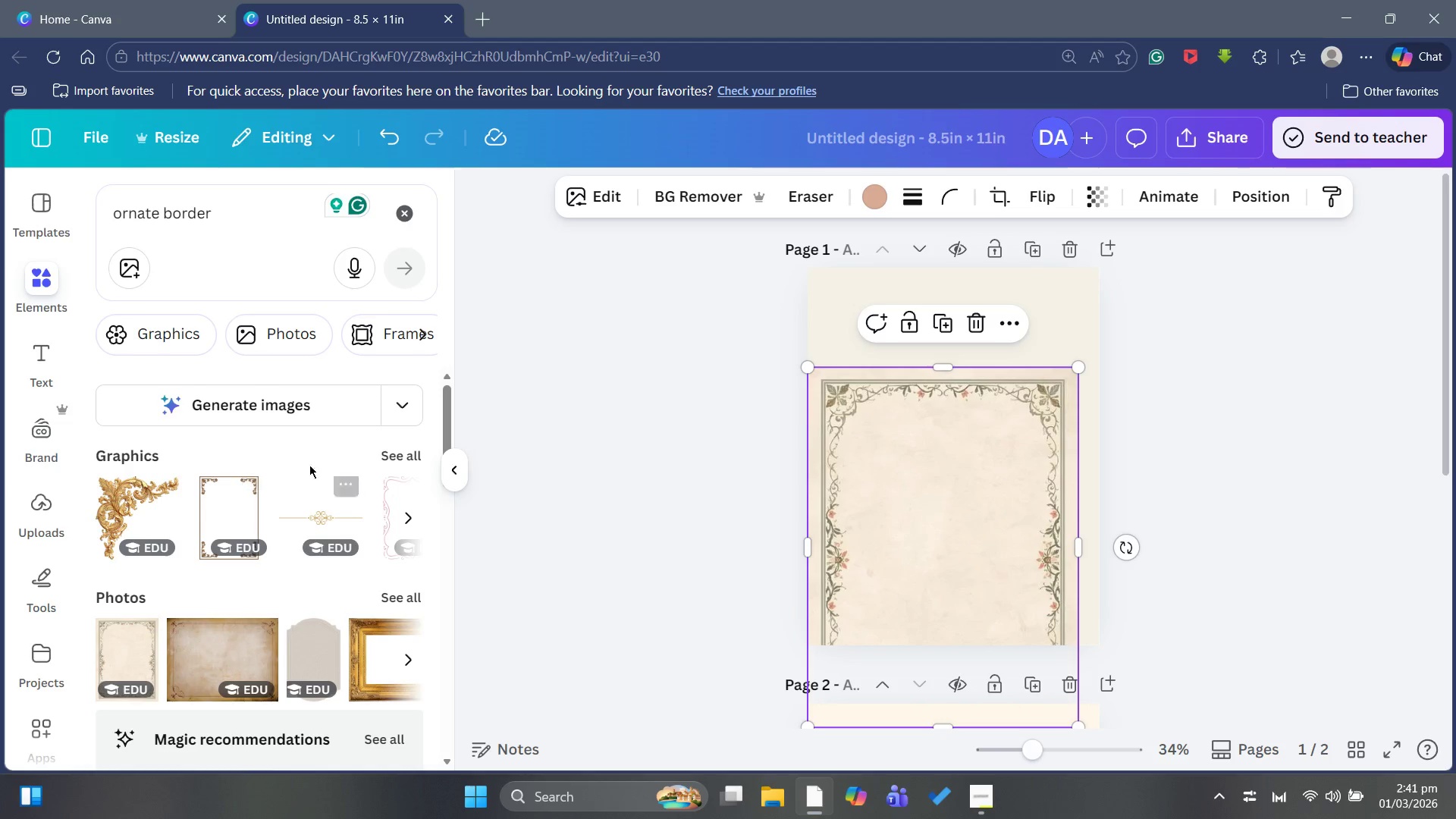 
left_click([392, 450])
 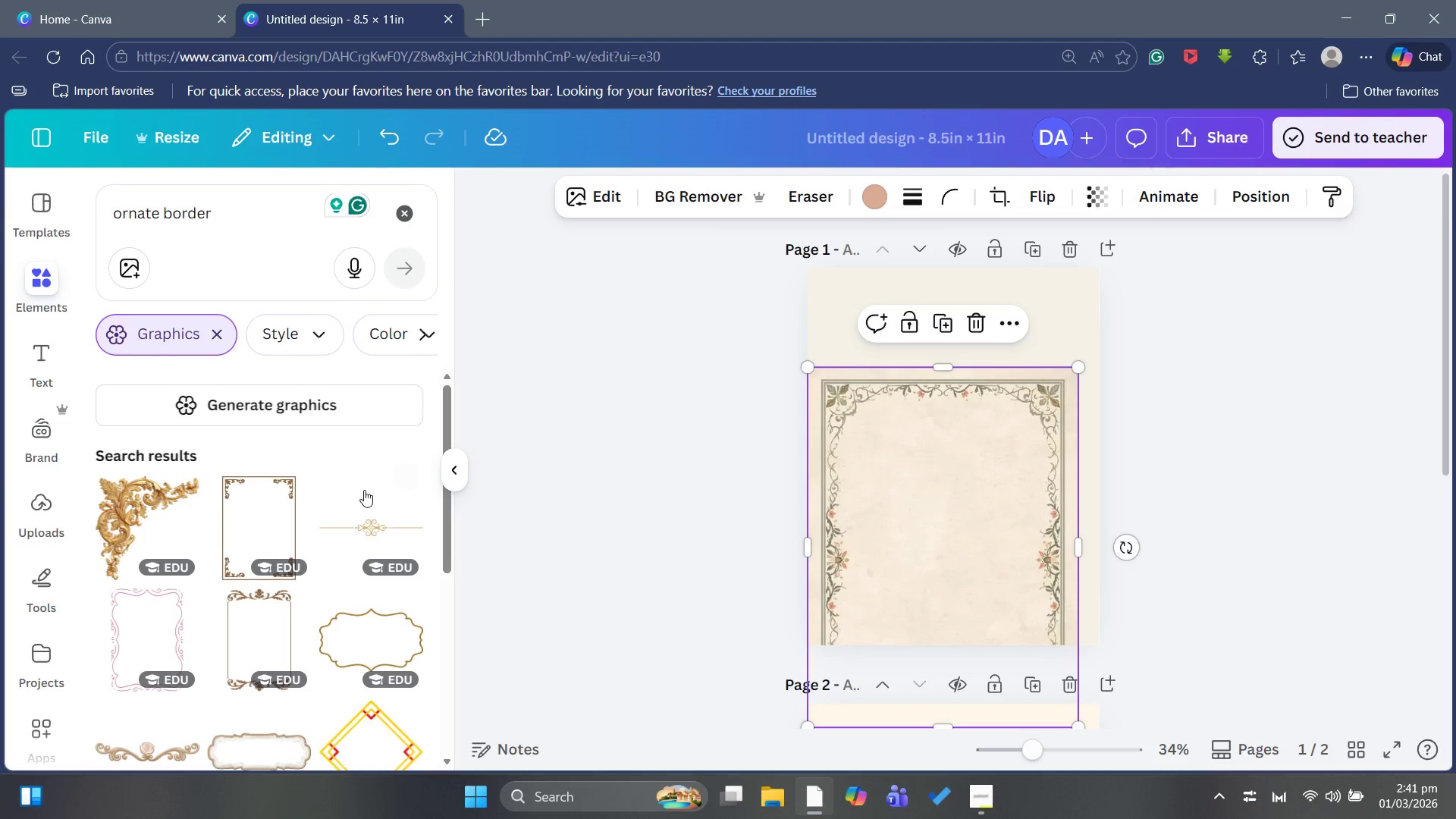 
scroll: coordinate [359, 529], scroll_direction: down, amount: 17.0
 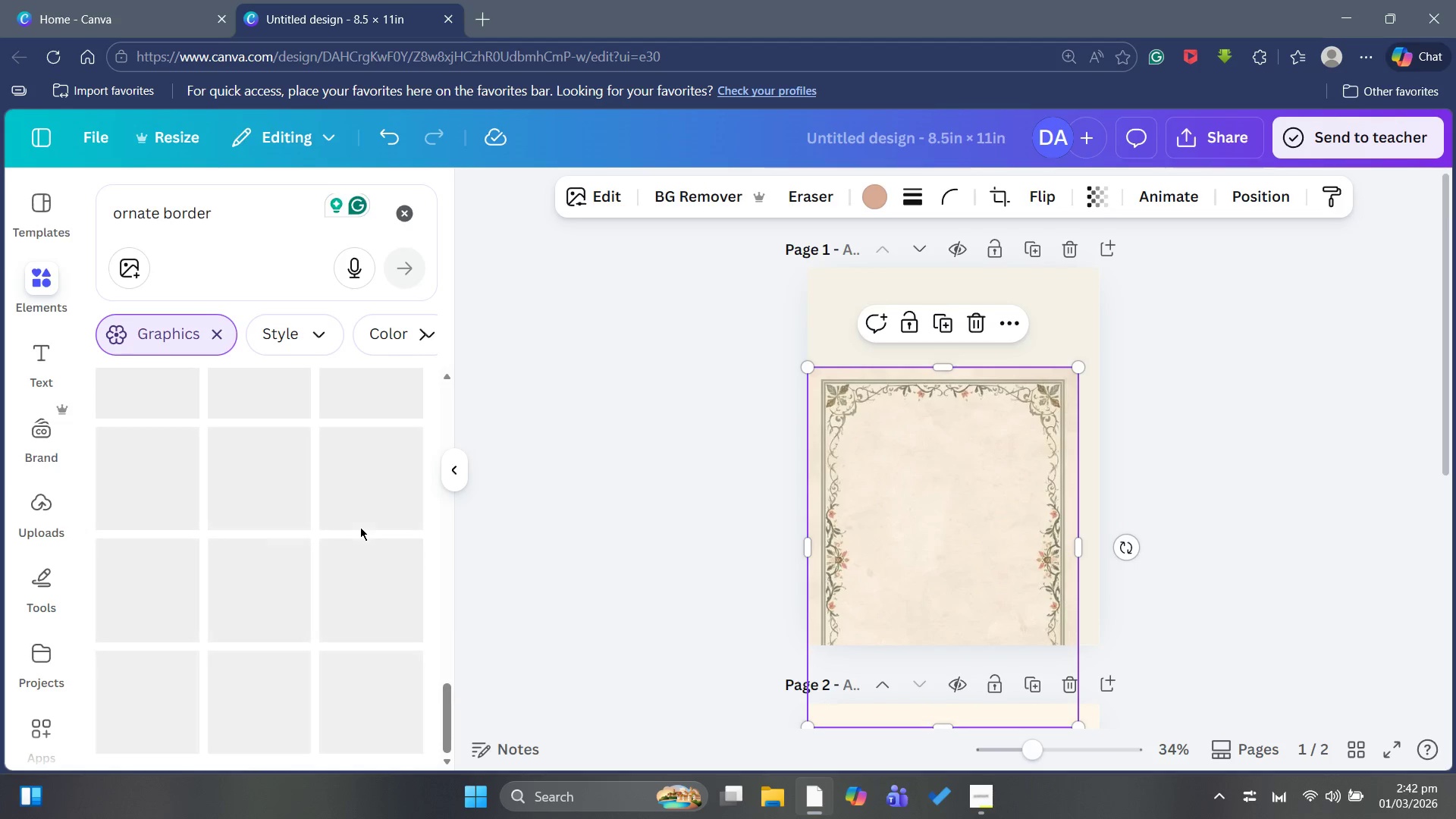 
scroll: coordinate [362, 522], scroll_direction: up, amount: 4.0
 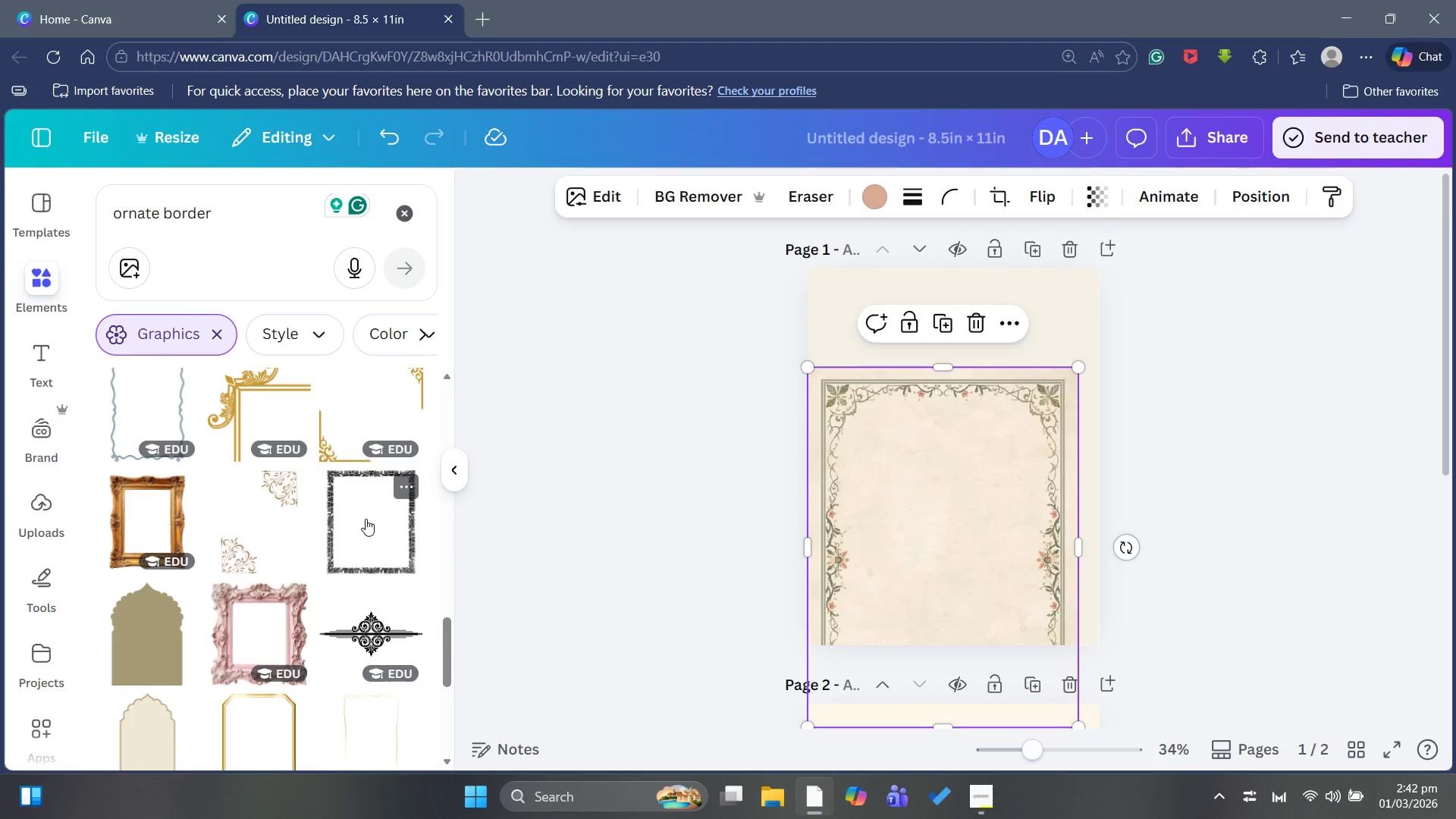 
scroll: coordinate [366, 519], scroll_direction: down, amount: 6.0
 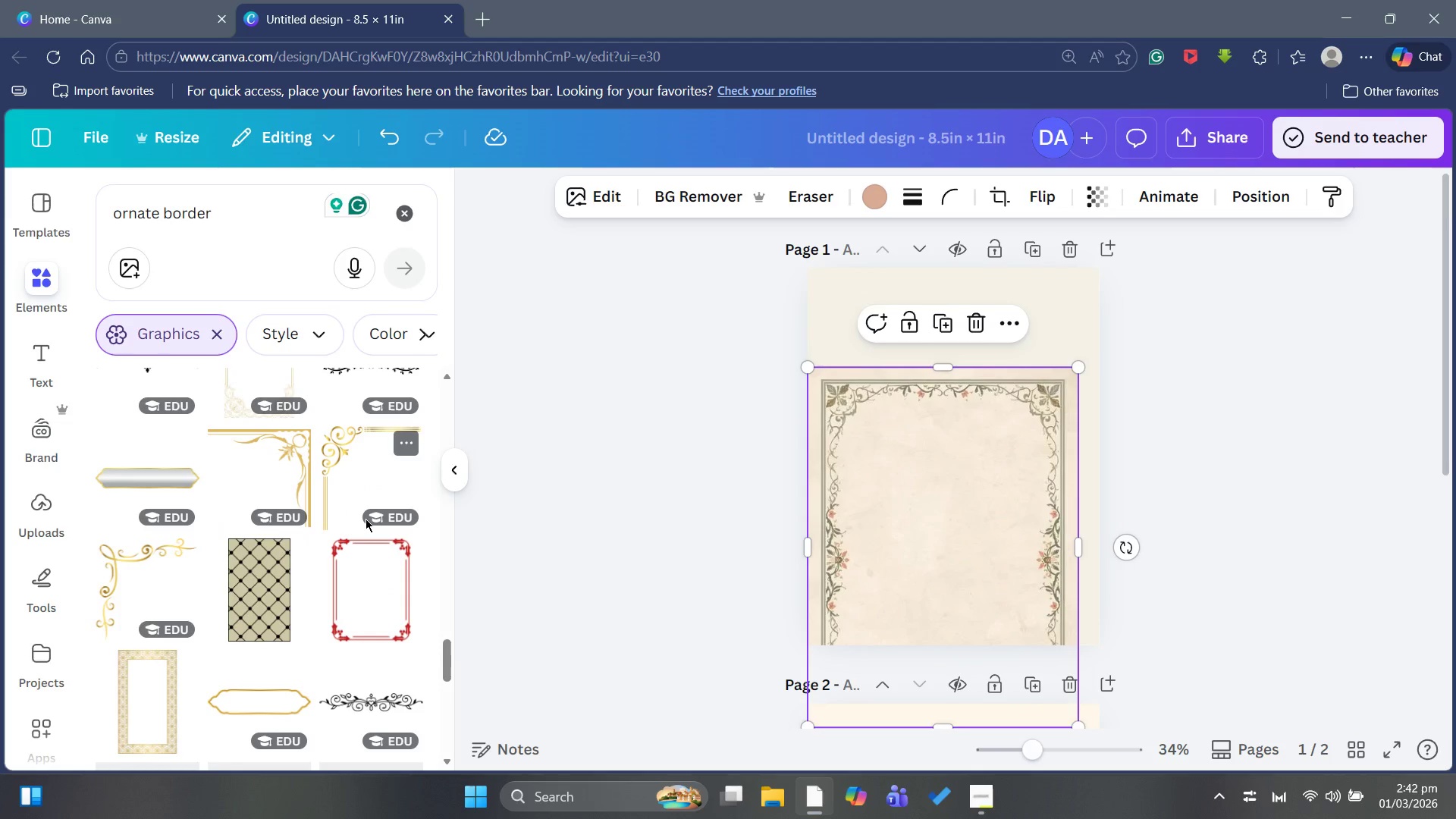 
scroll: coordinate [366, 519], scroll_direction: up, amount: 1.0
 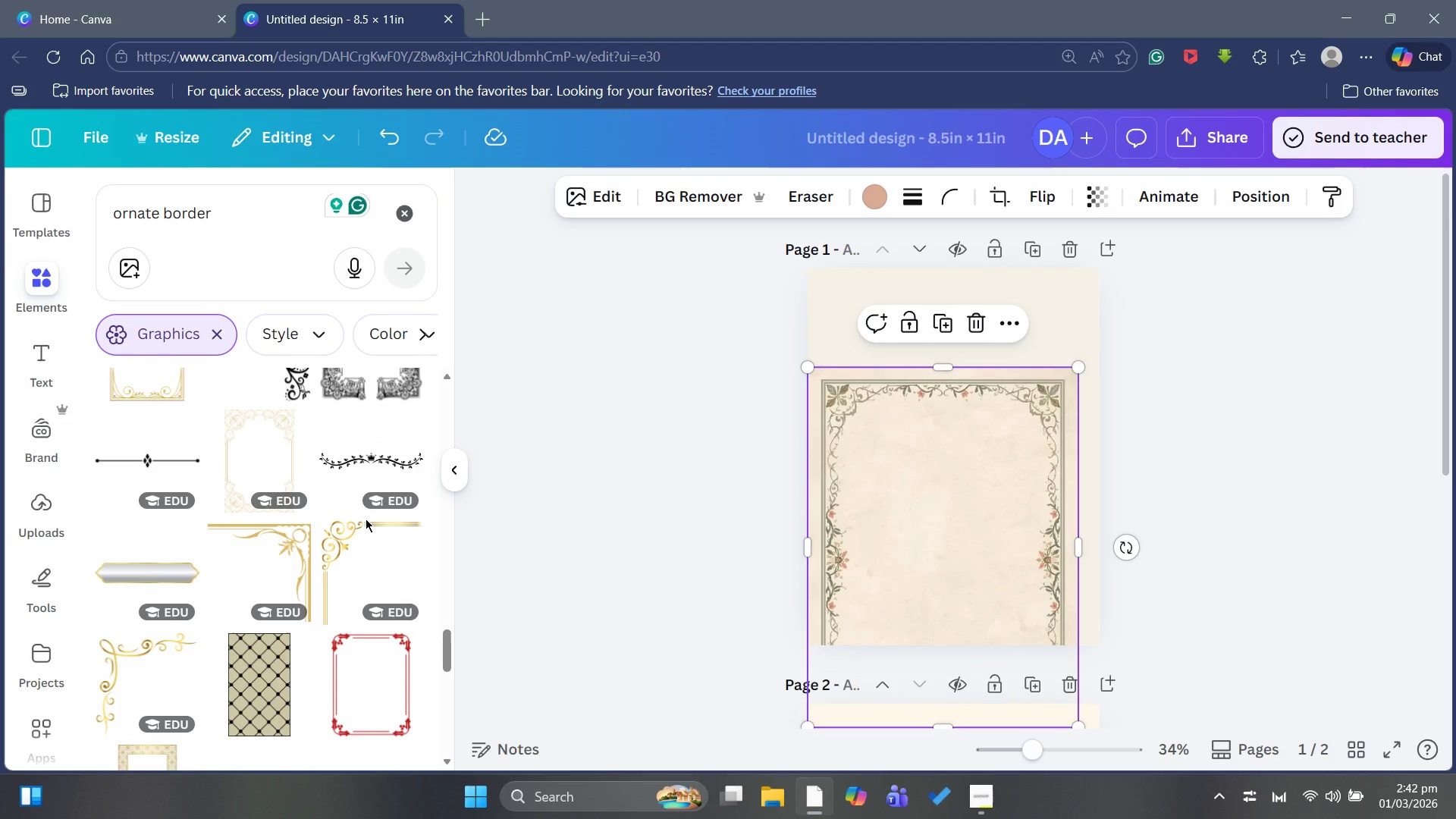 
scroll: coordinate [366, 519], scroll_direction: down, amount: 14.0
 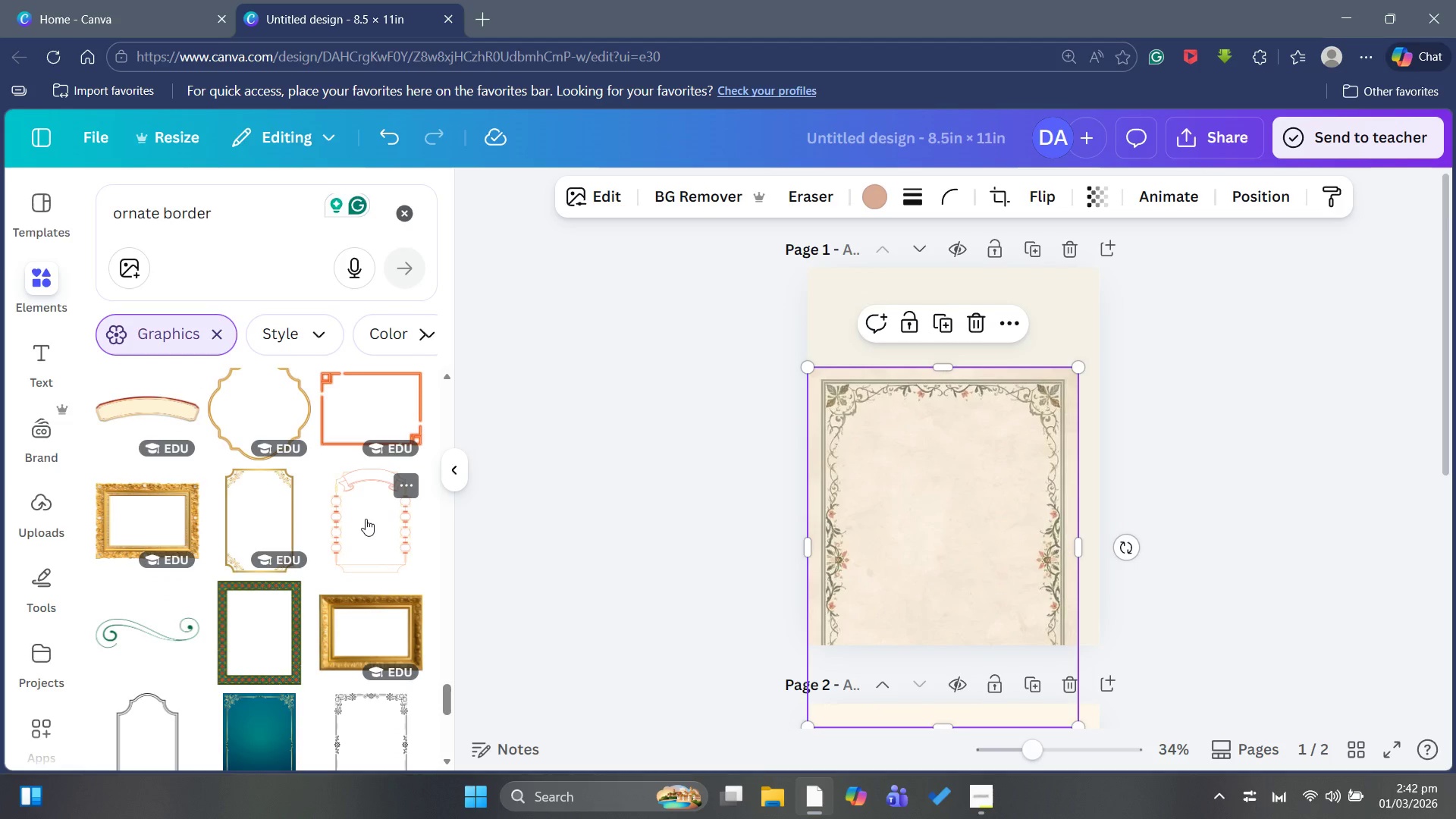 
scroll: coordinate [366, 519], scroll_direction: down, amount: 23.0
 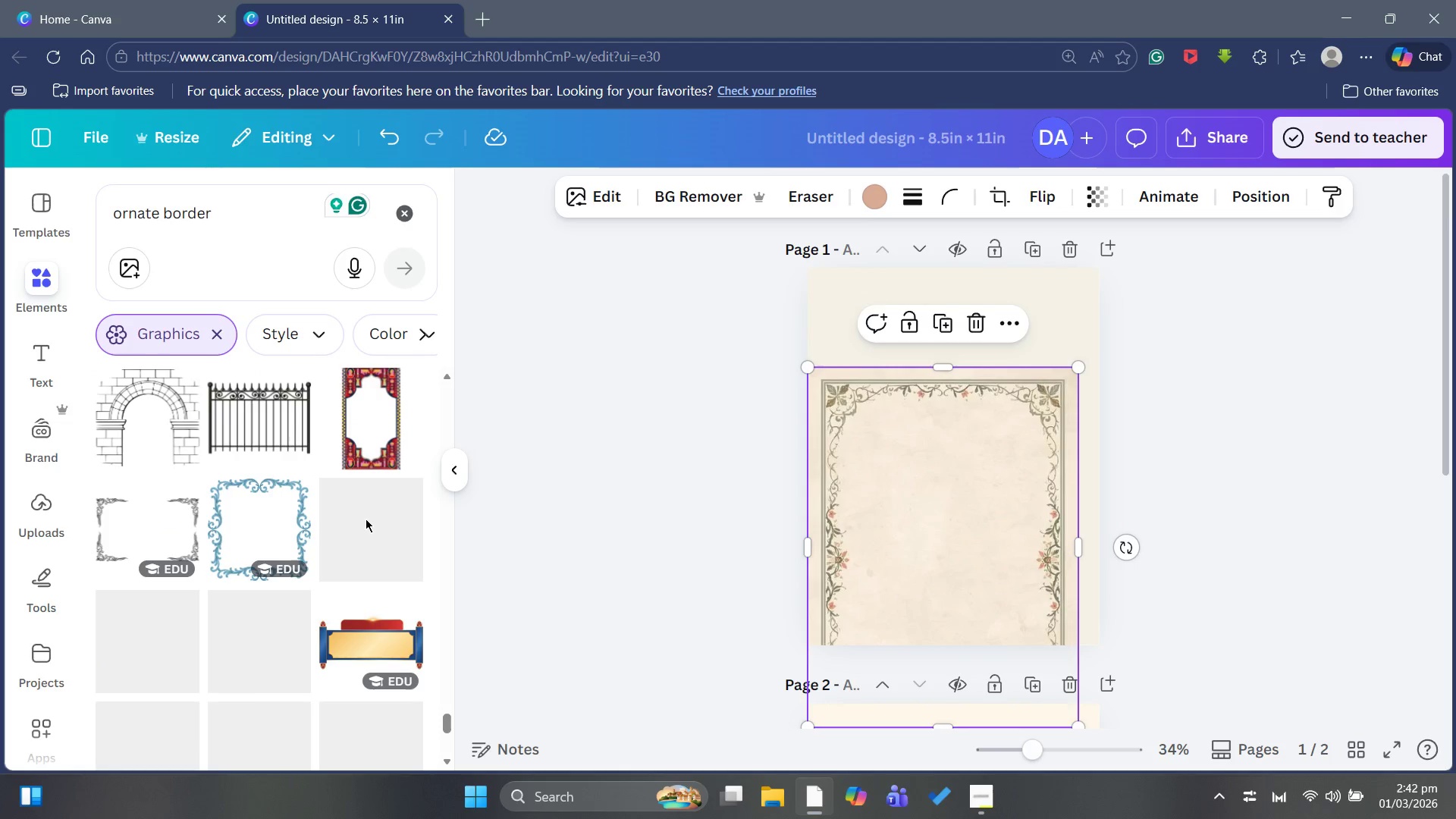 
scroll: coordinate [356, 502], scroll_direction: up, amount: 71.0
 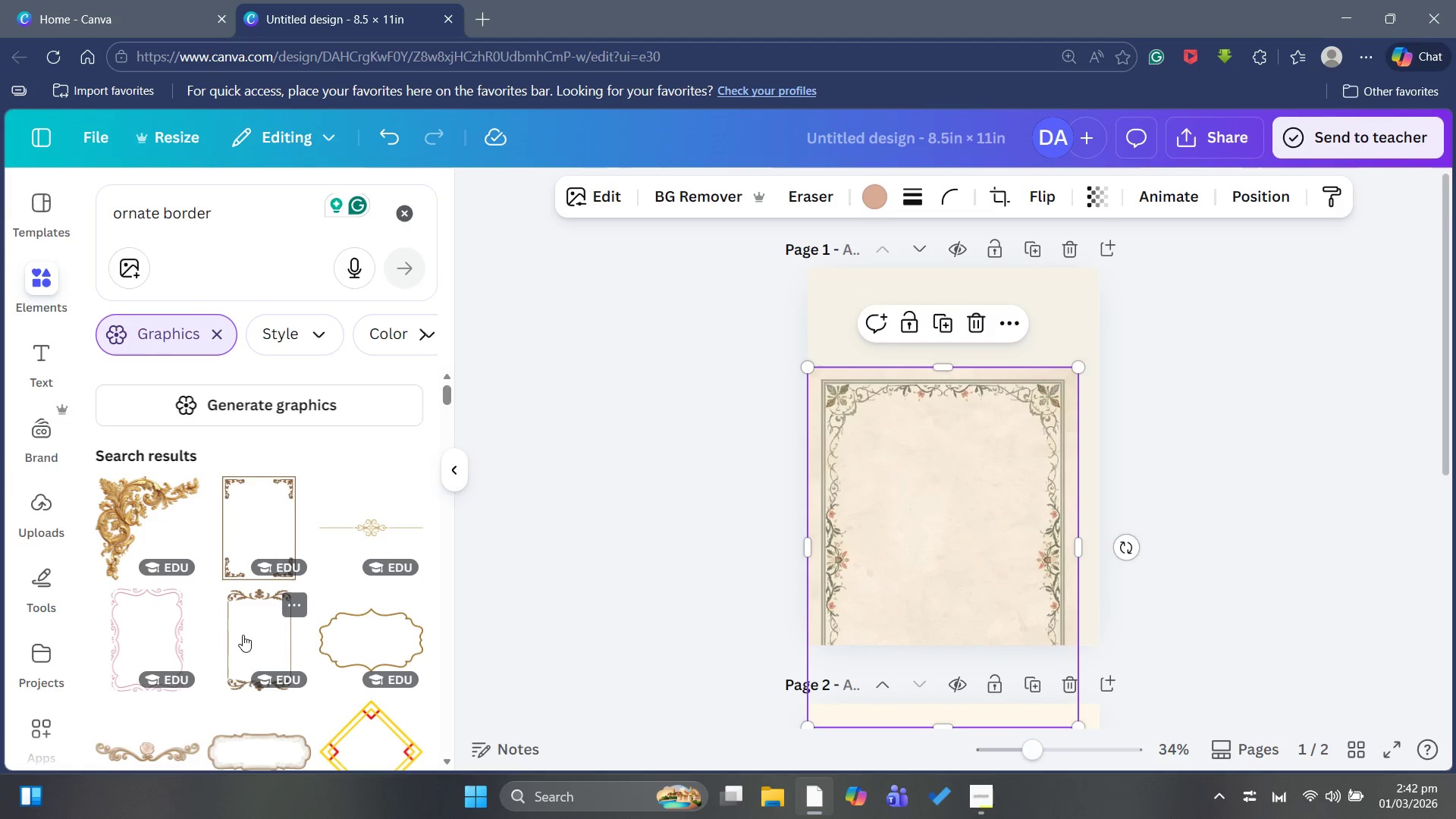 
scroll: coordinate [244, 629], scroll_direction: down, amount: 5.0
 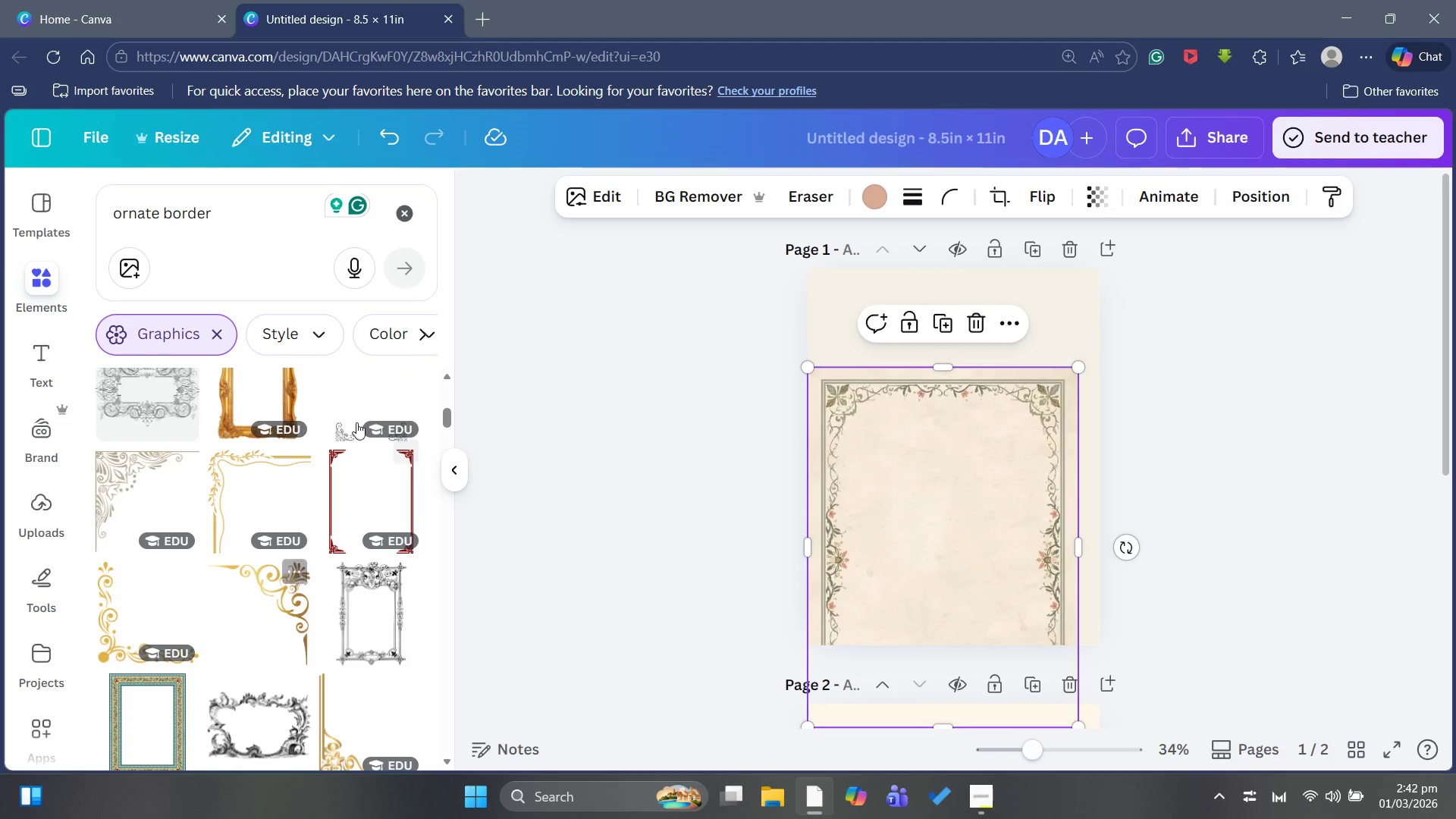 
wait(5.69)
 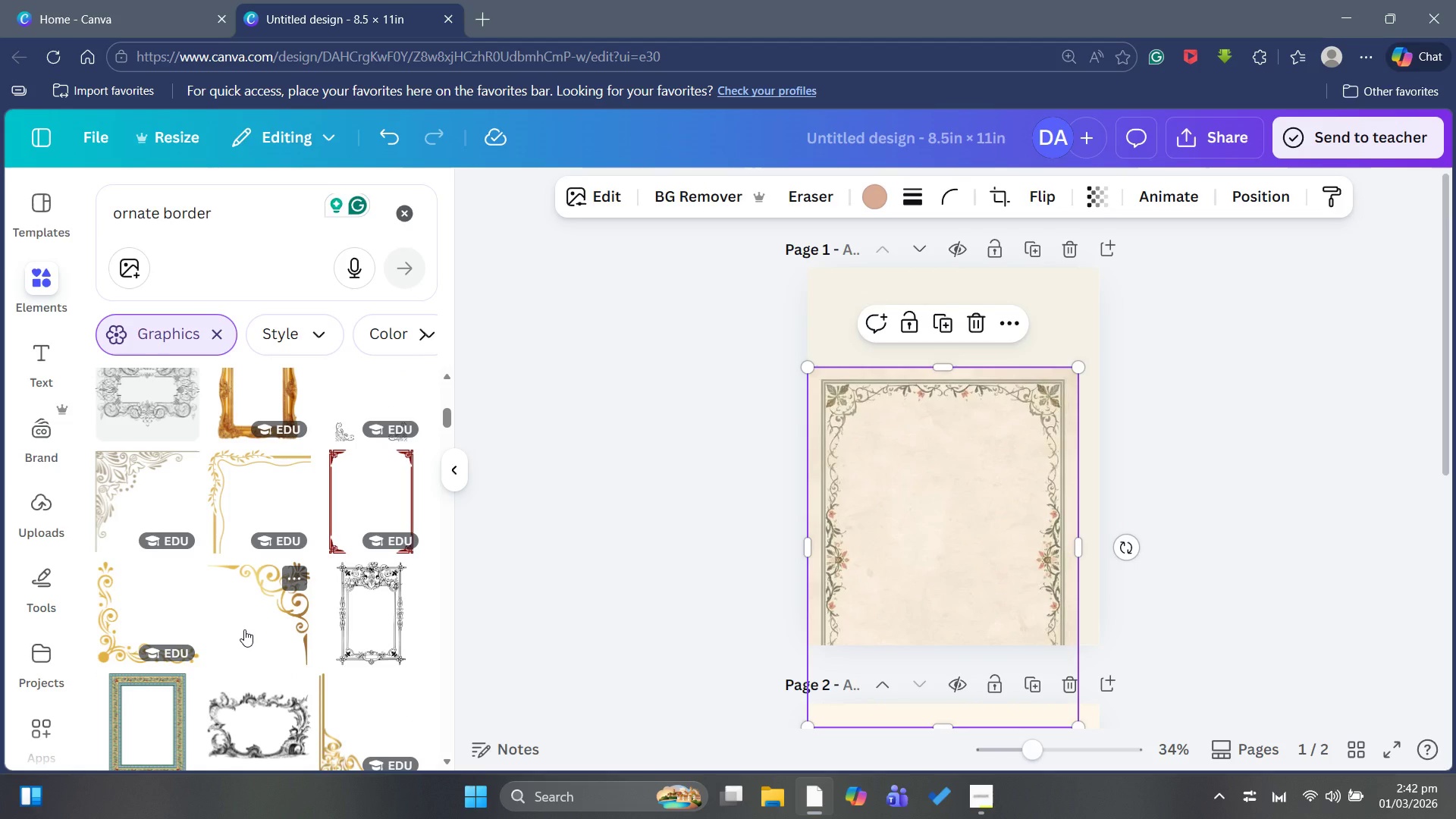 
mouse_move([293, 639])
 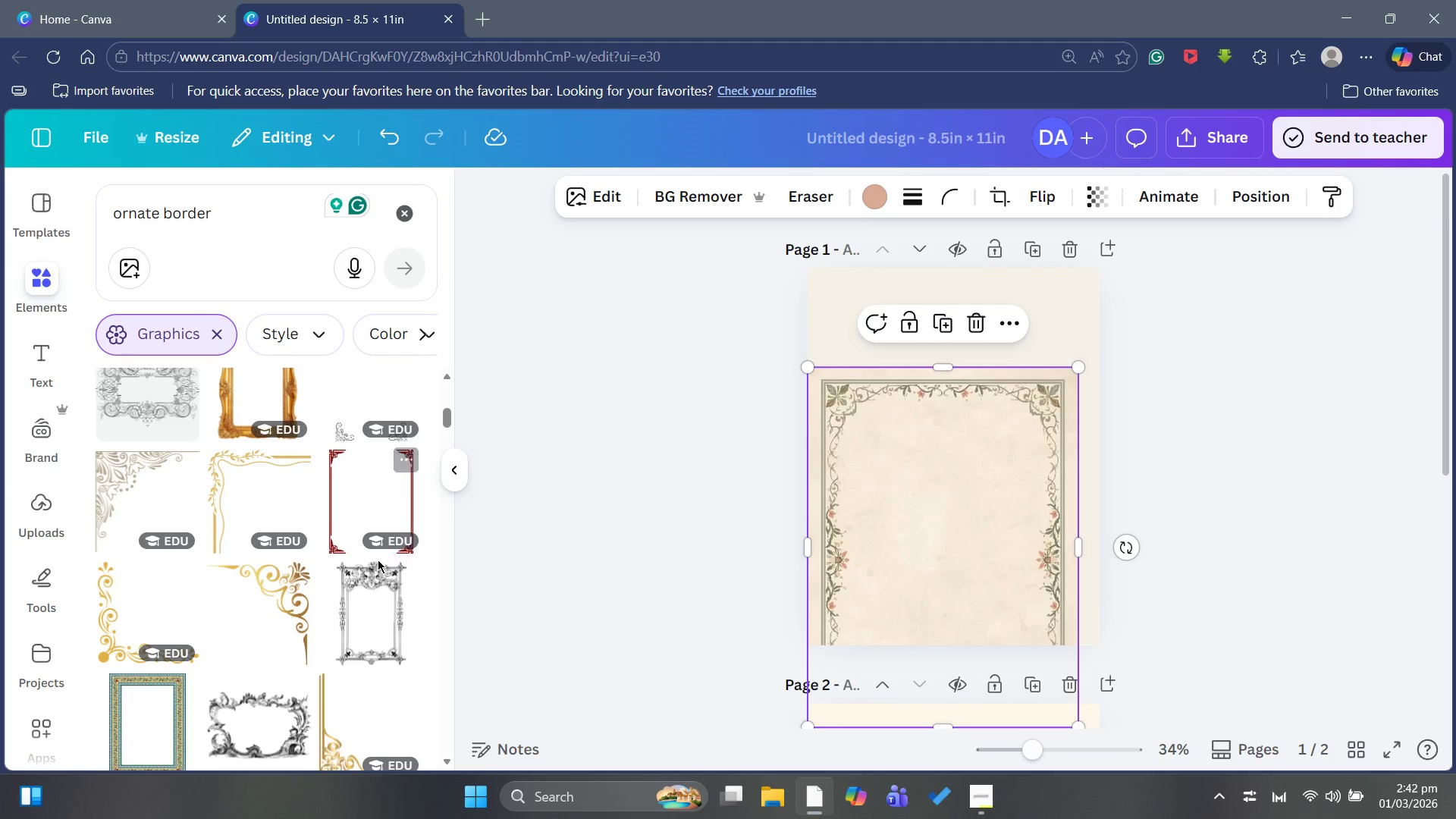 
mouse_move([340, 494])
 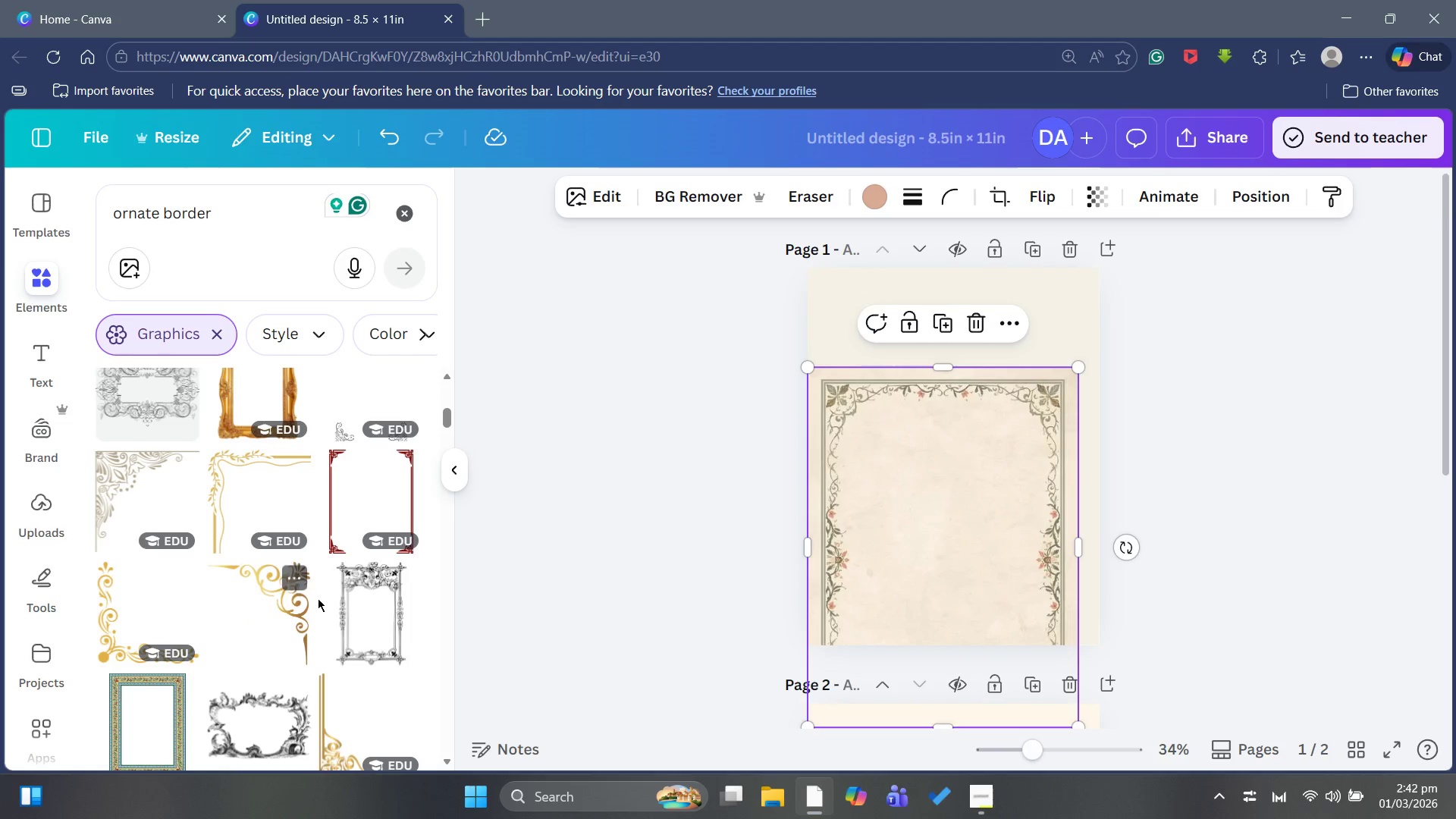 
scroll: coordinate [295, 622], scroll_direction: down, amount: 4.0
 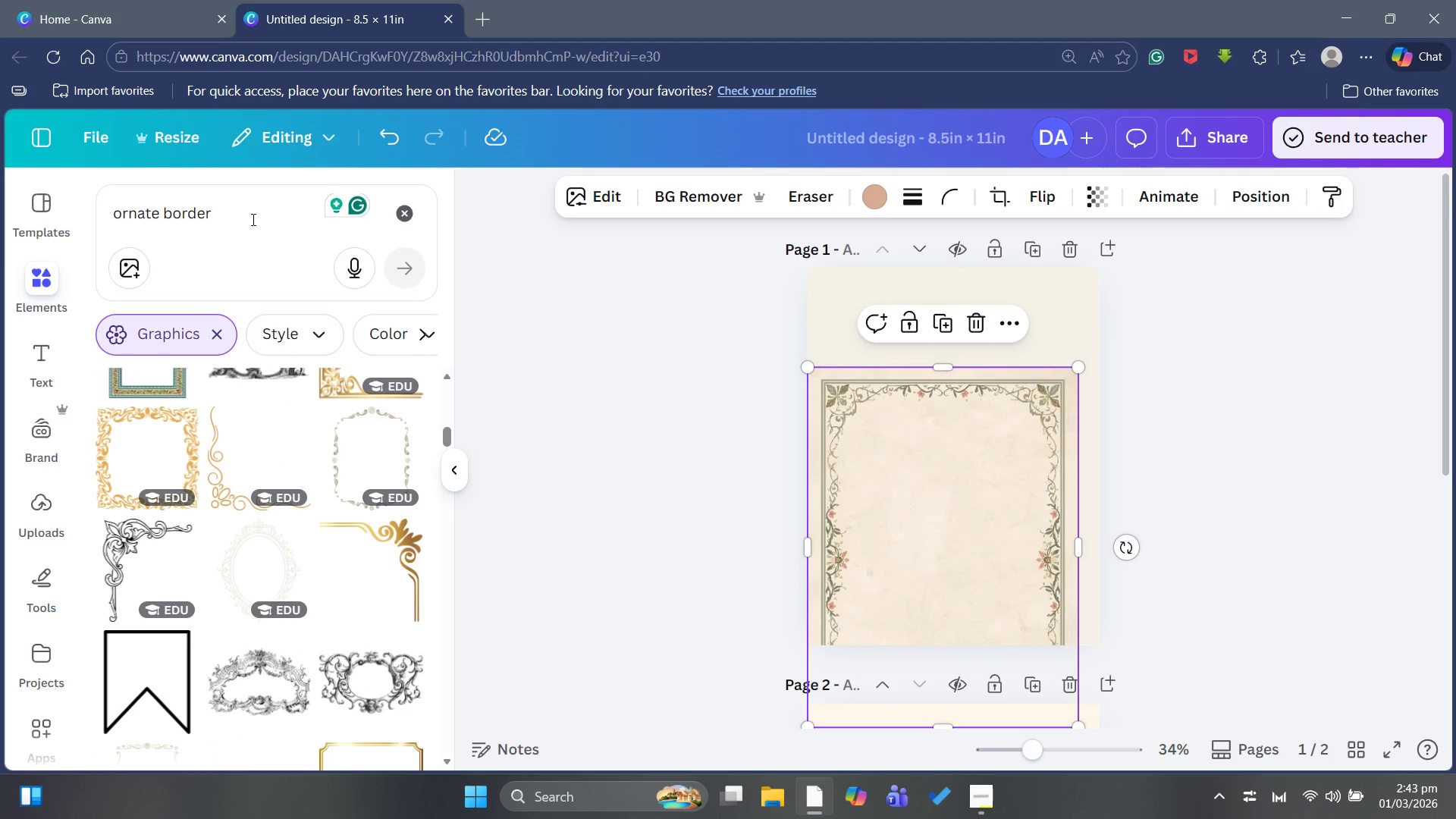 
left_click([268, 328])
 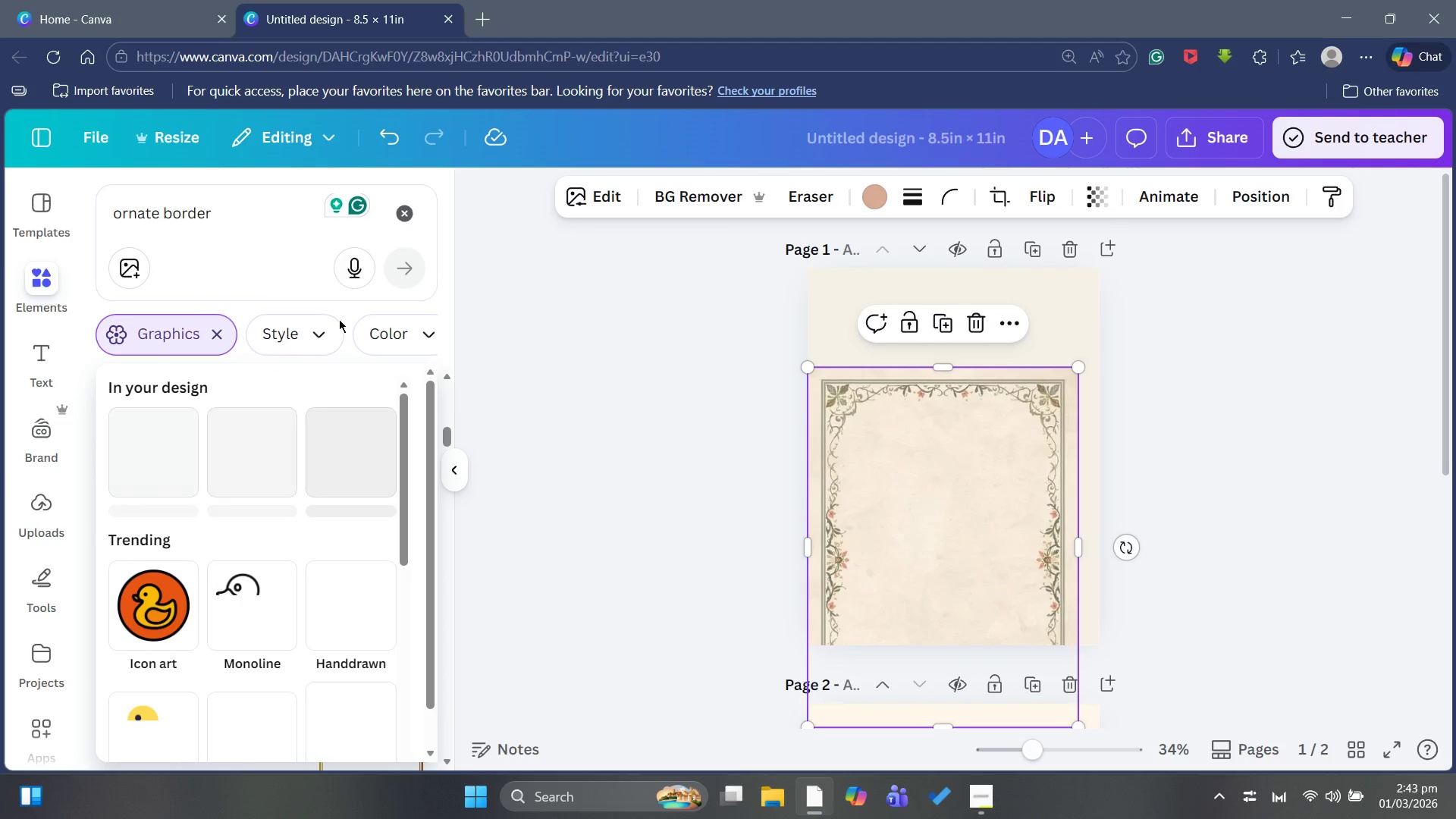 
left_click([372, 330])
 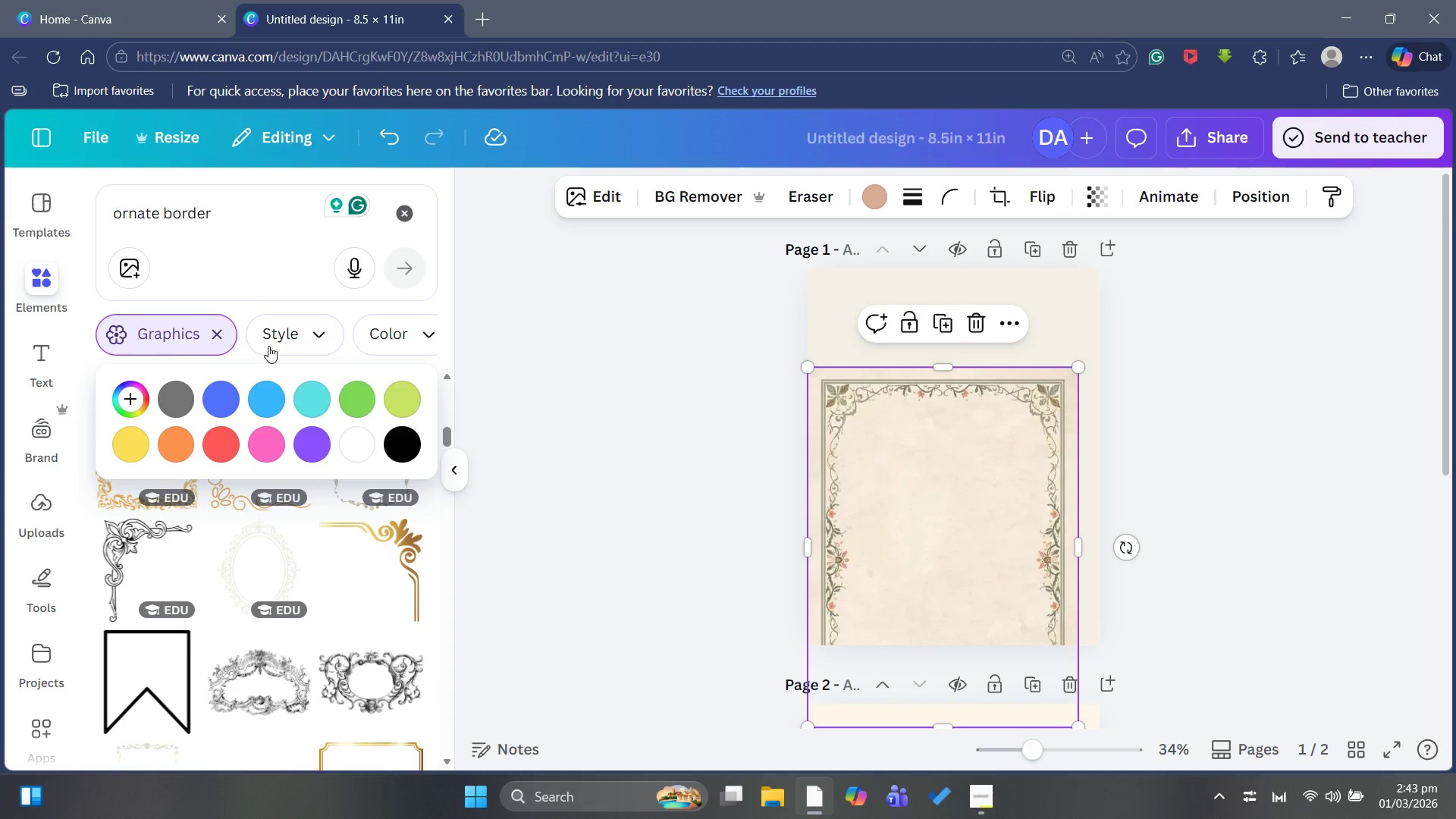 
left_click([312, 334])
 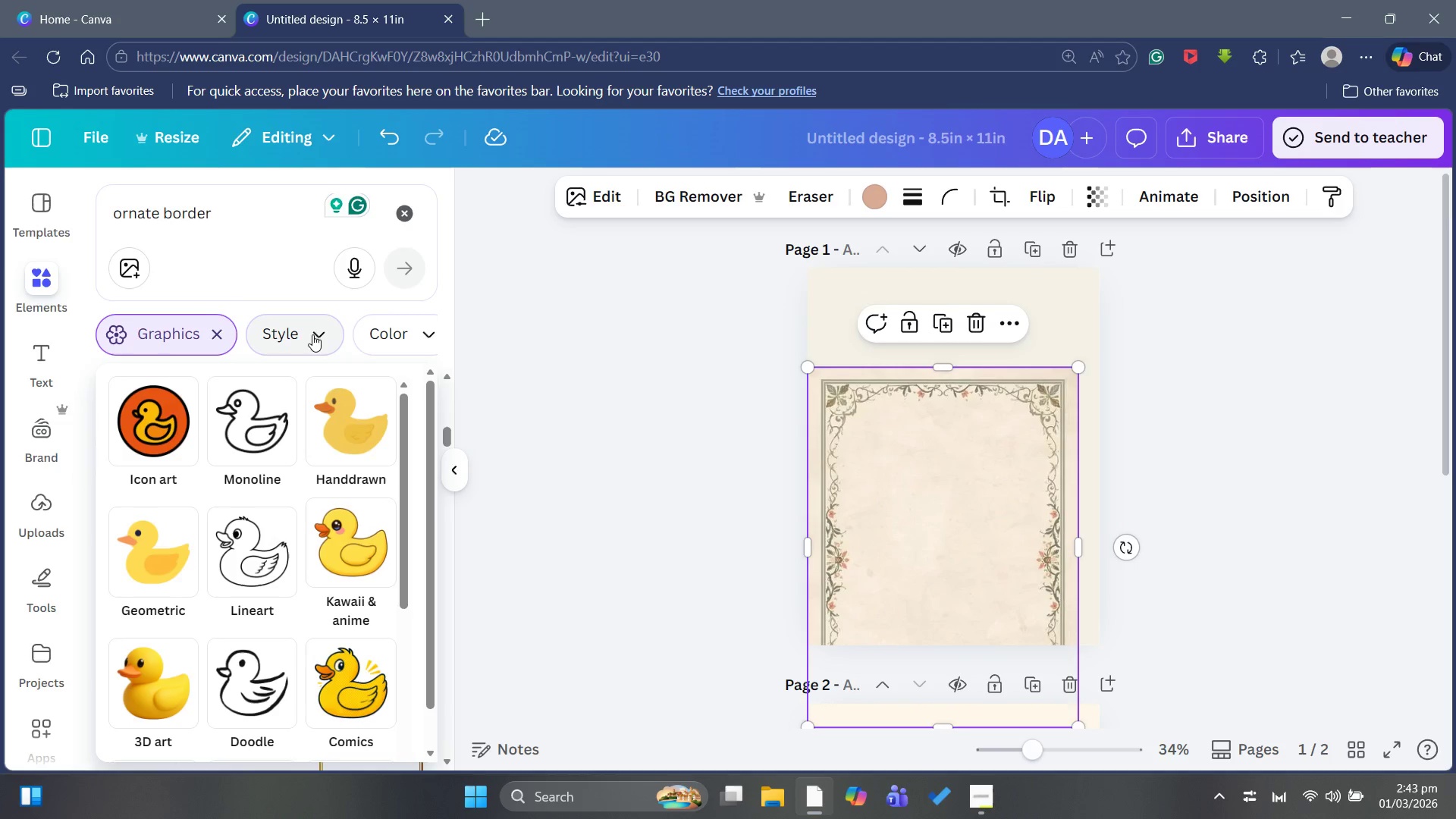 
left_click([312, 336])
 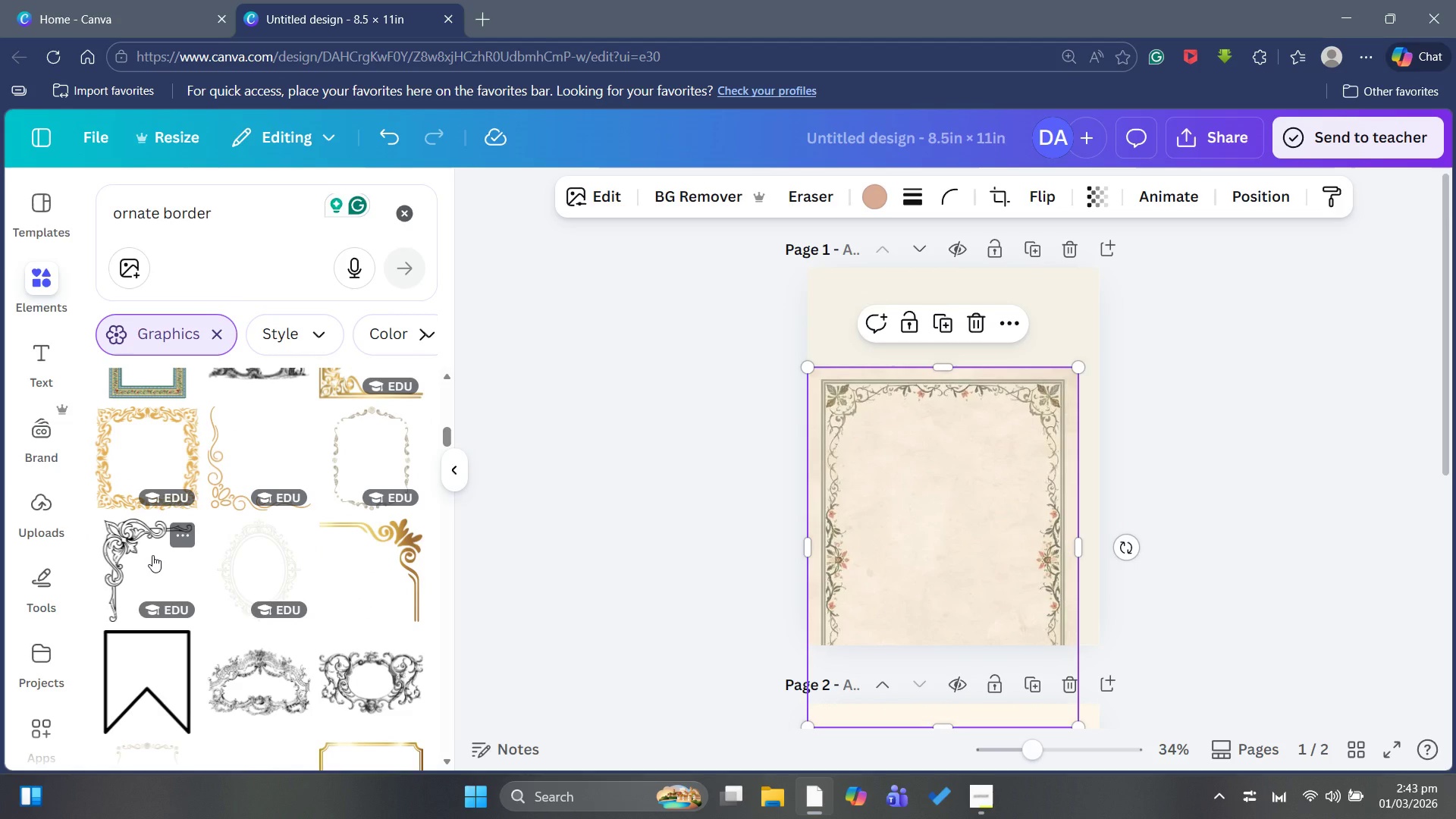 
scroll: coordinate [154, 551], scroll_direction: down, amount: 2.0
 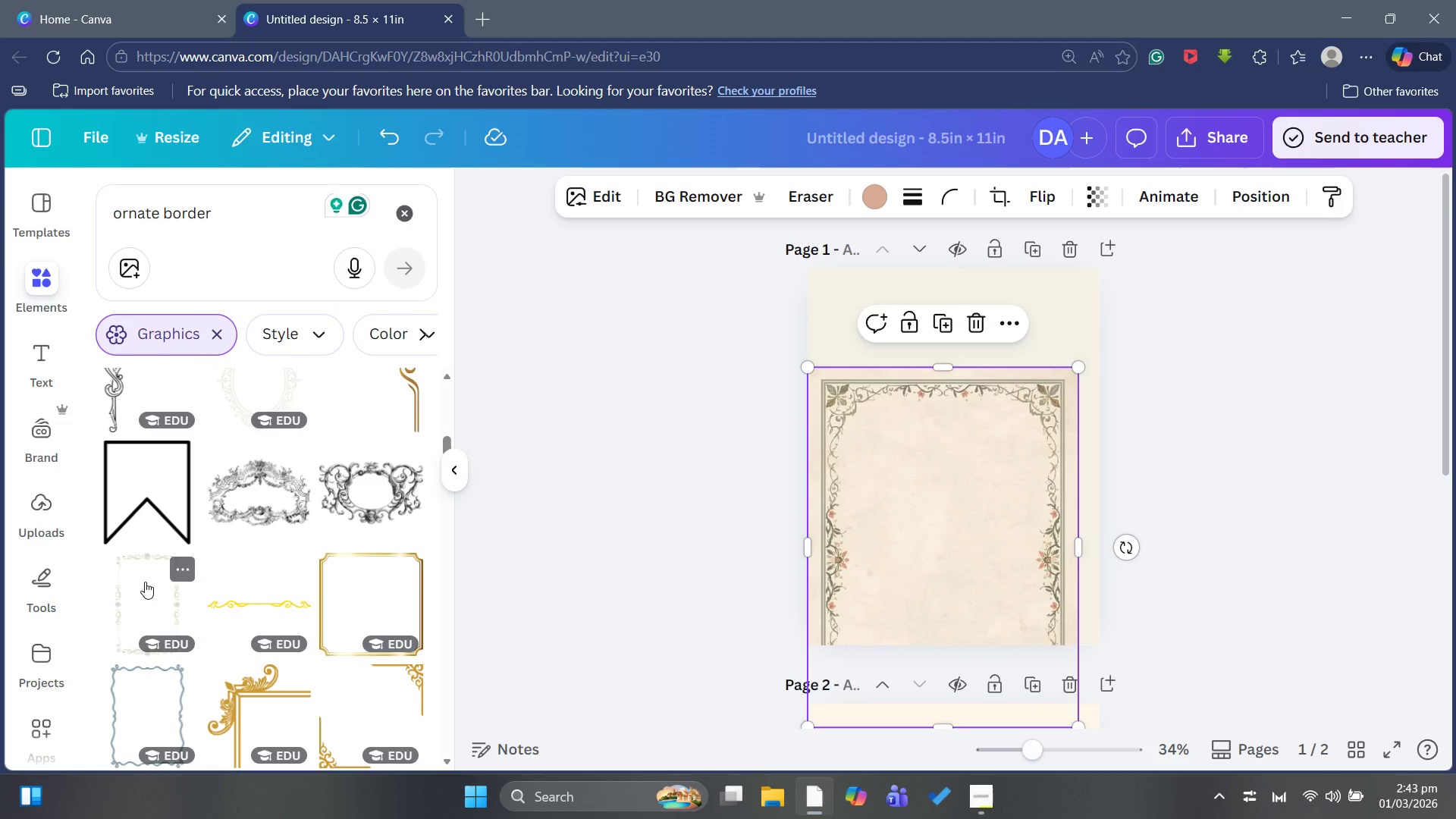 
left_click([145, 582])
 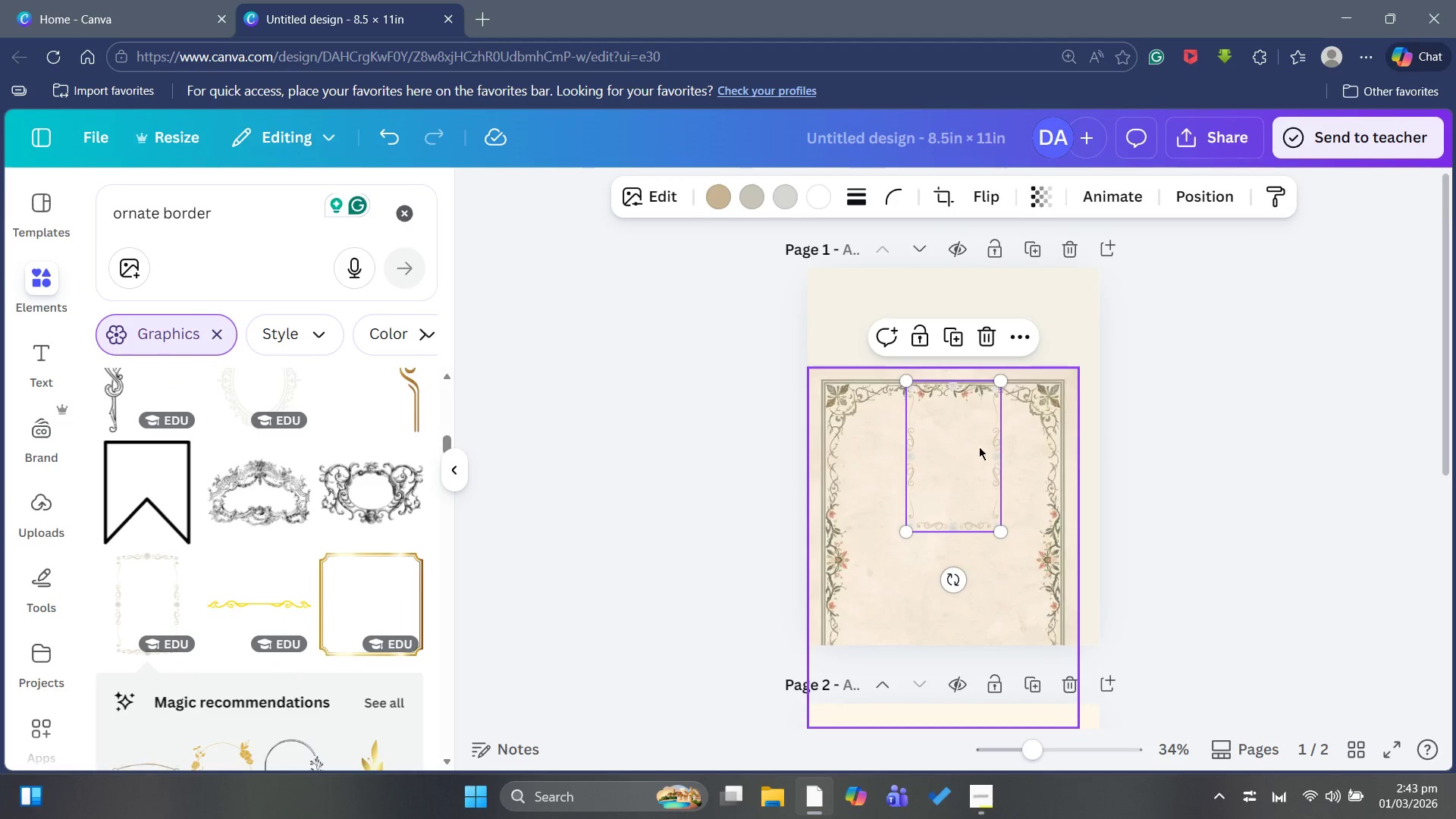 
left_click_drag(start_coordinate=[955, 452], to_coordinate=[909, 352])
 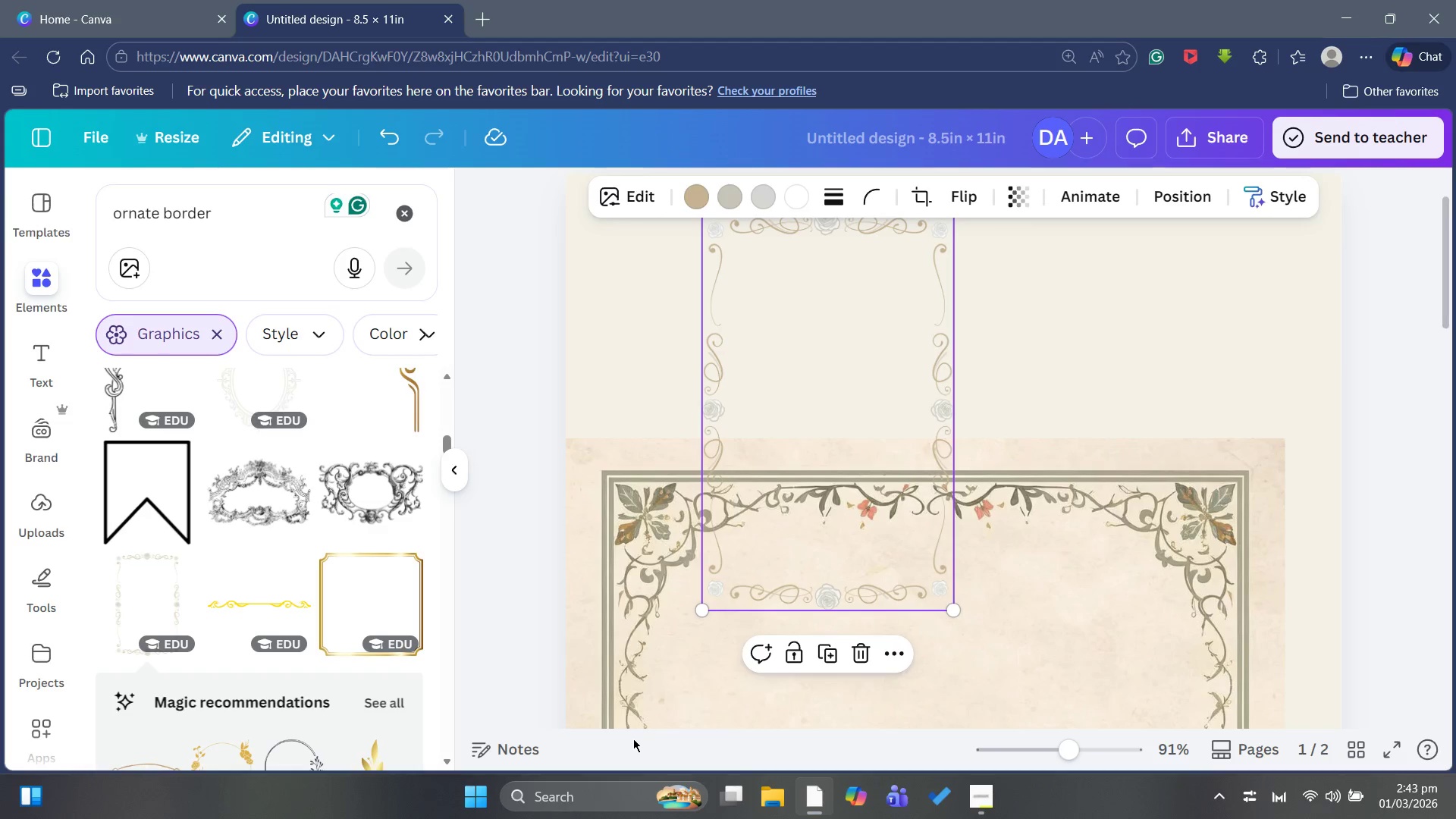 
wait(6.69)
 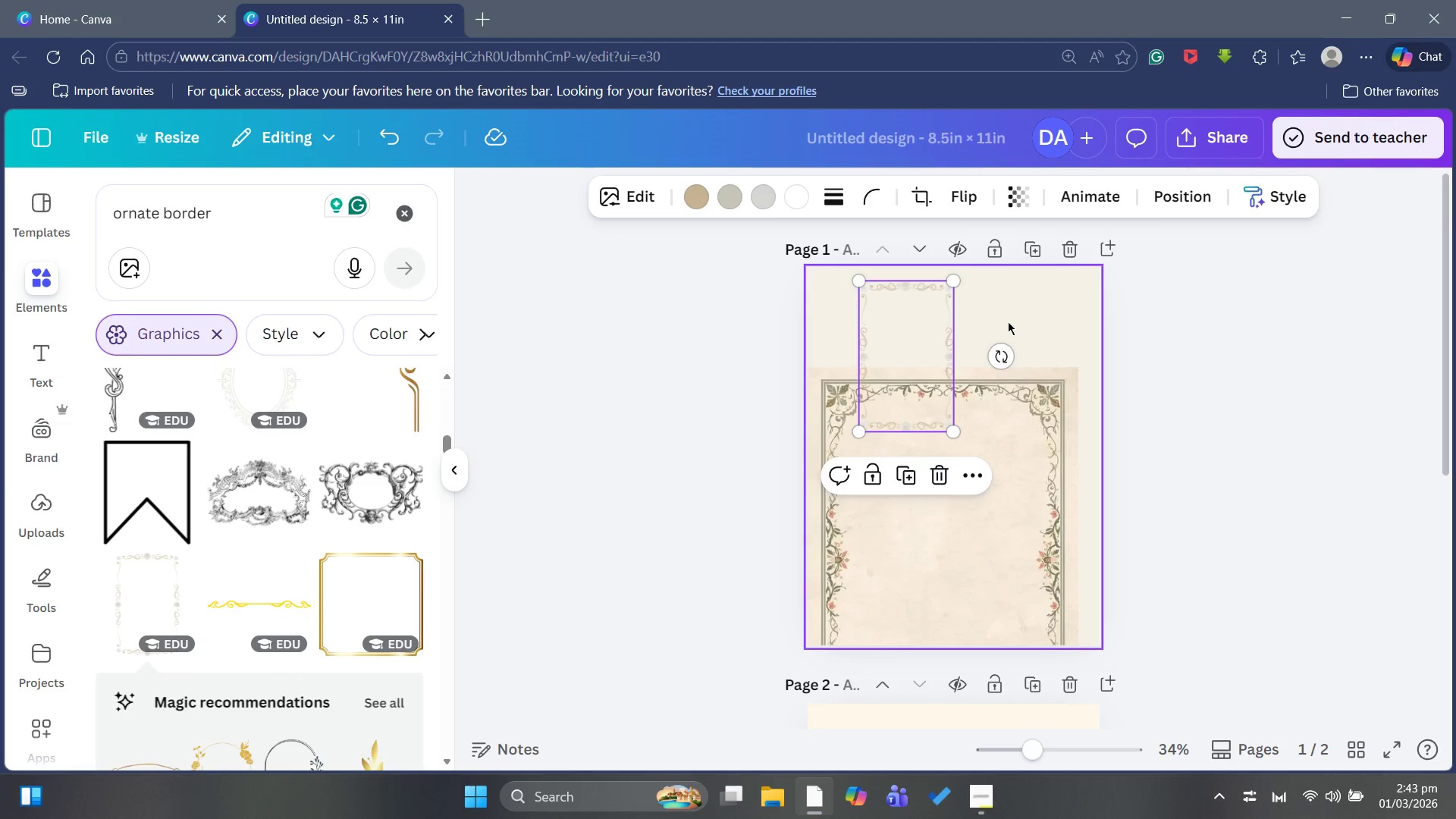 
left_click_drag(start_coordinate=[841, 441], to_coordinate=[781, 491])
 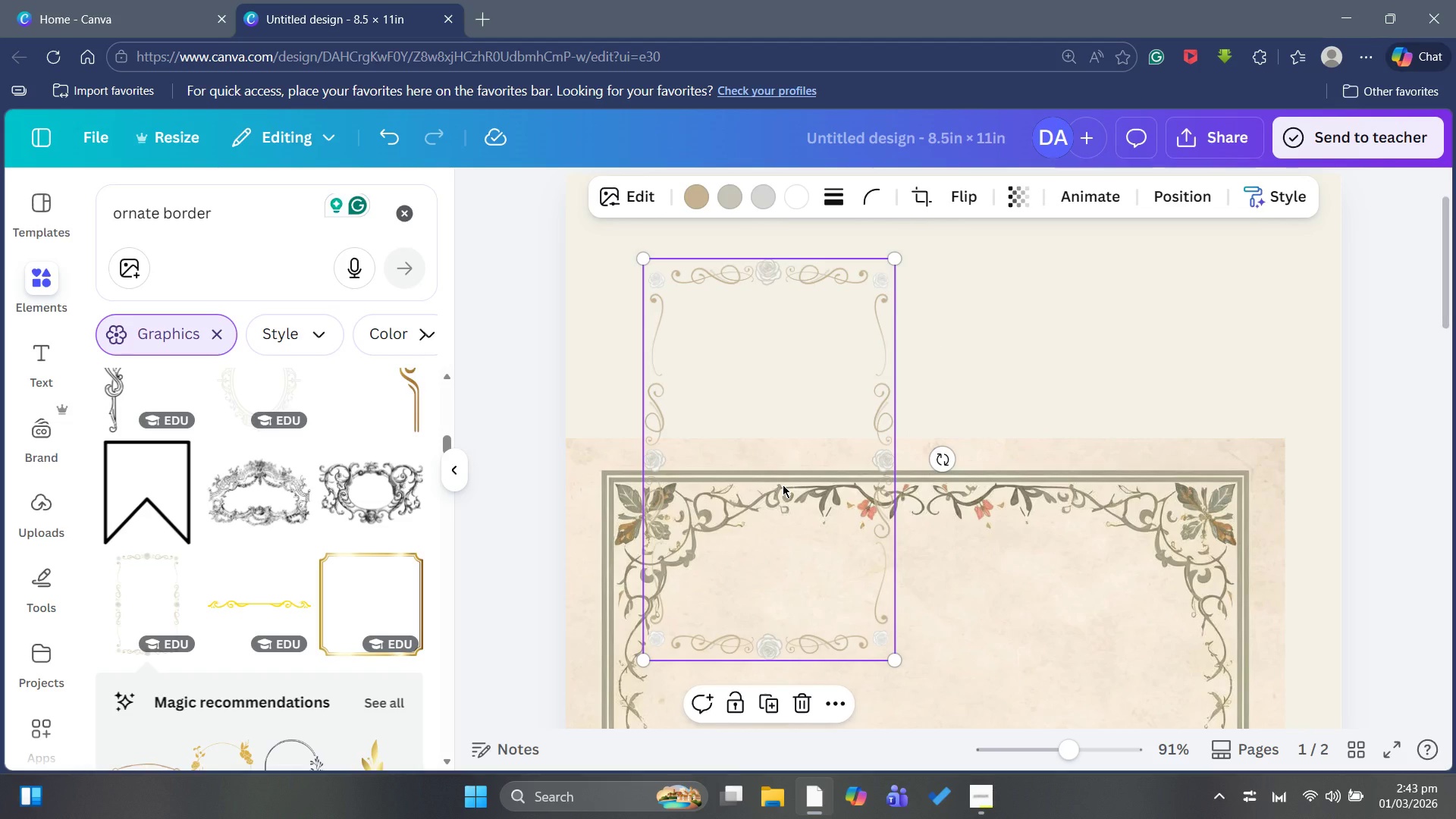 
key(Backspace)
 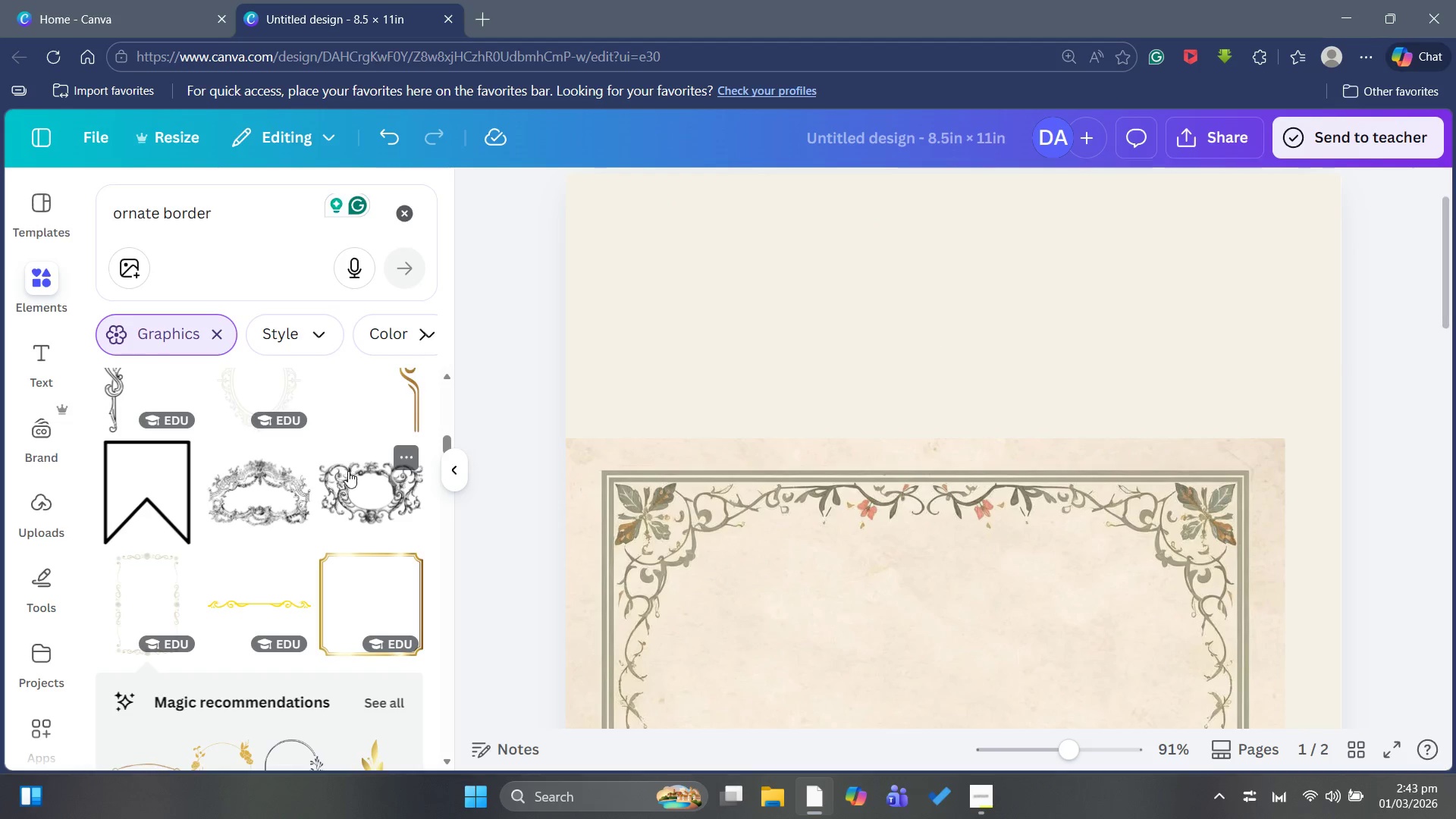 
scroll: coordinate [355, 550], scroll_direction: down, amount: 15.0
 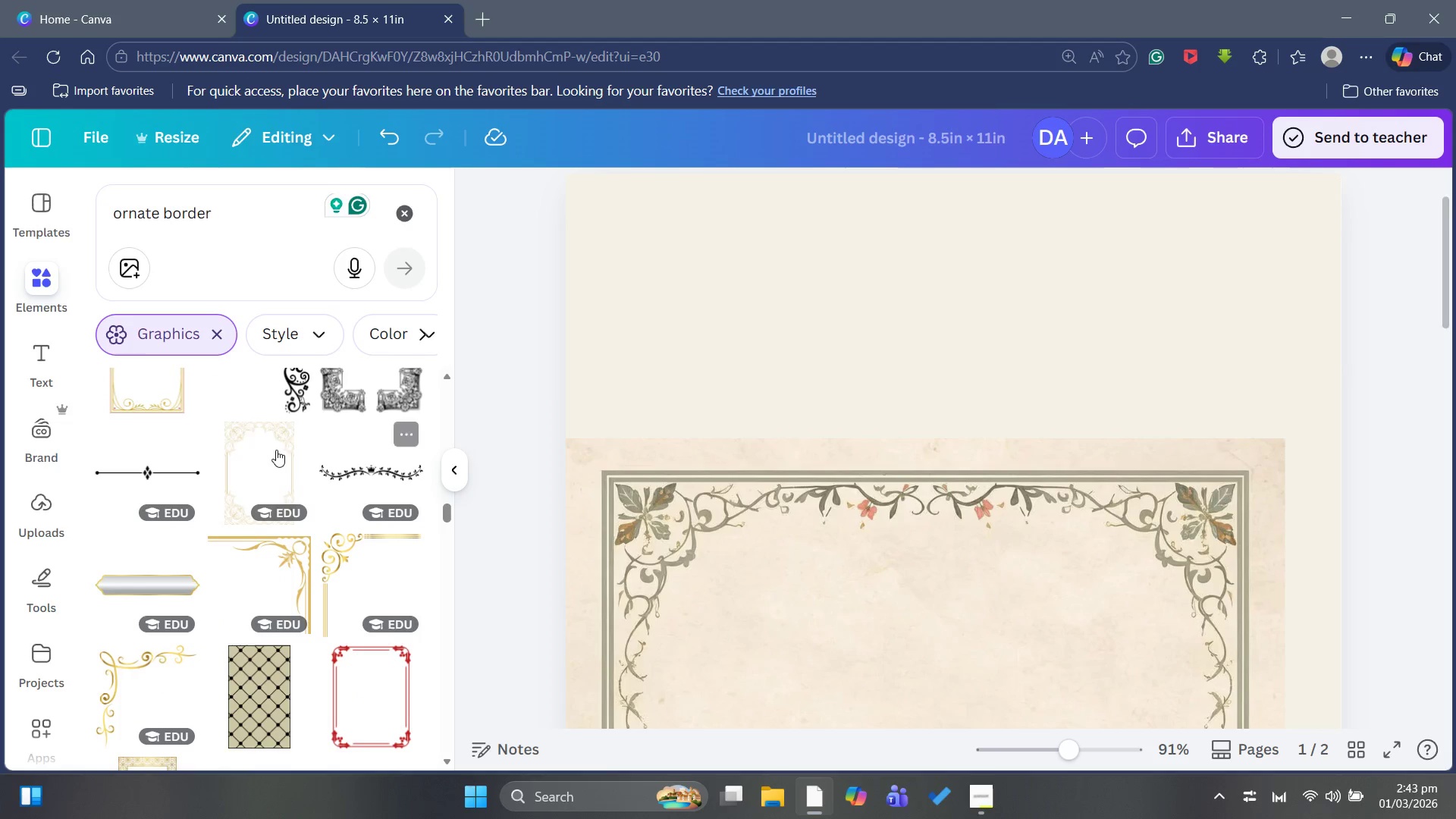 
left_click([237, 441])
 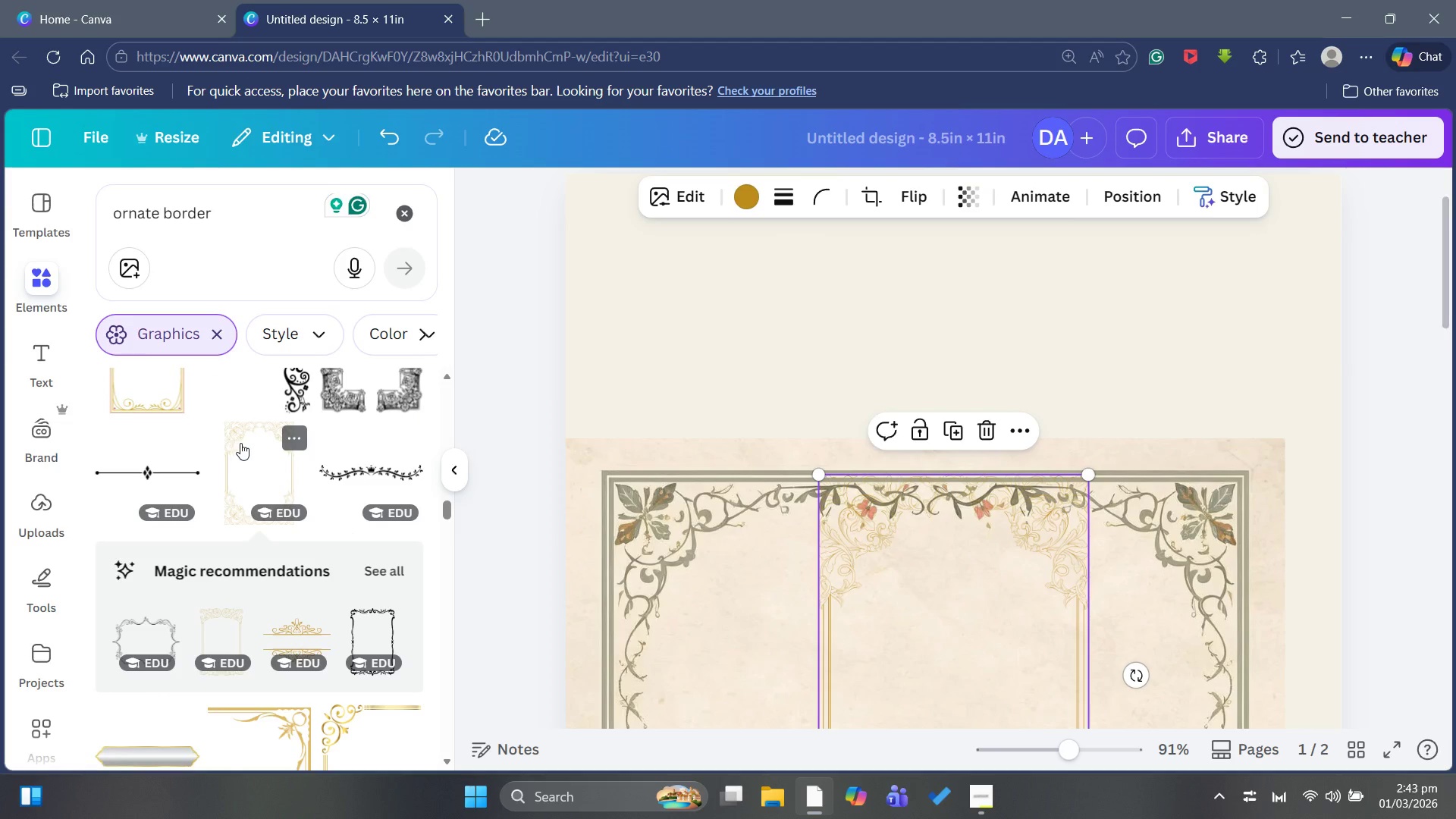 
scroll: coordinate [879, 426], scroll_direction: up, amount: 4.0
 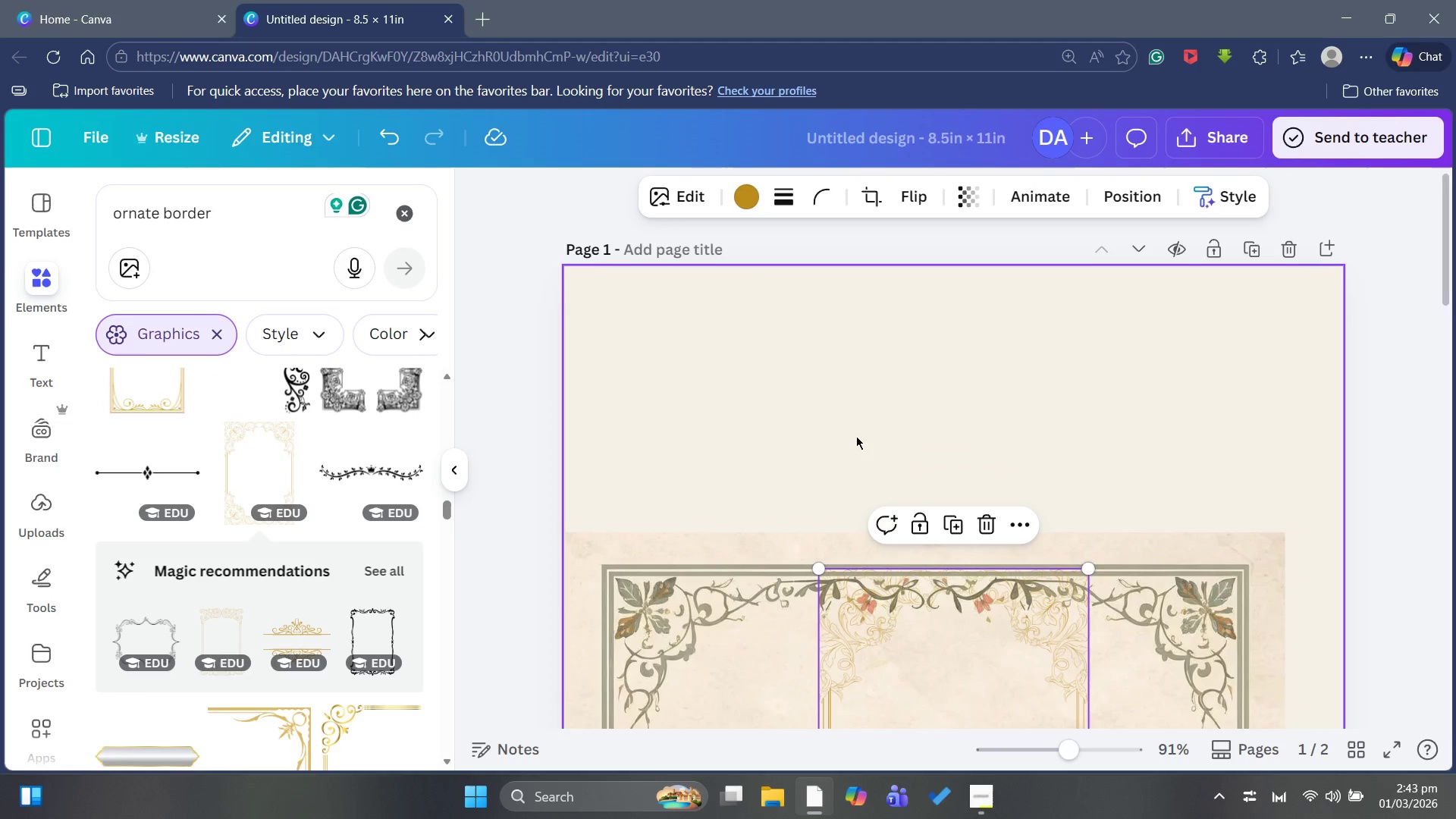 
scroll: coordinate [846, 442], scroll_direction: down, amount: 4.0
 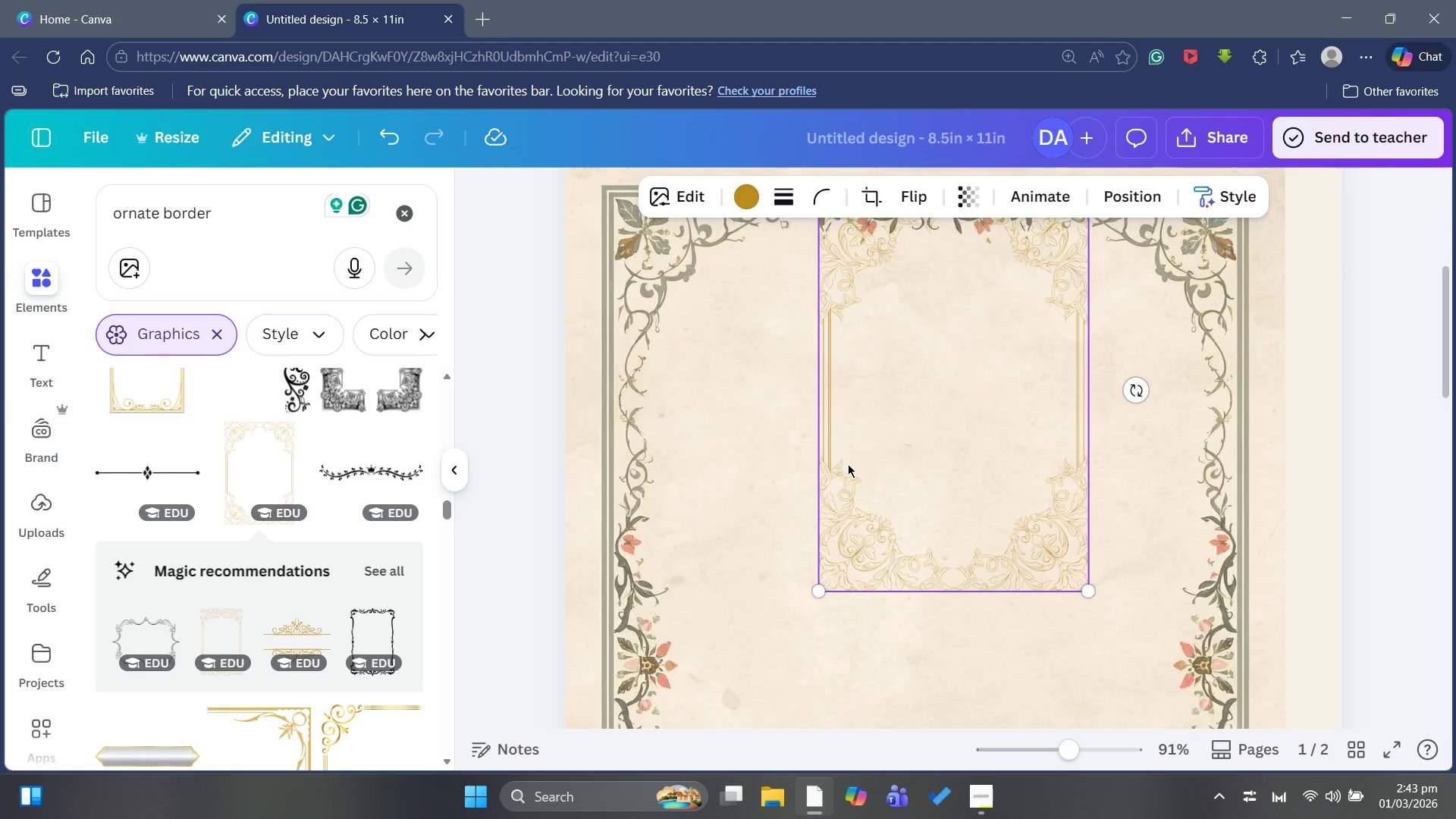 
scroll: coordinate [875, 552], scroll_direction: up, amount: 4.0
 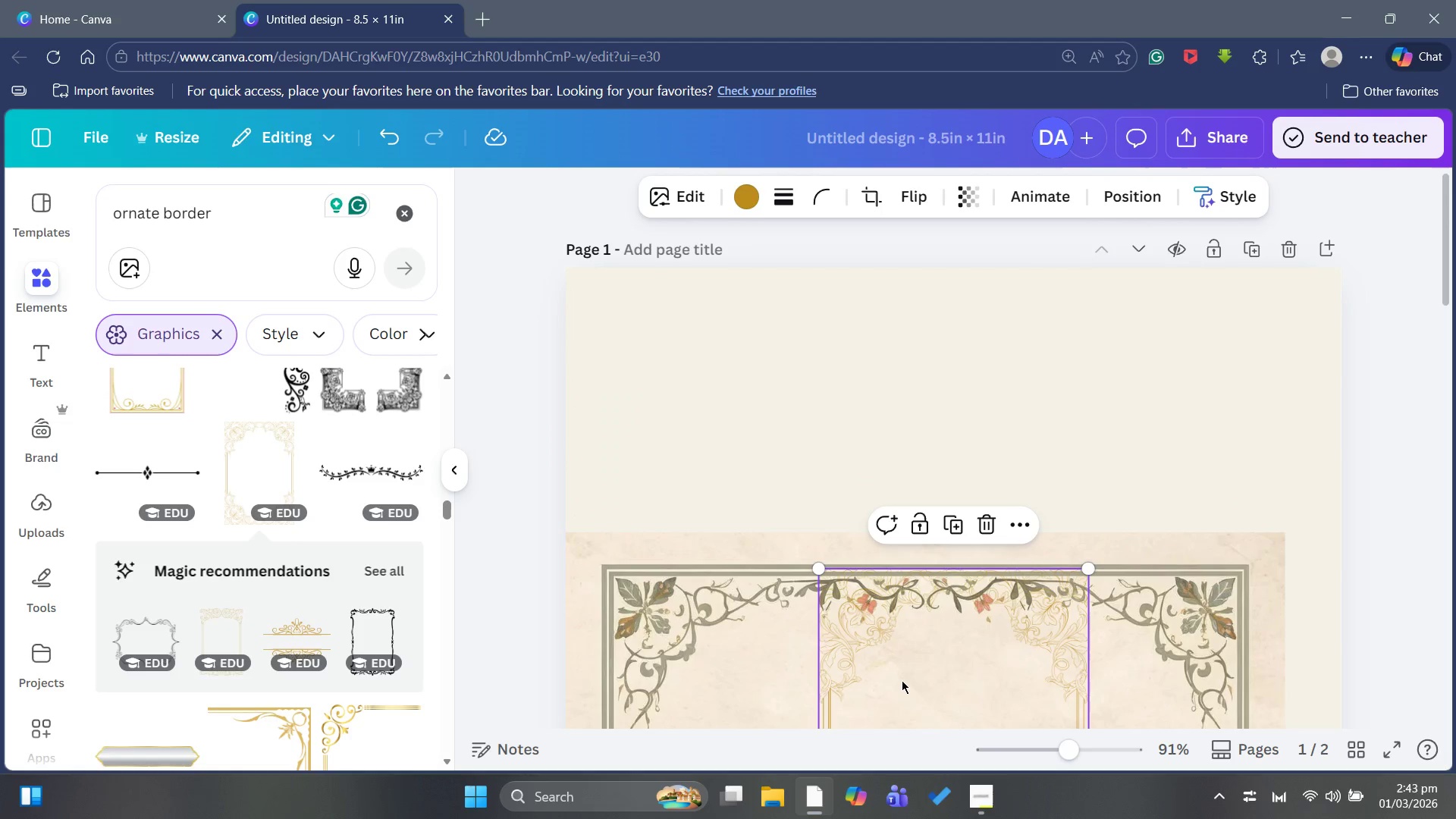 
left_click_drag(start_coordinate=[902, 682], to_coordinate=[860, 303])
 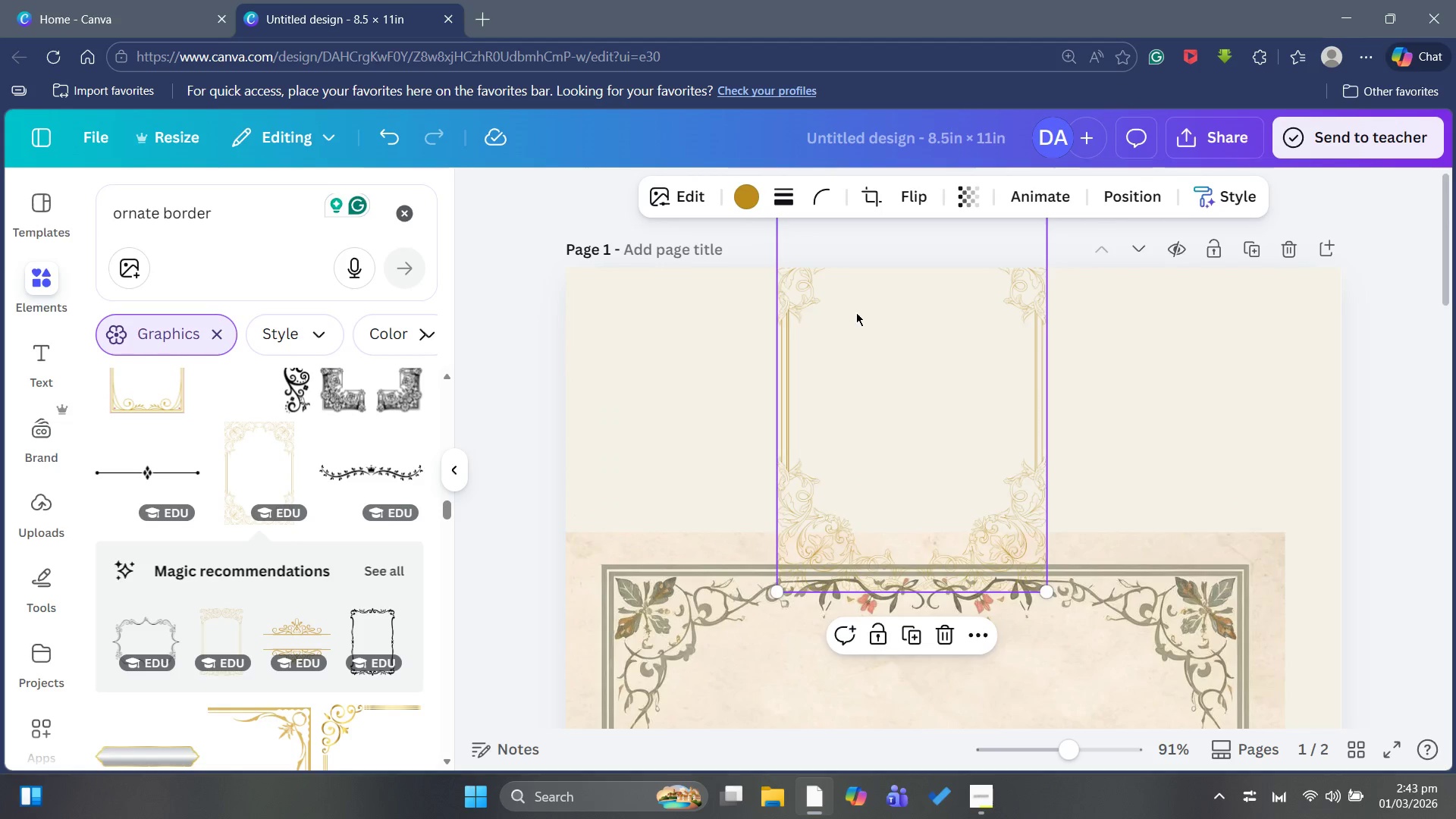 
left_click_drag(start_coordinate=[856, 312], to_coordinate=[676, 429])
 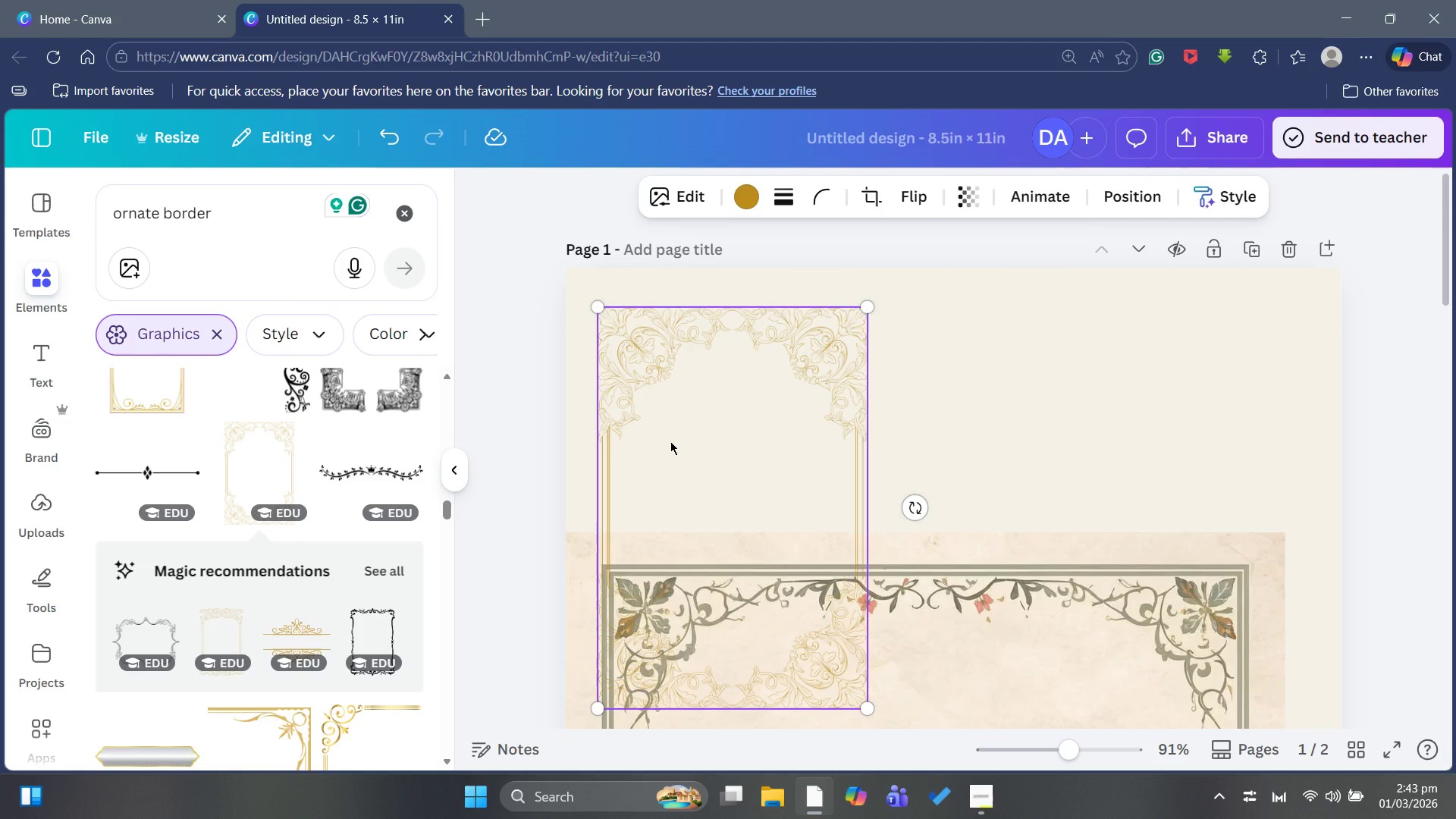 
key(Backspace)
 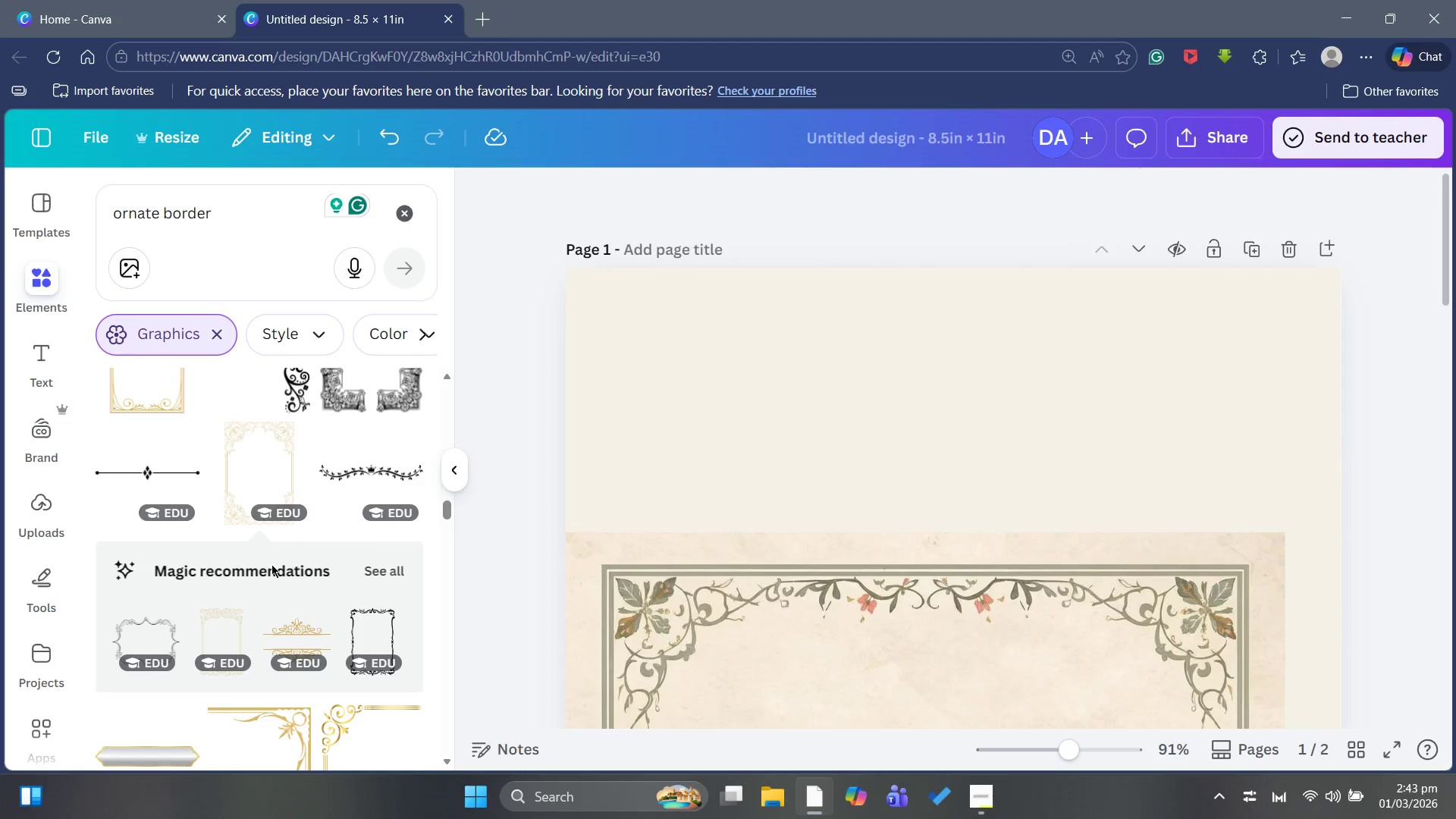 
scroll: coordinate [242, 570], scroll_direction: down, amount: 1.0
 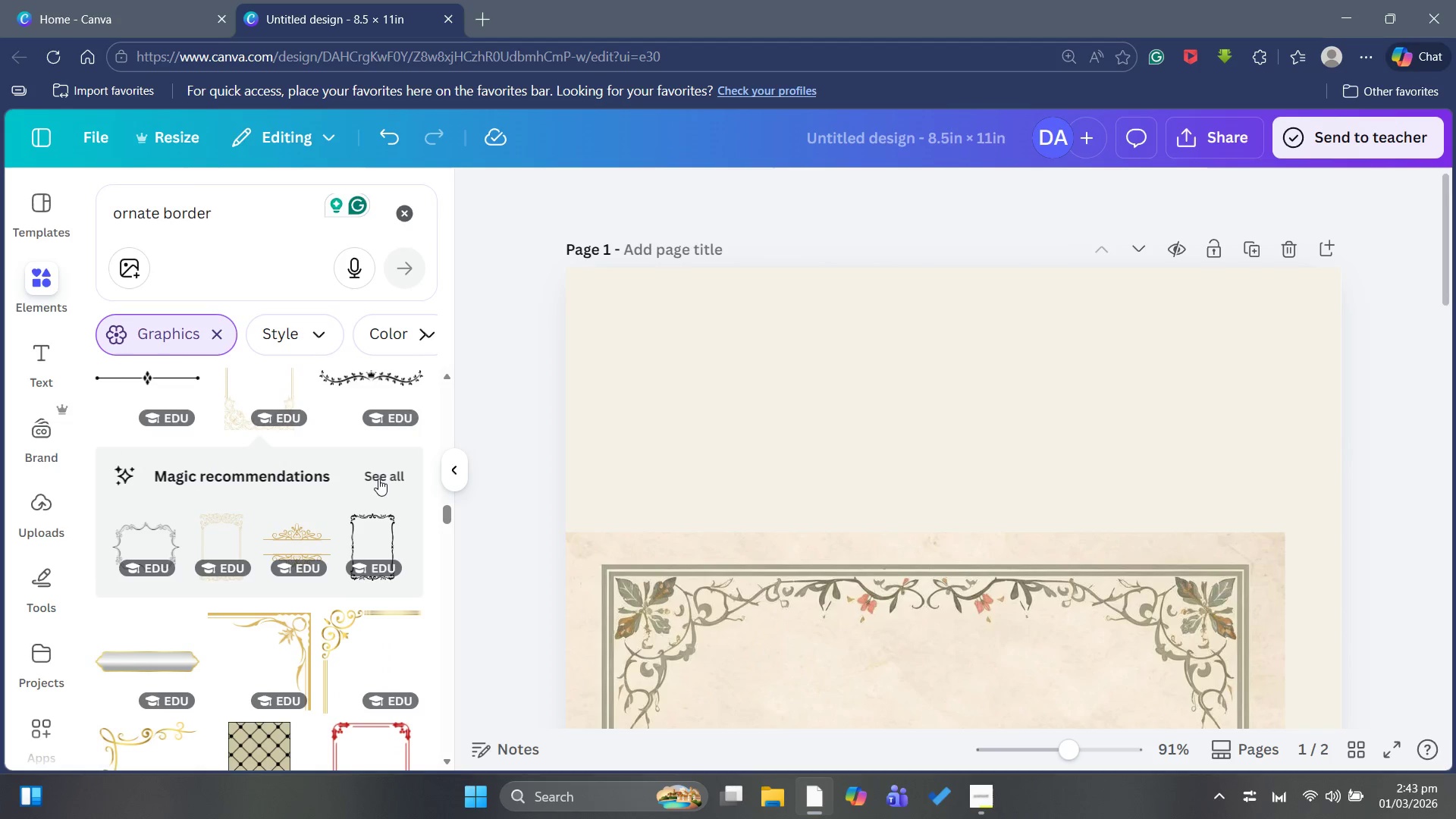 
left_click([384, 471])
 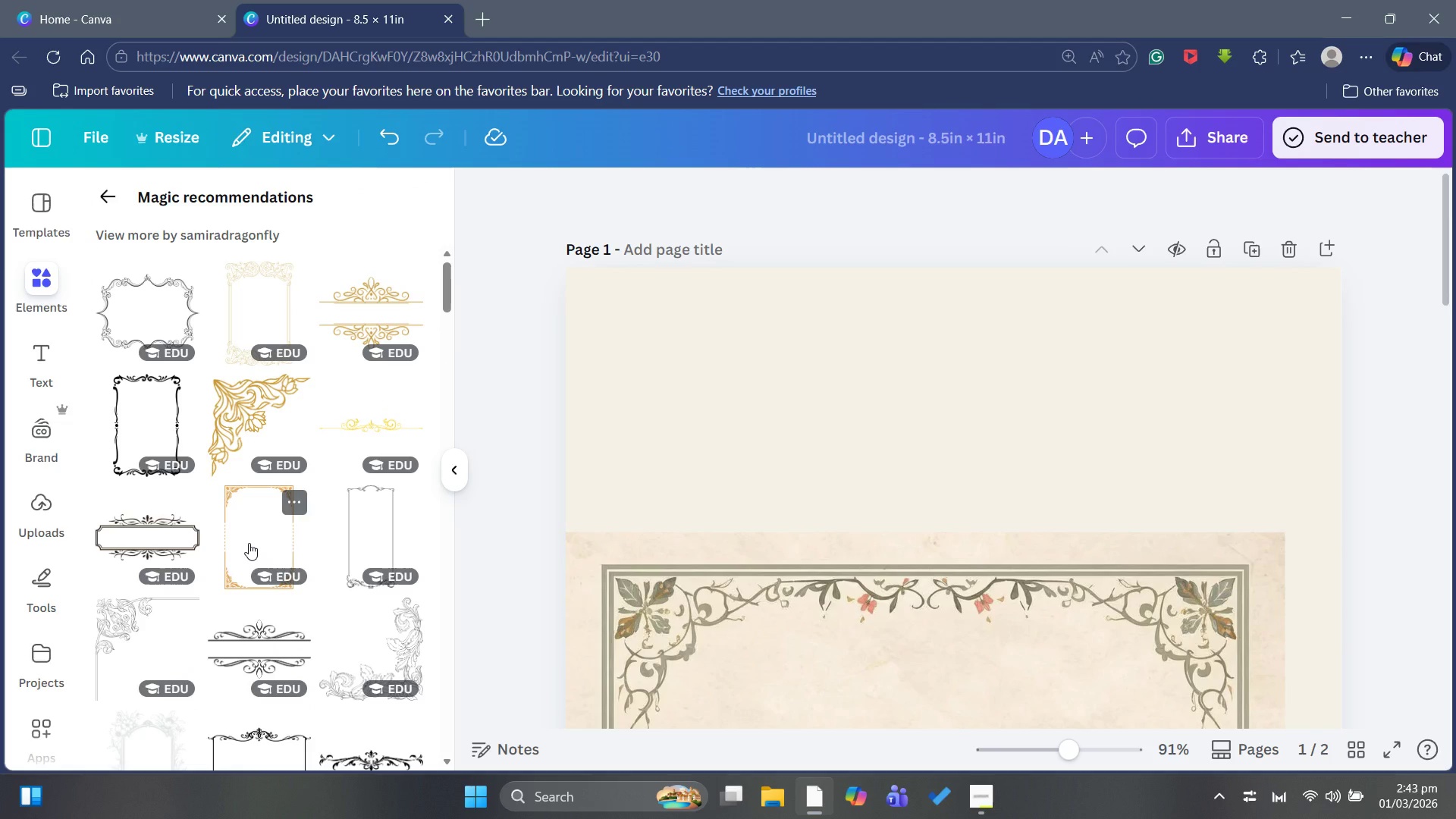 
left_click([249, 543])
 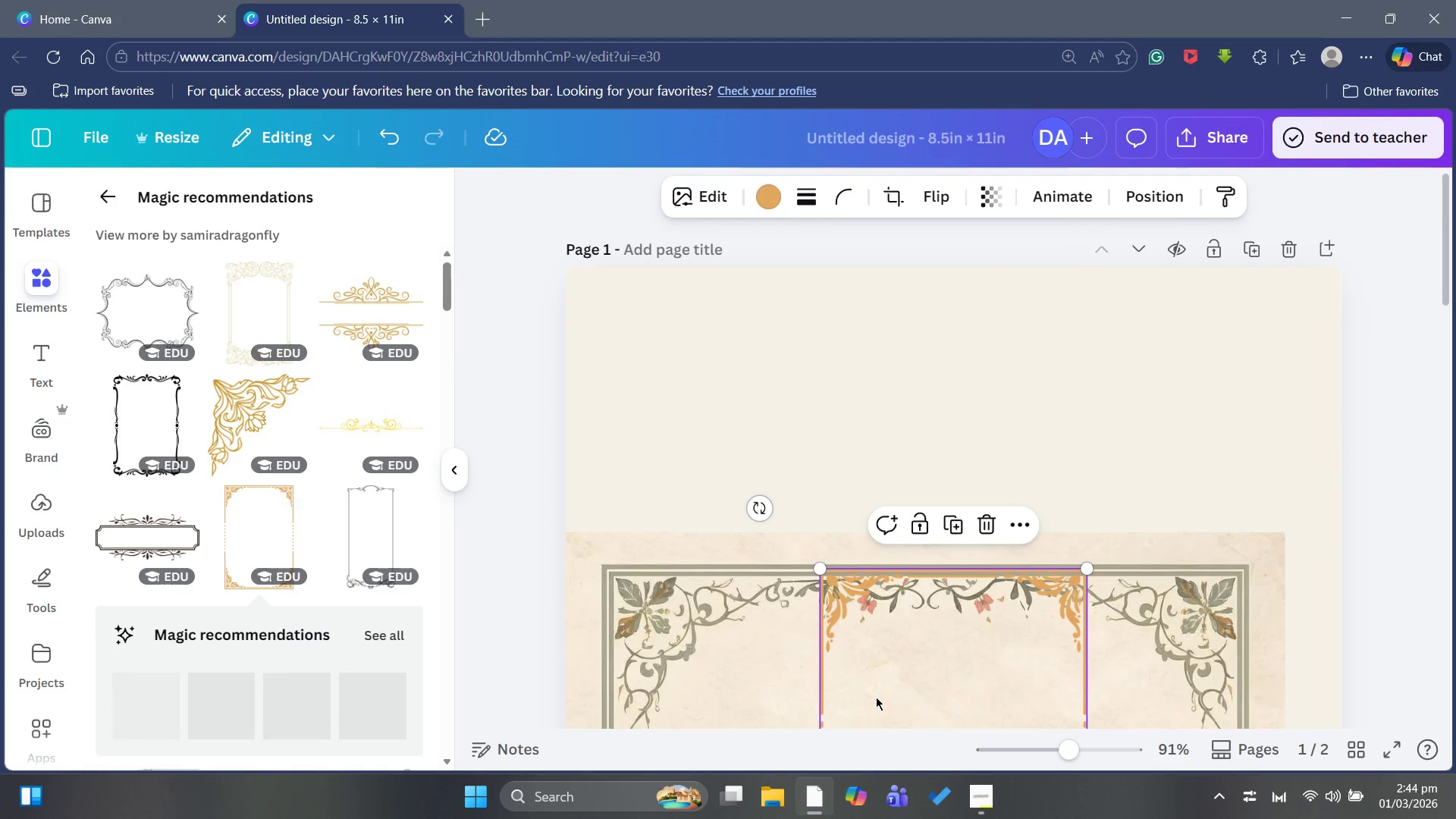 
left_click_drag(start_coordinate=[875, 695], to_coordinate=[864, 406])
 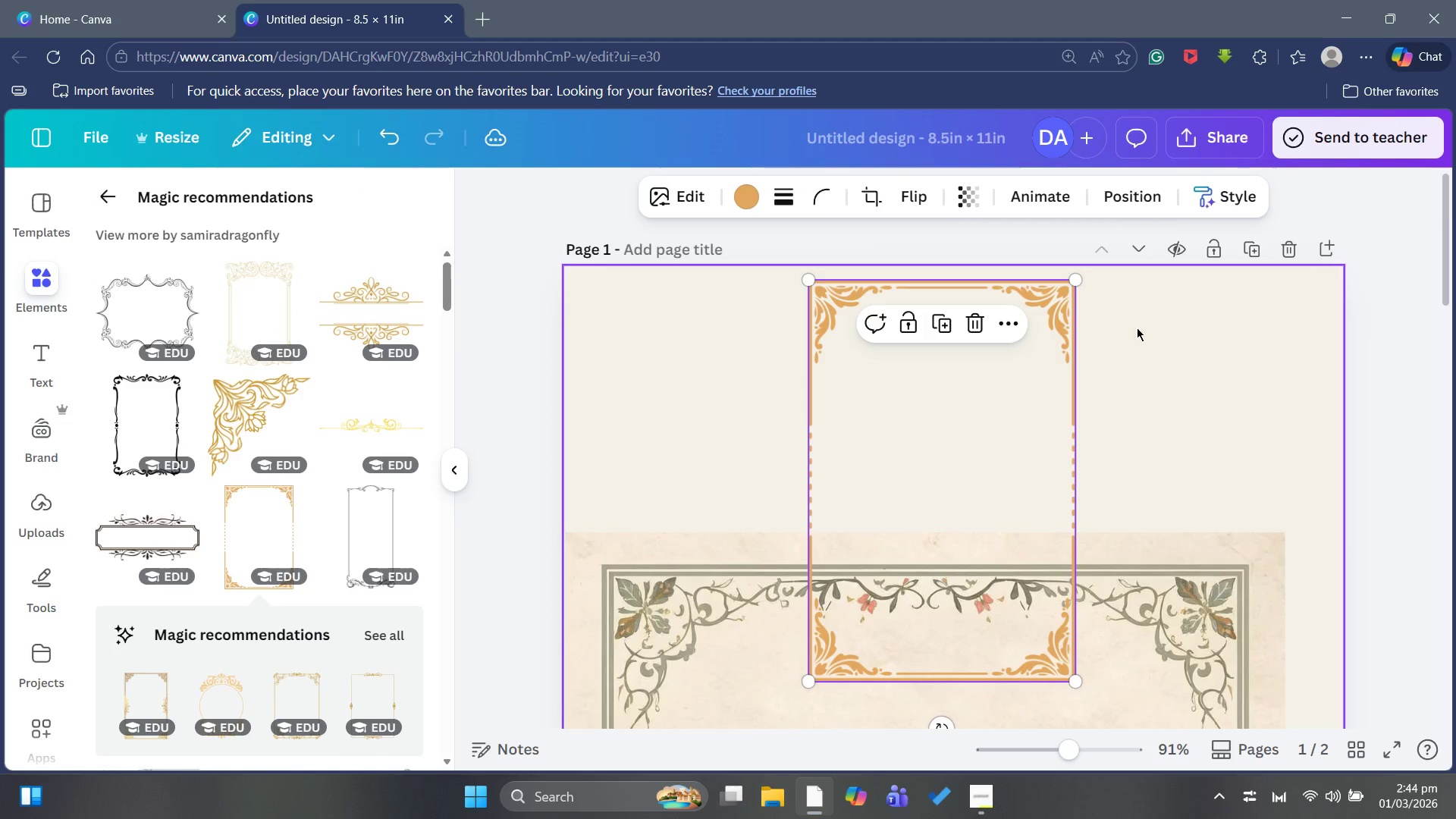 
left_click([1136, 328])
 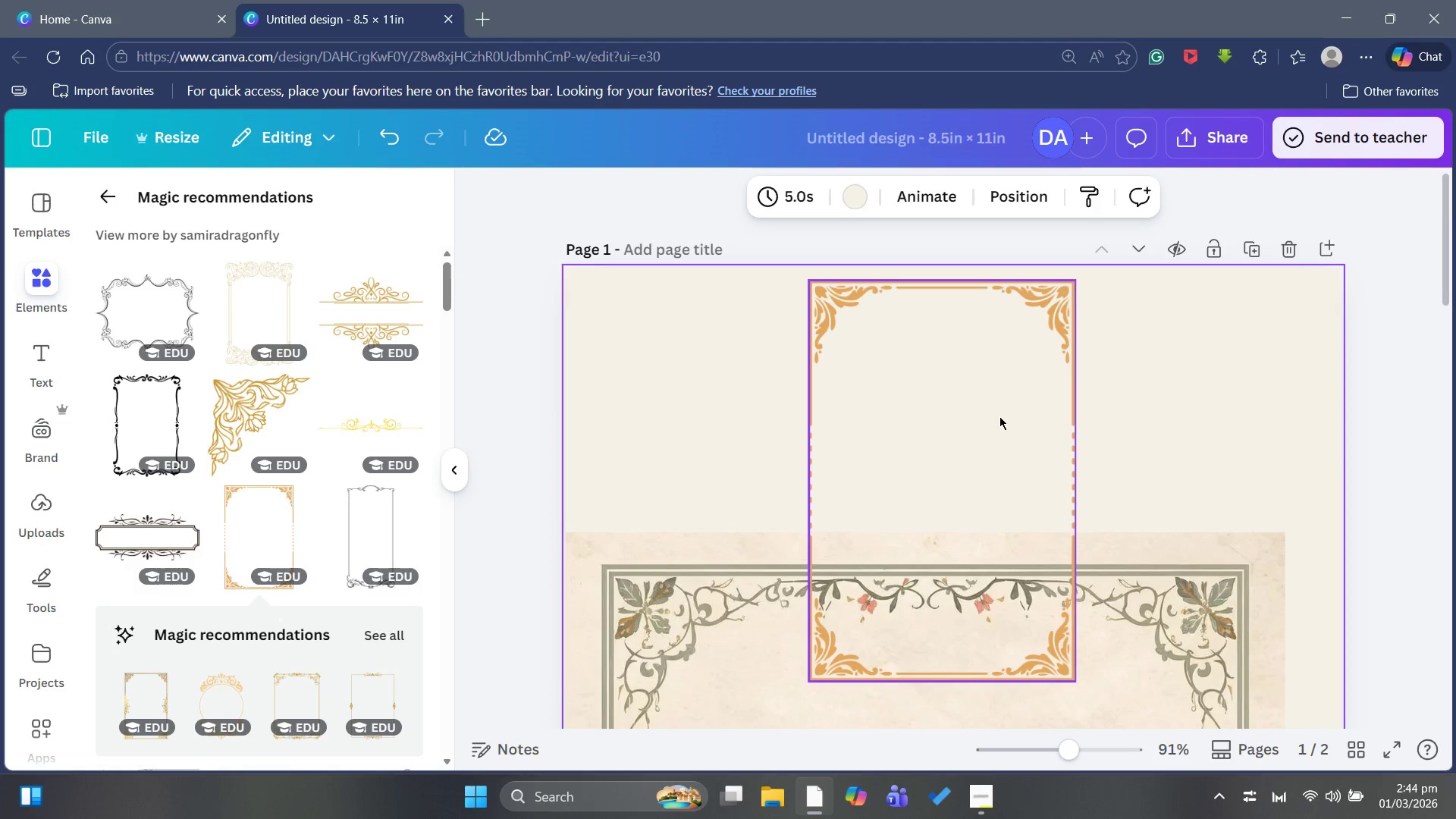 
left_click([998, 416])
 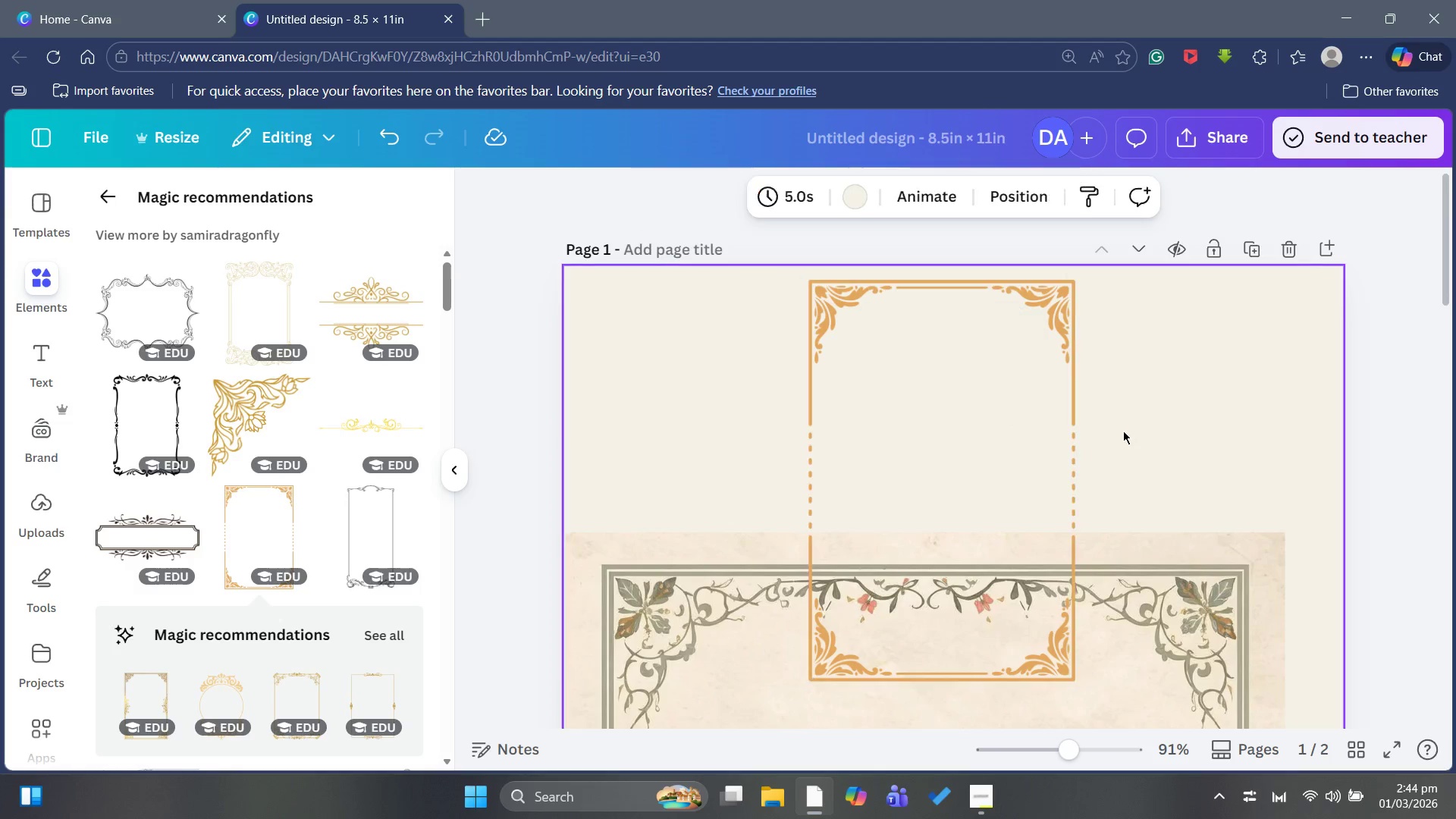 
scroll: coordinate [1135, 557], scroll_direction: down, amount: 7.0
 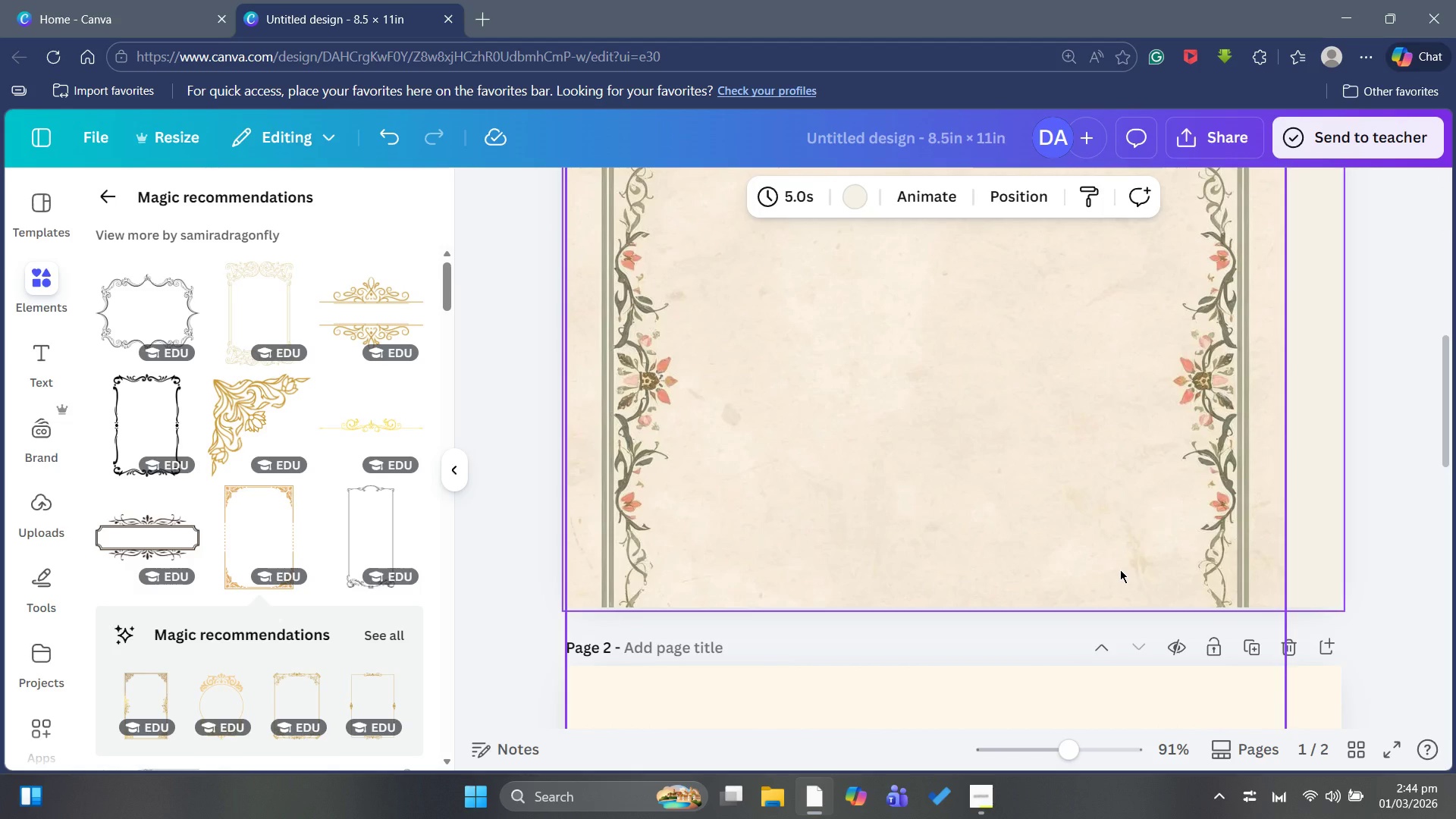 
scroll: coordinate [1112, 581], scroll_direction: up, amount: 8.0
 